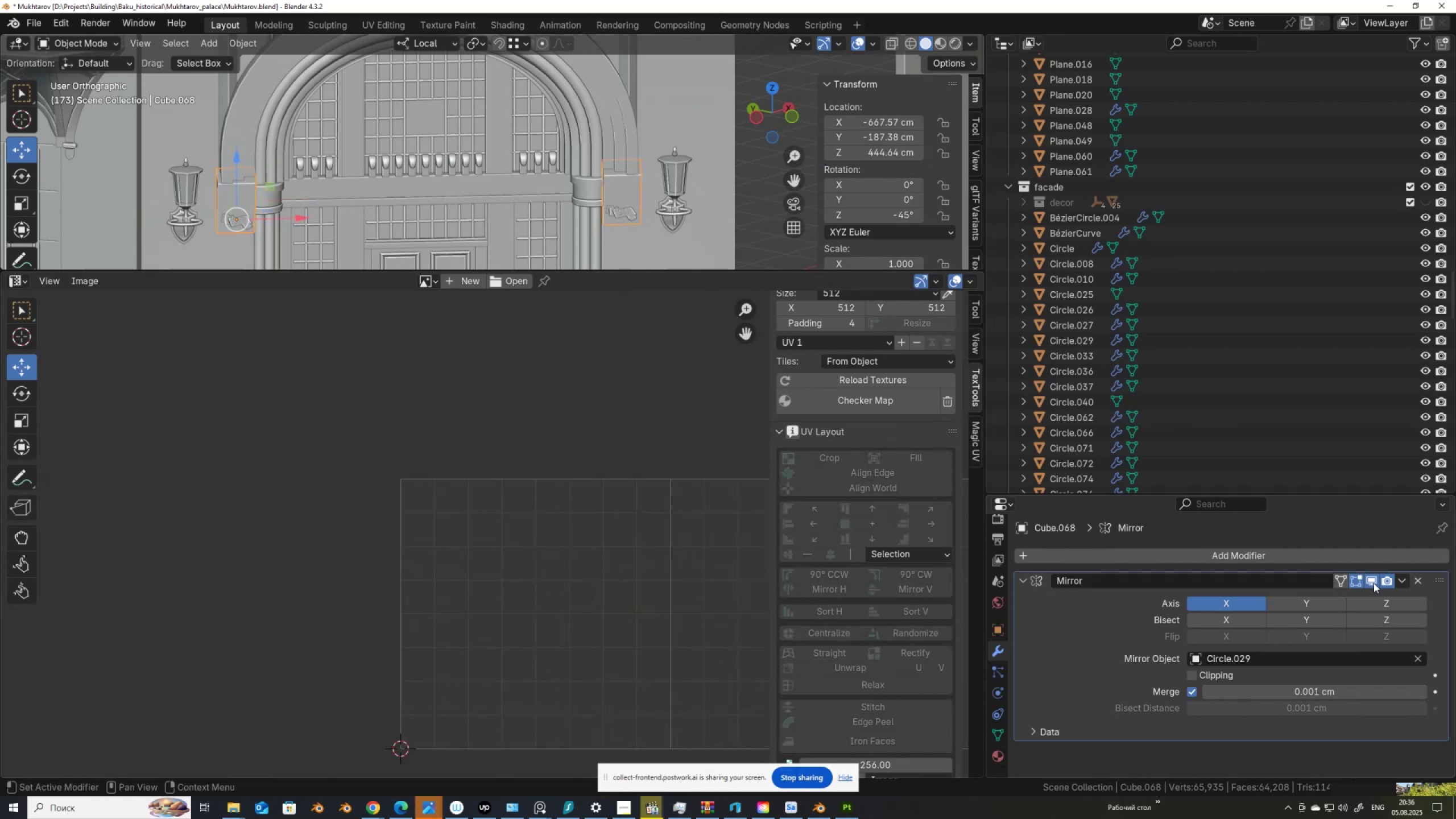 
left_click([1401, 579])
 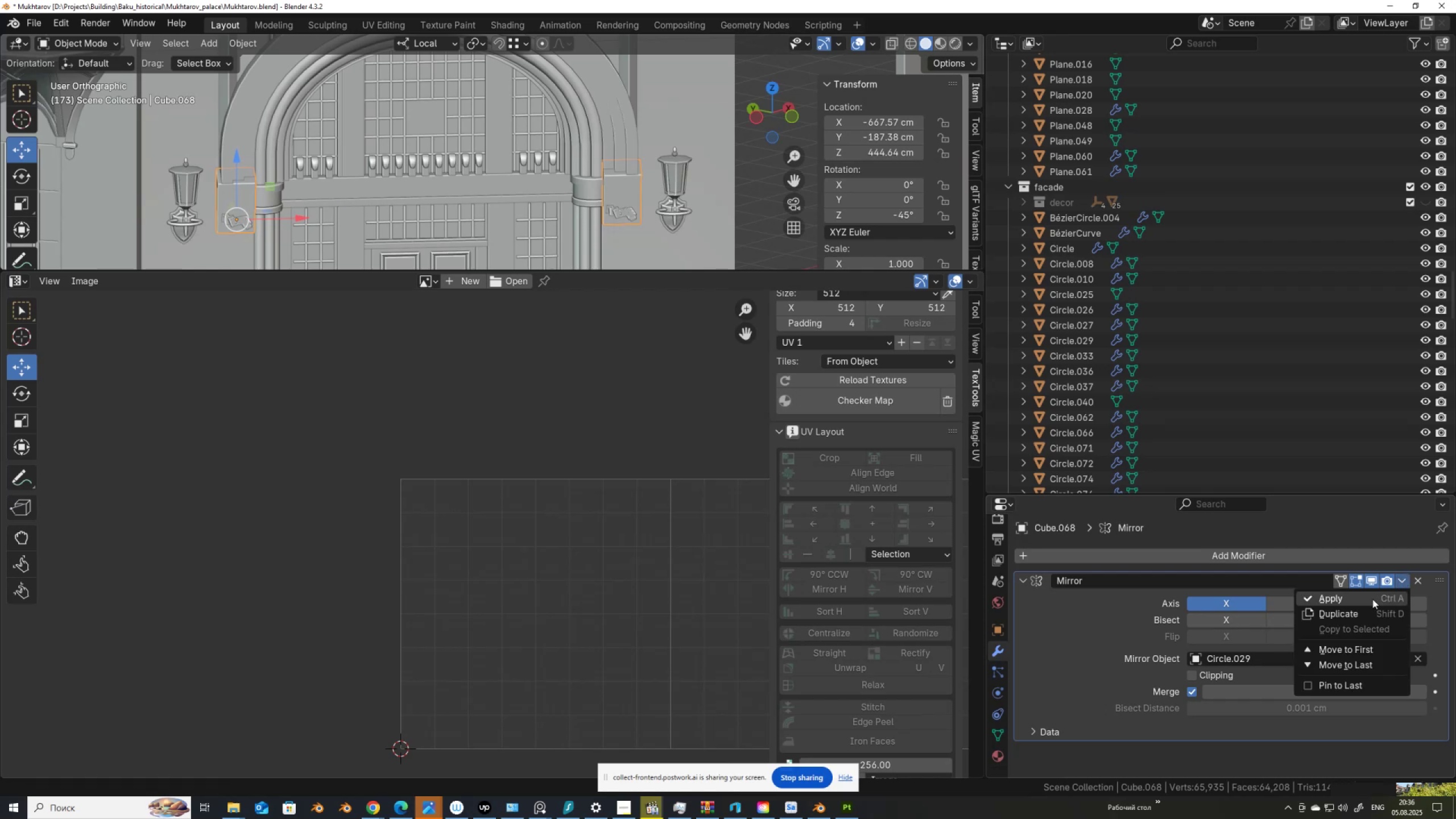 
left_click([1372, 599])
 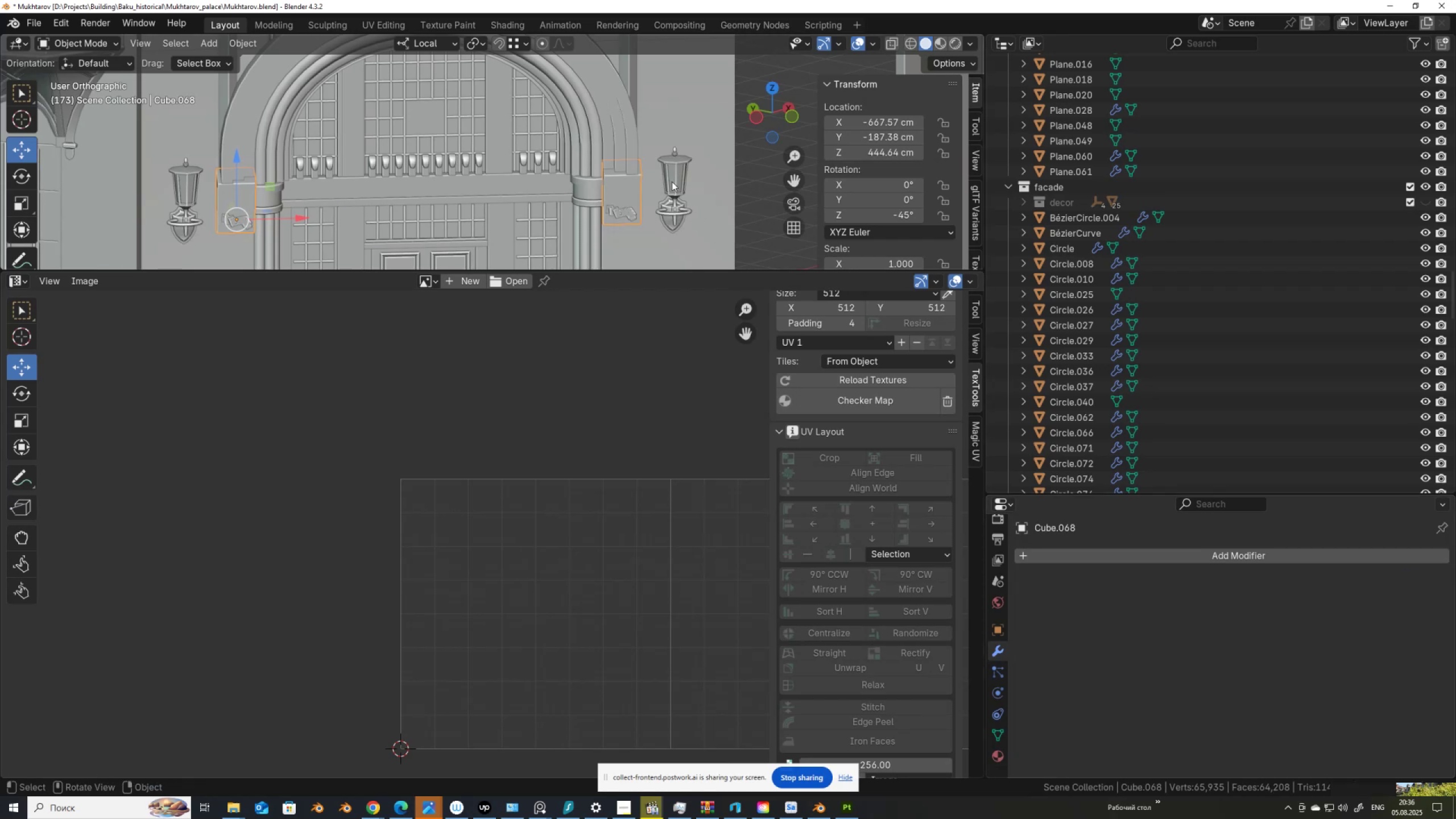 
key(Tab)
 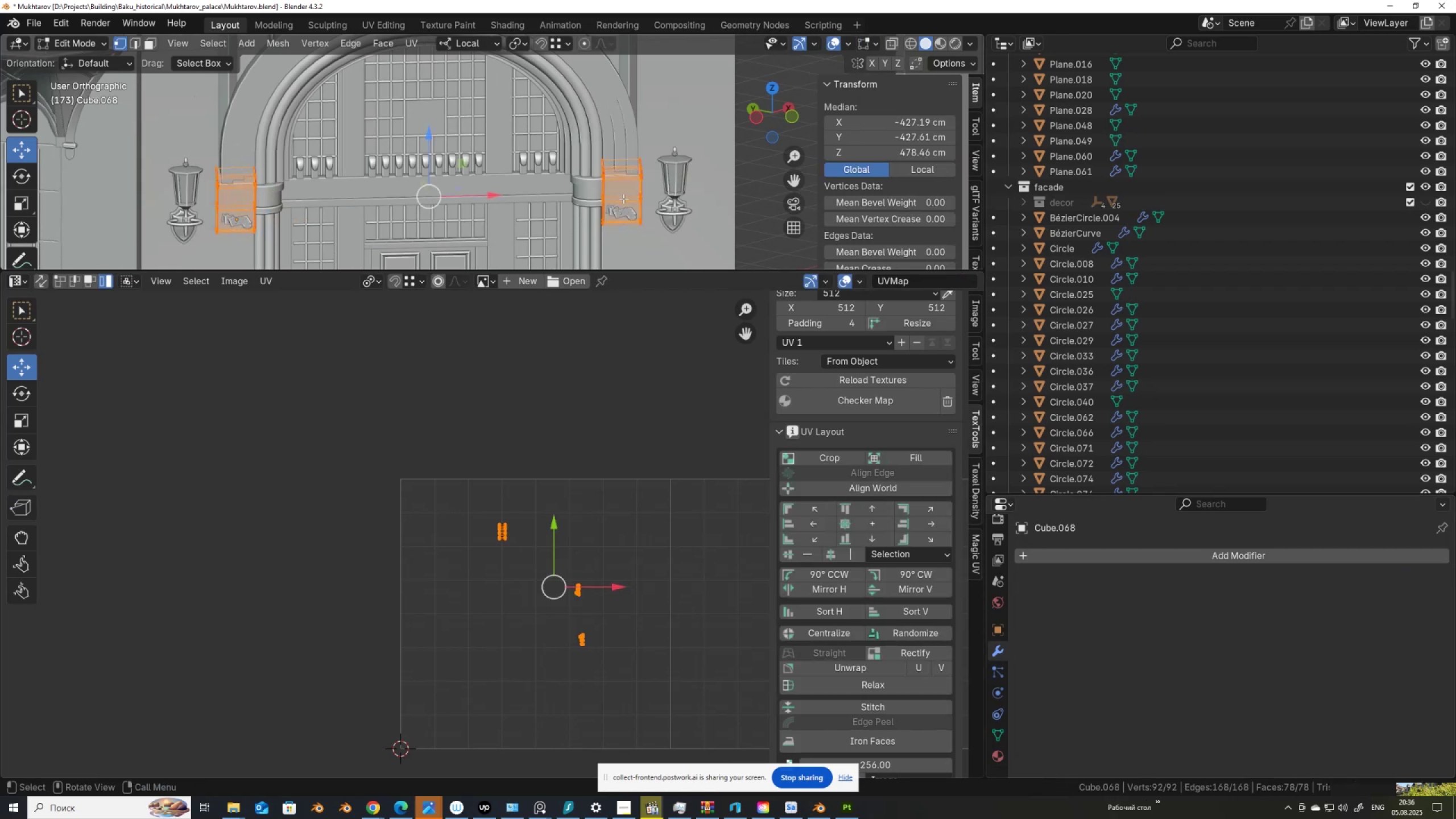 
key(3)
 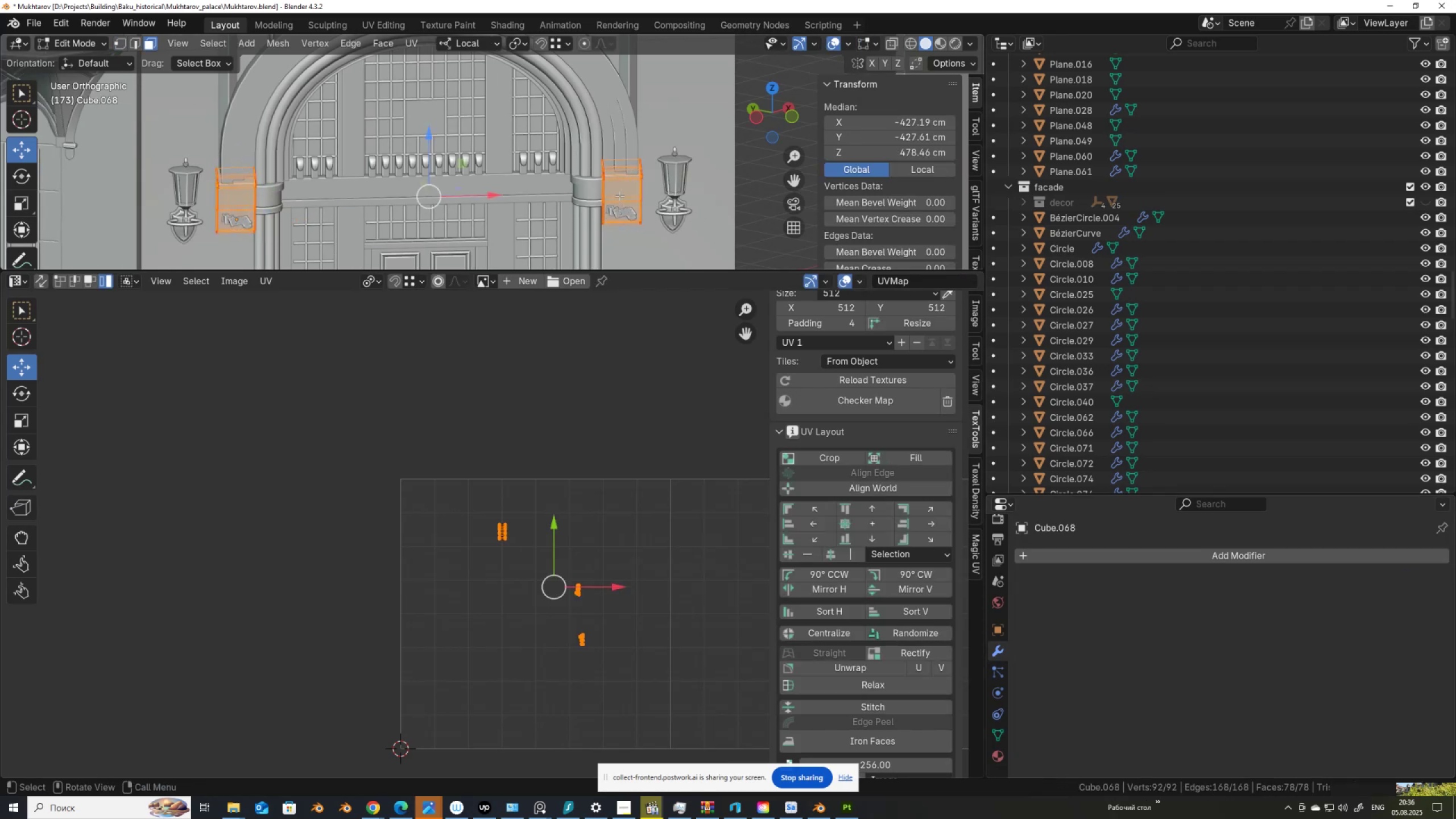 
left_click([619, 196])
 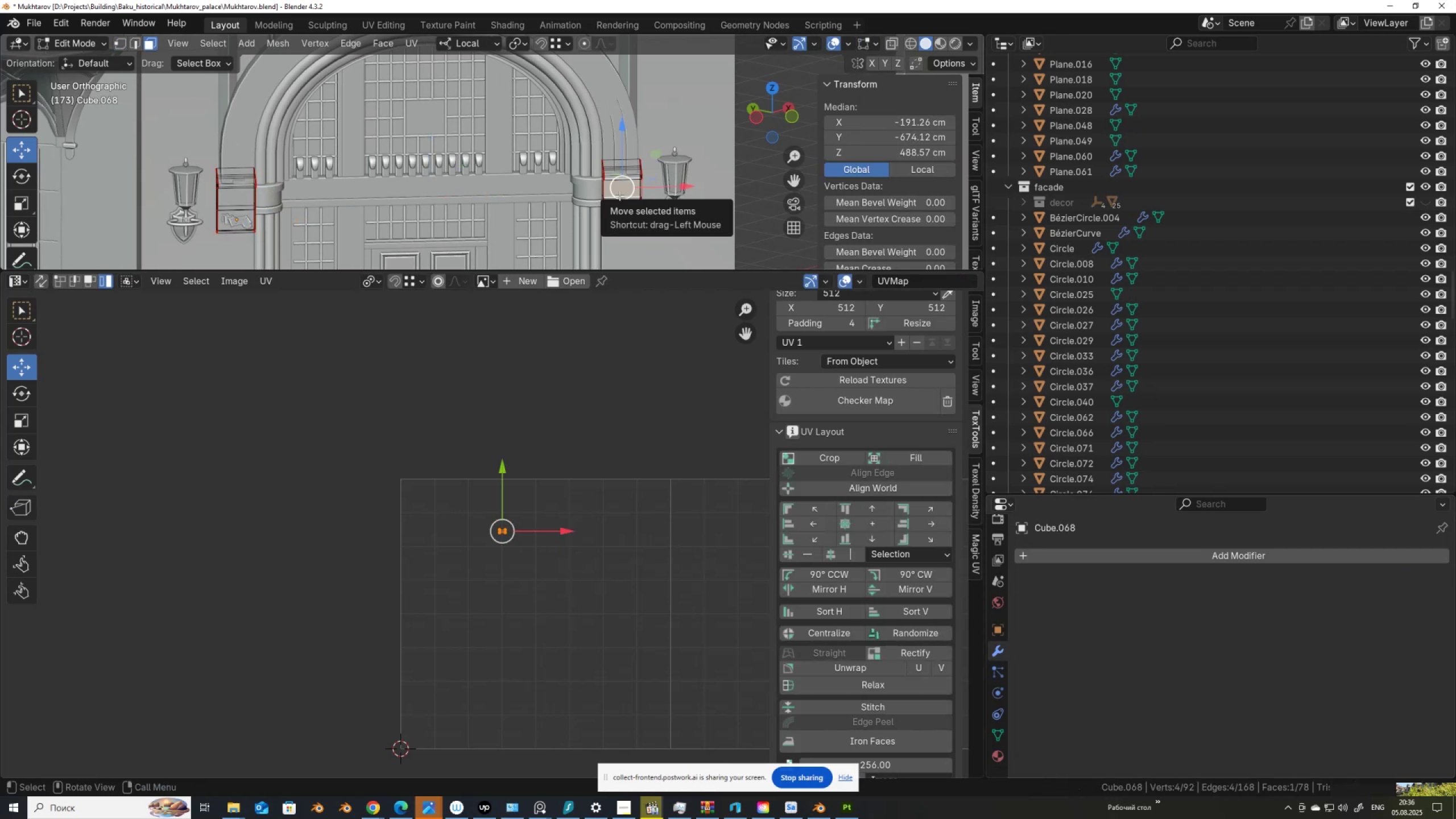 
key(L)
 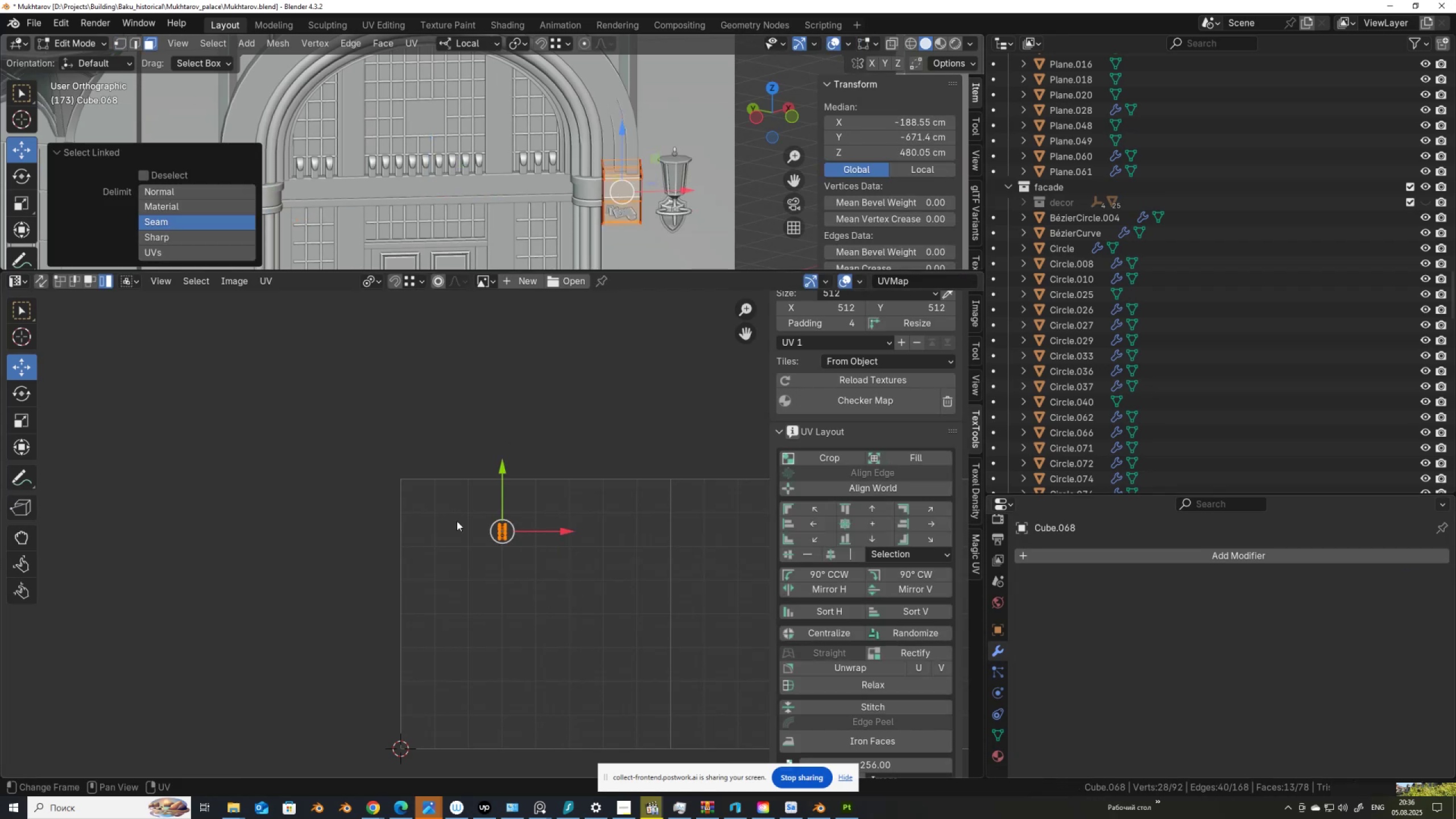 
scroll: coordinate [428, 559], scroll_direction: up, amount: 3.0
 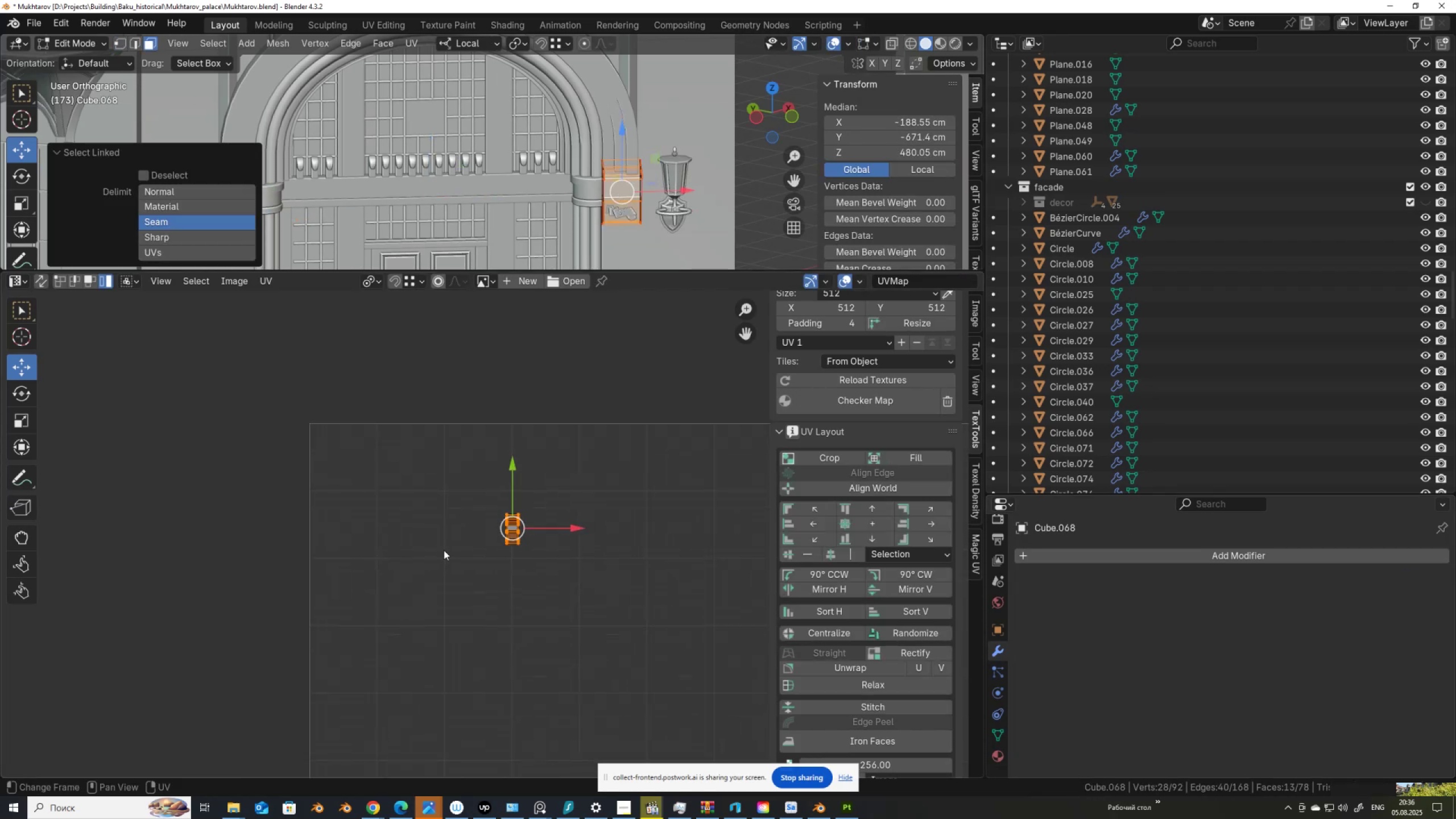 
scroll: coordinate [457, 551], scroll_direction: down, amount: 2.0
 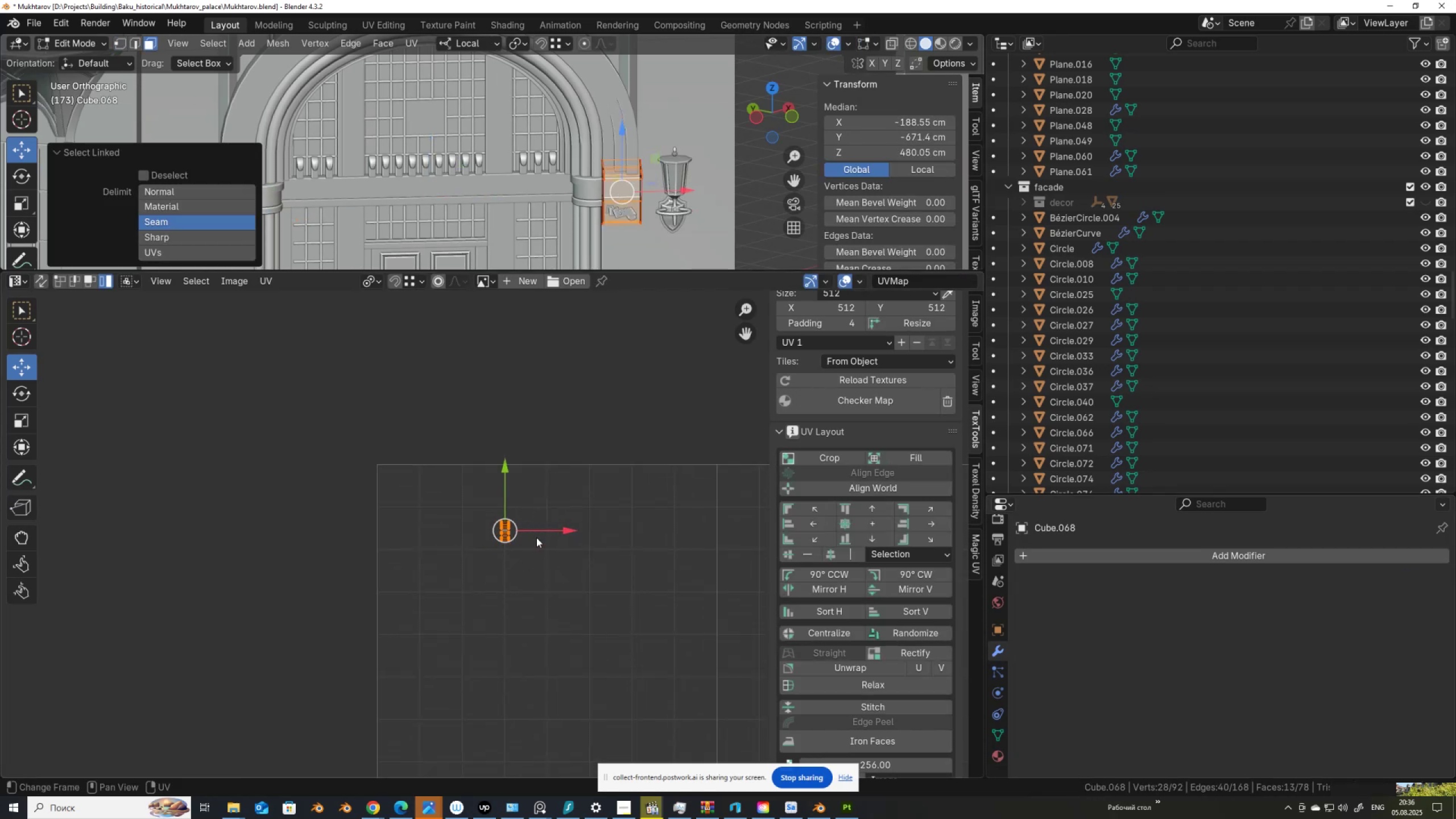 
key(G)
 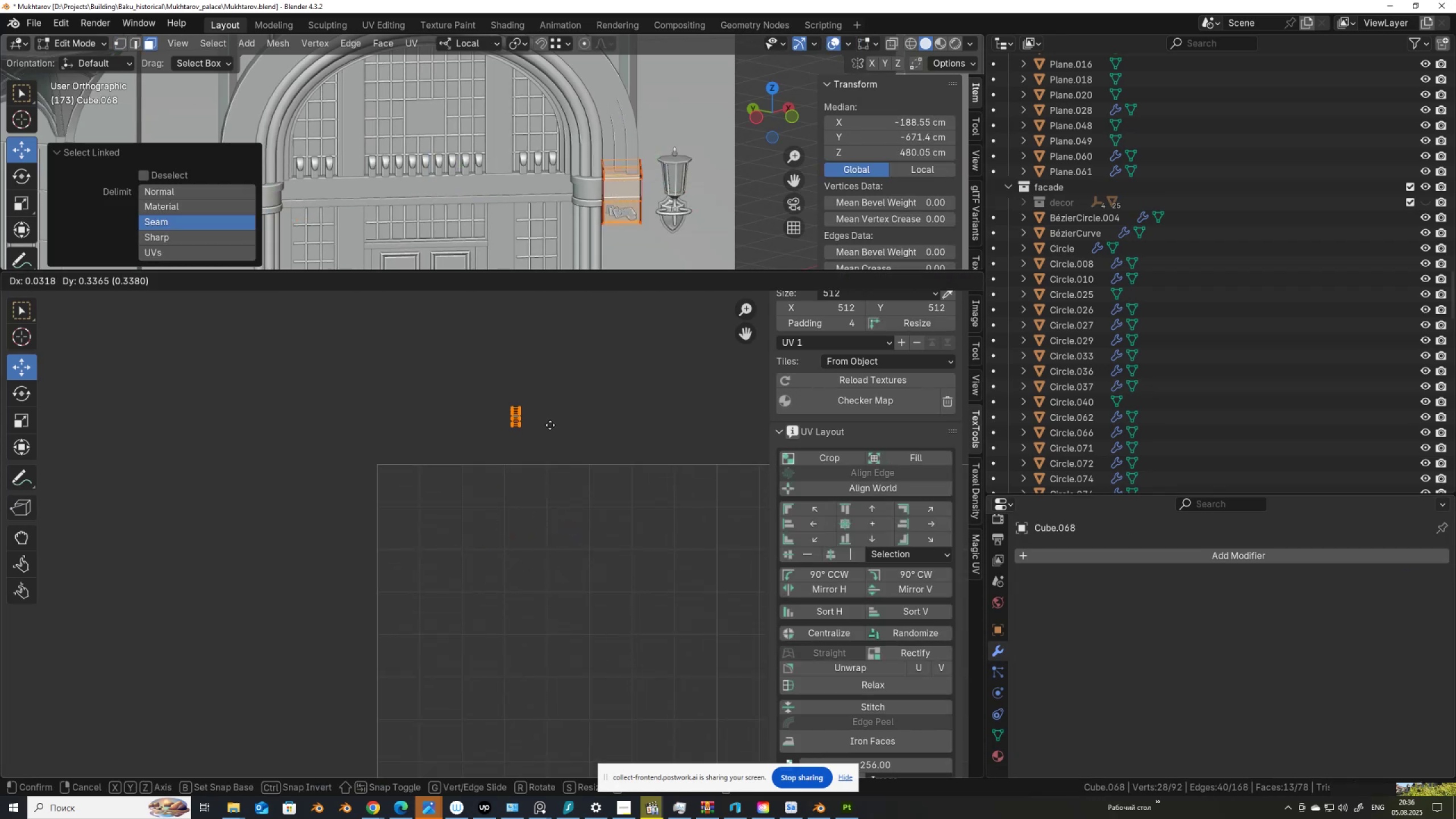 
left_click([551, 425])
 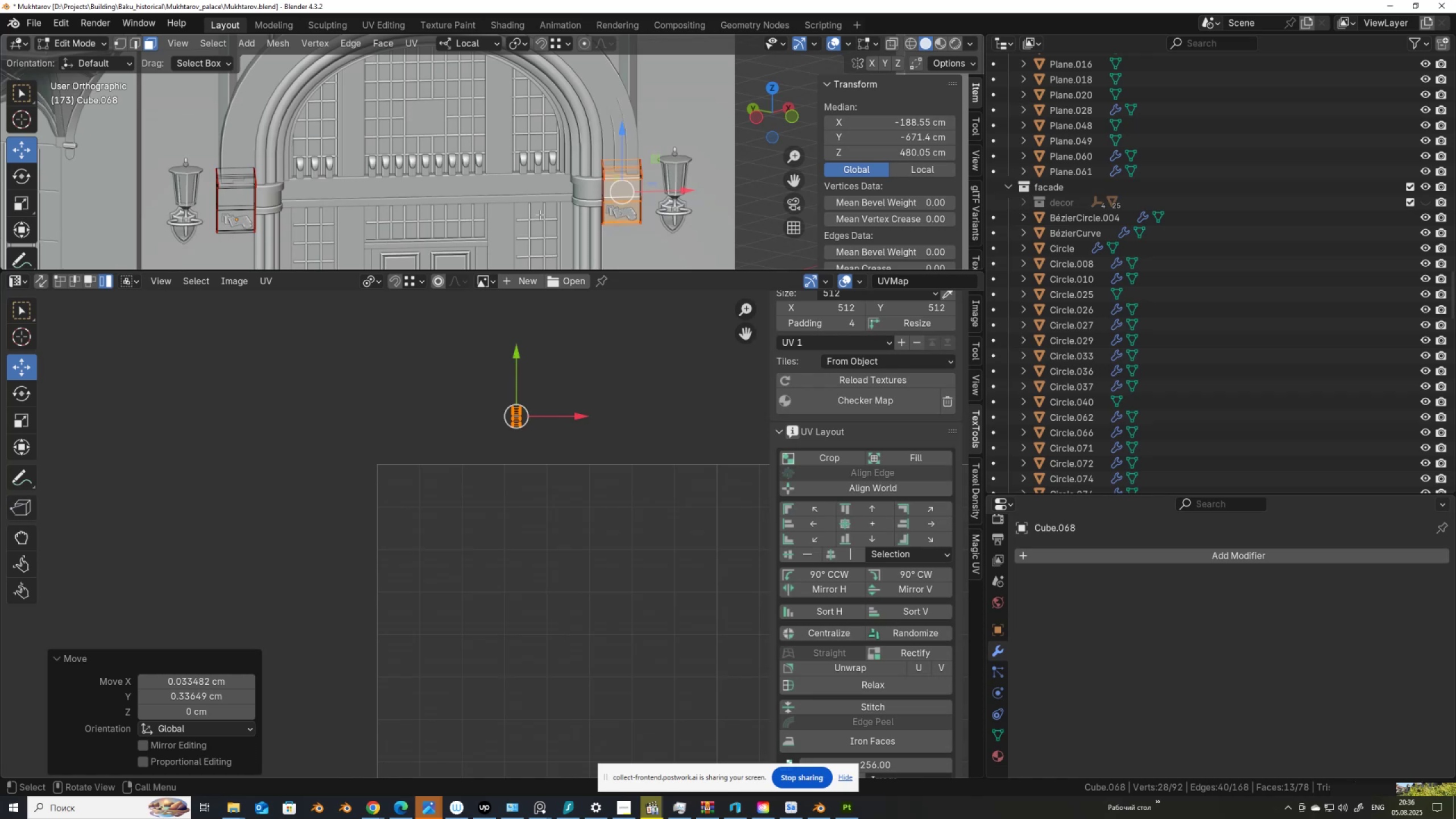 
key(Tab)
 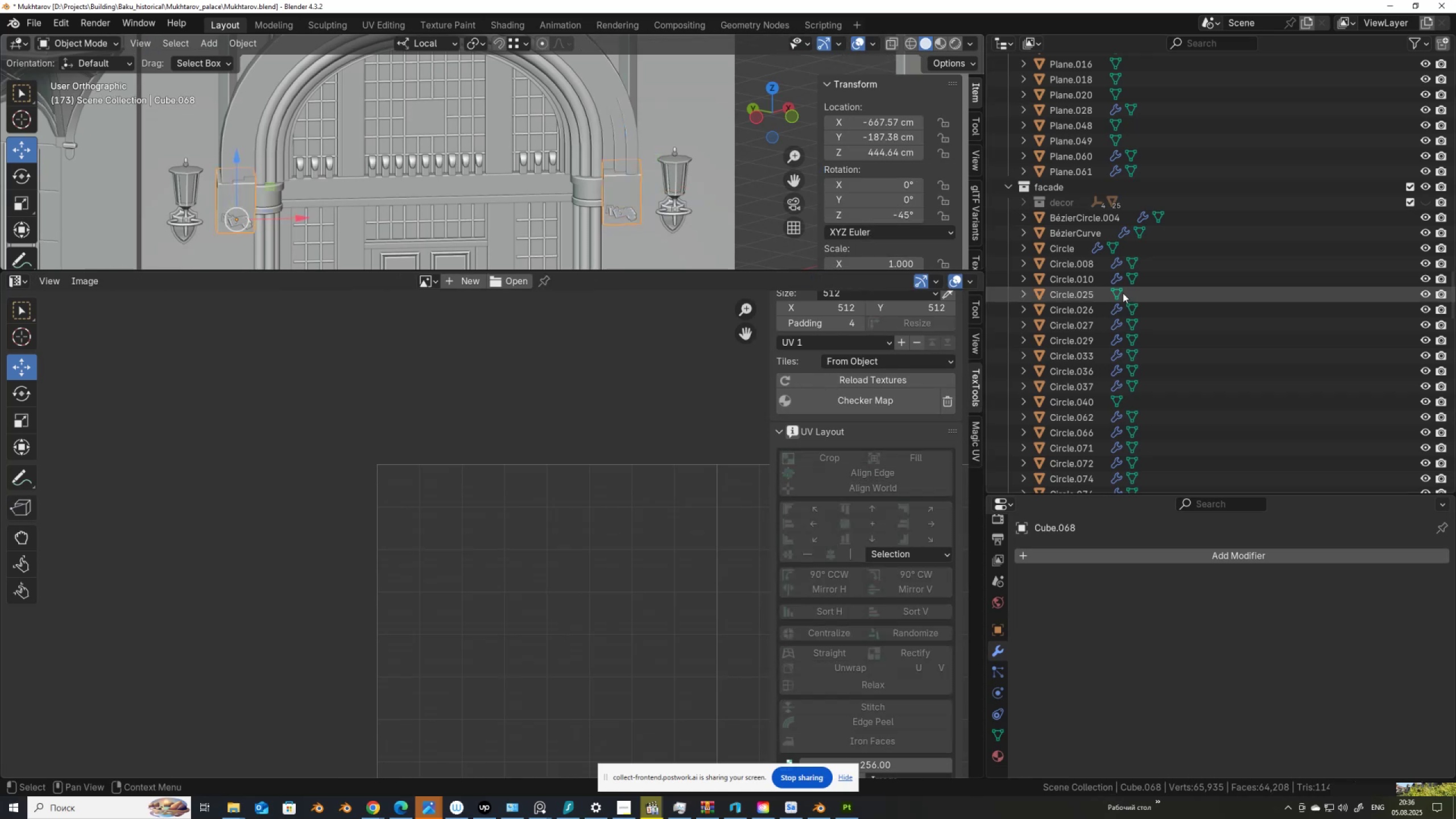 
key(NumpadDecimal)
 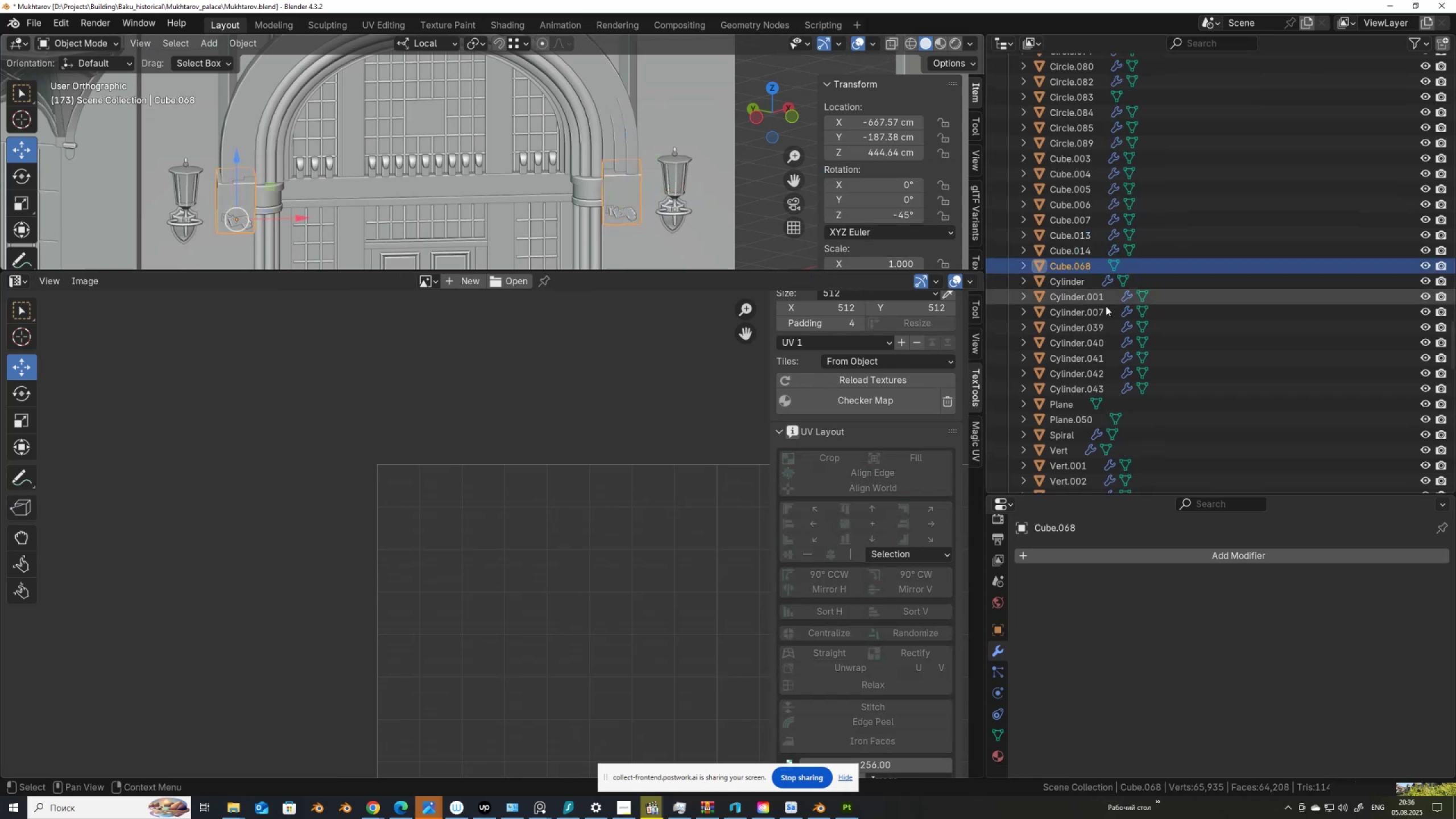 
scroll: coordinate [1056, 245], scroll_direction: up, amount: 14.0
 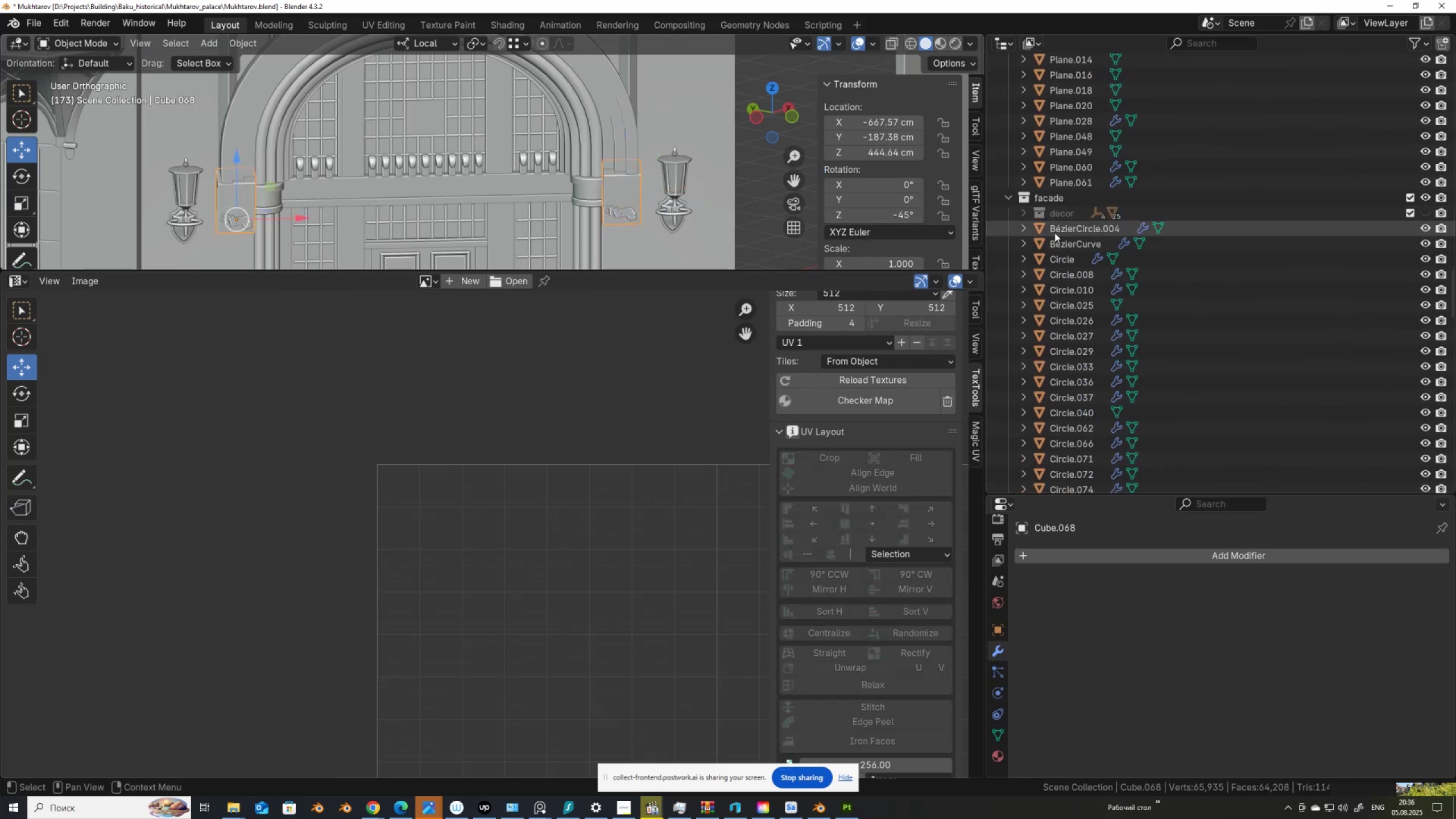 
left_click([1054, 228])
 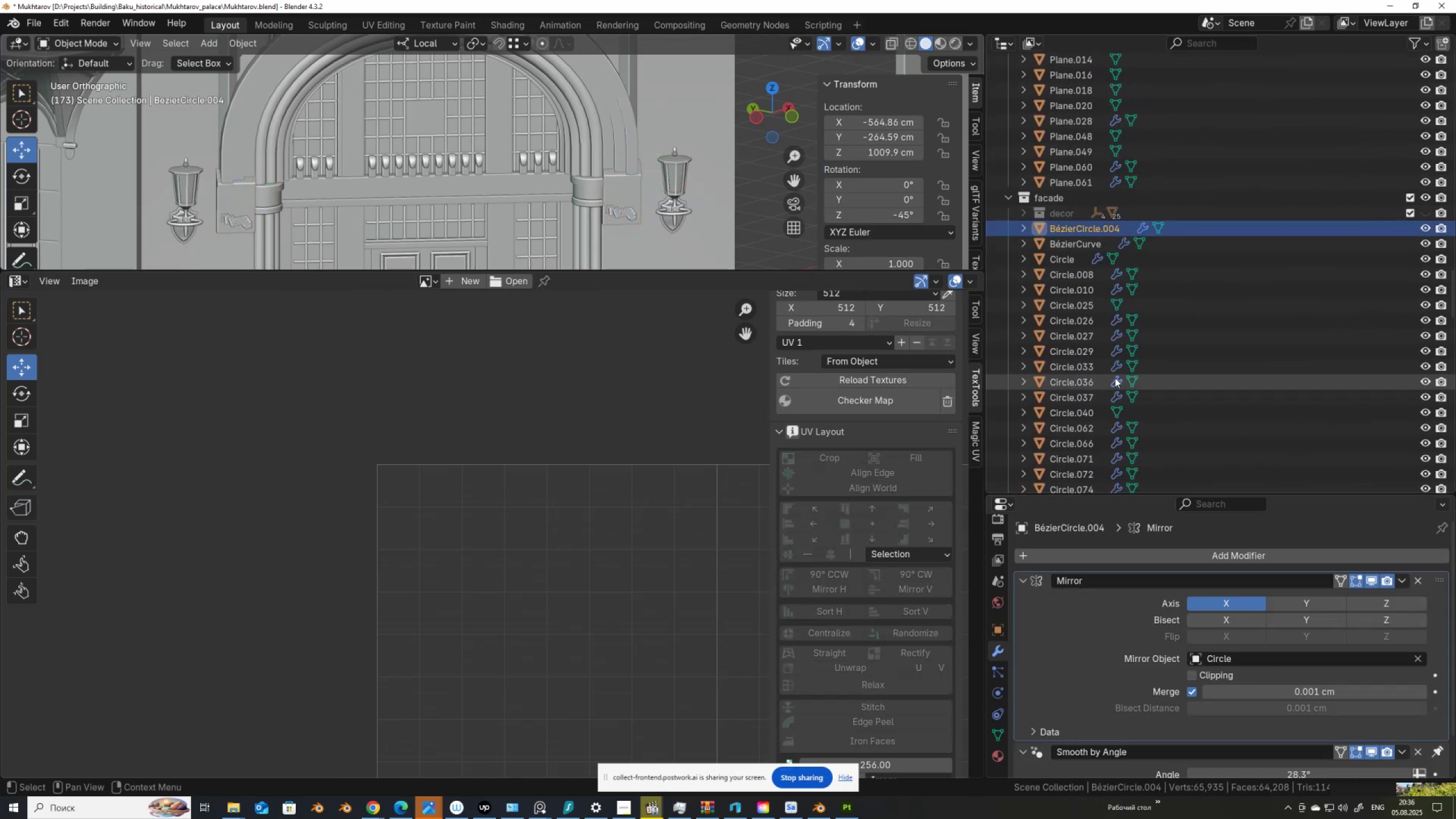 
scroll: coordinate [1115, 378], scroll_direction: down, amount: 23.0
 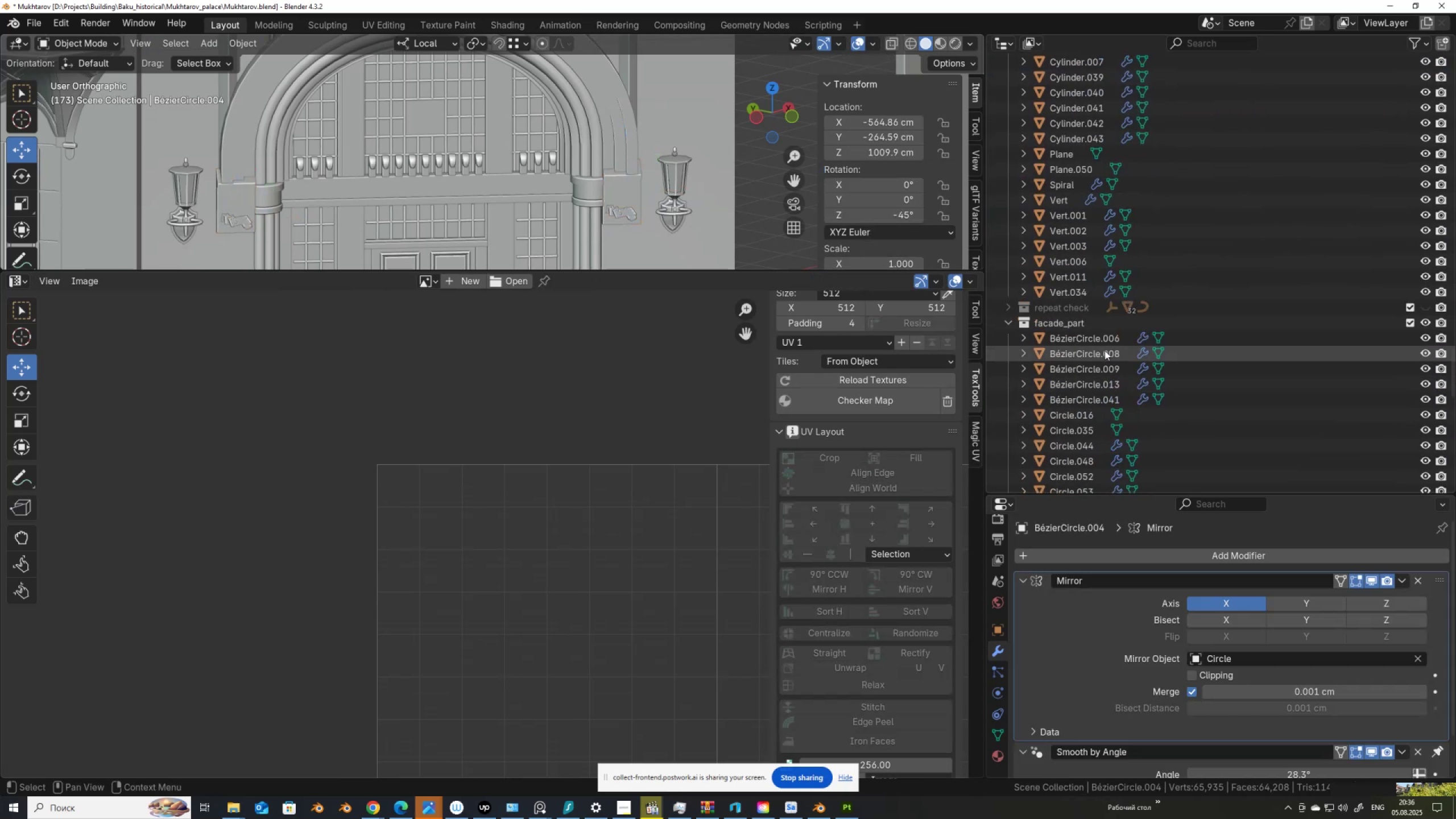 
hold_key(key=ShiftLeft, duration=0.66)
left_click([1087, 293])
 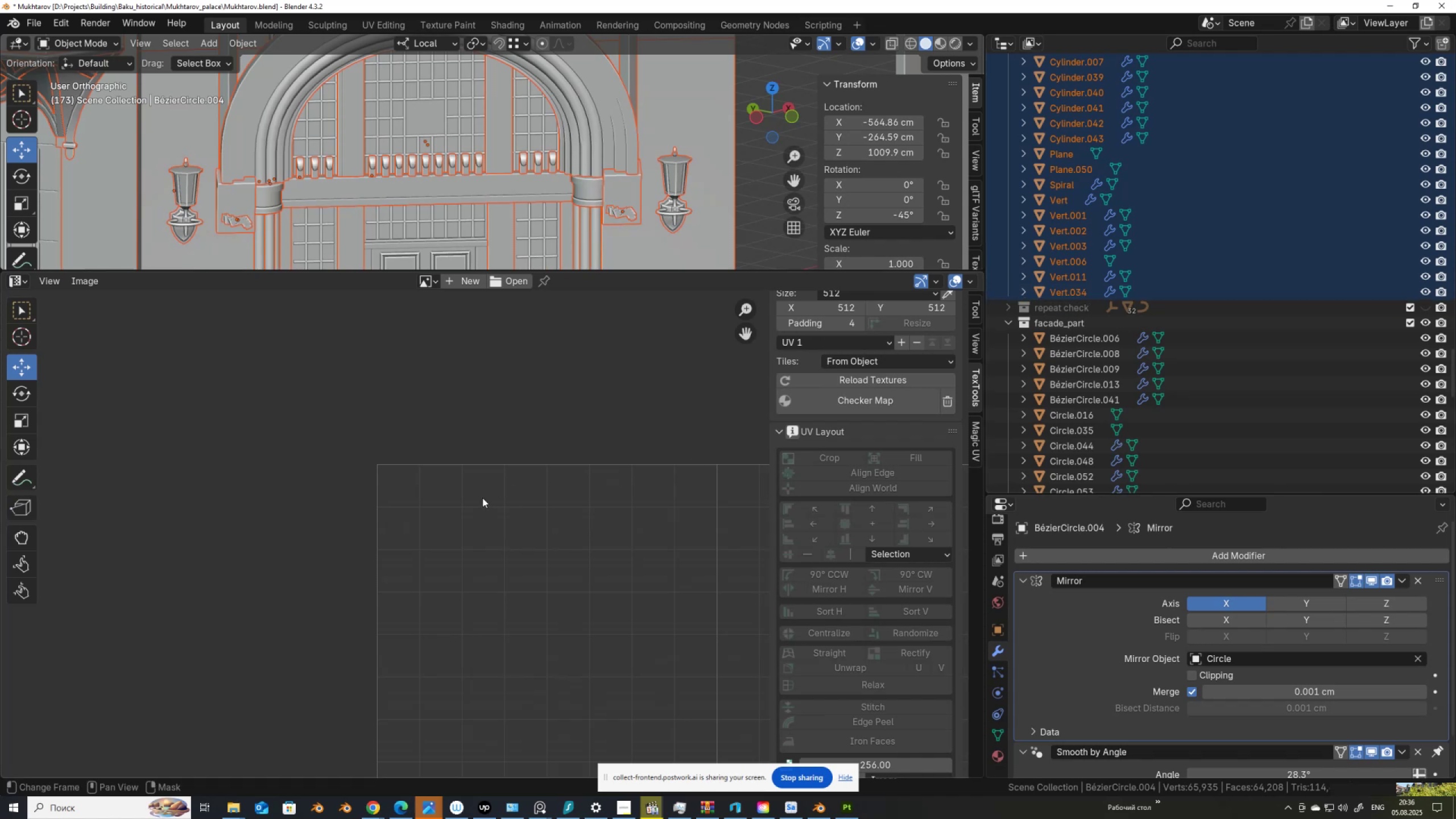 
scroll: coordinate [474, 507], scroll_direction: down, amount: 2.0
 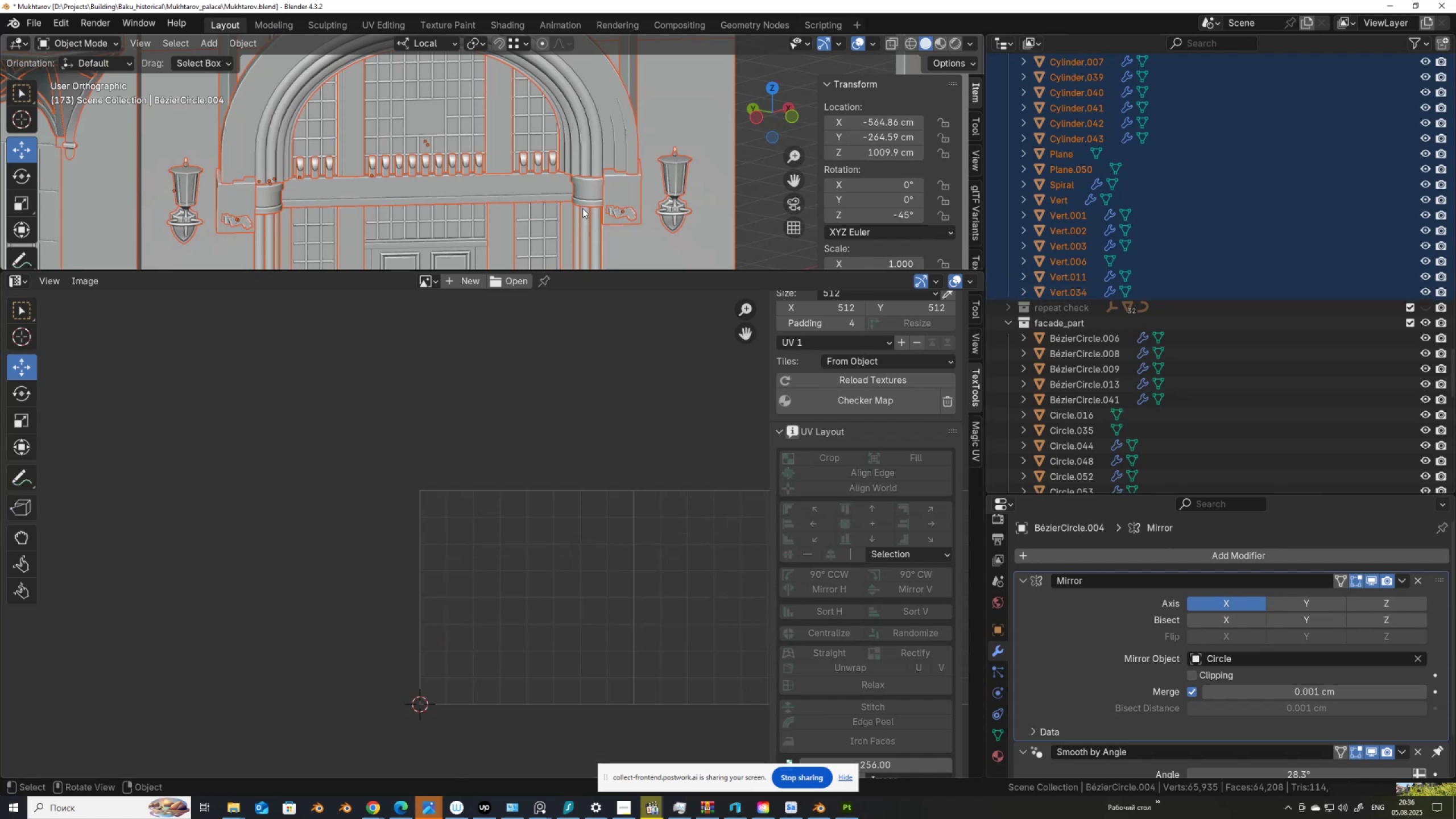 
hold_key(key=ShiftLeft, duration=0.48)
left_click([626, 212])
 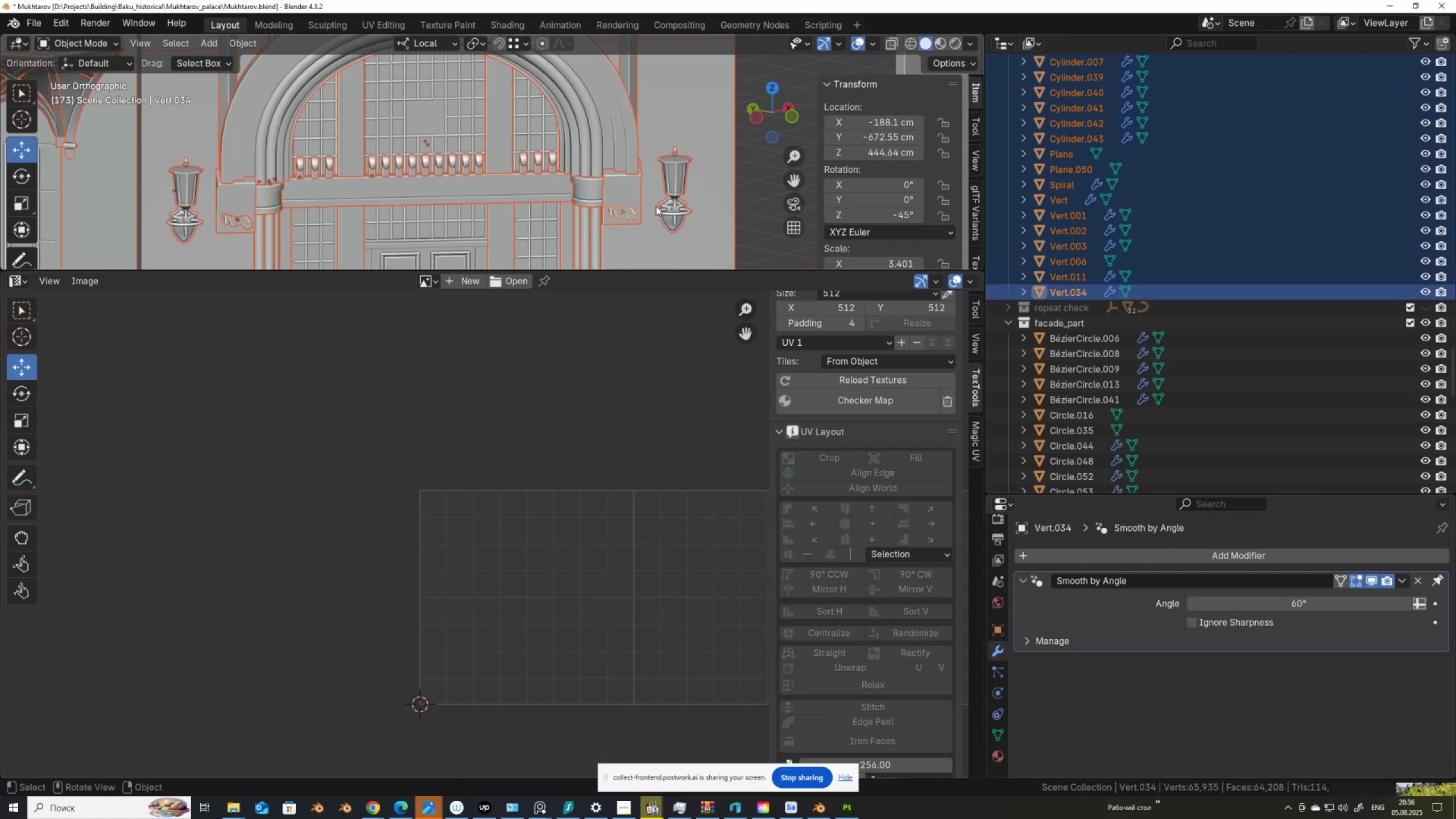 
key(Tab)
 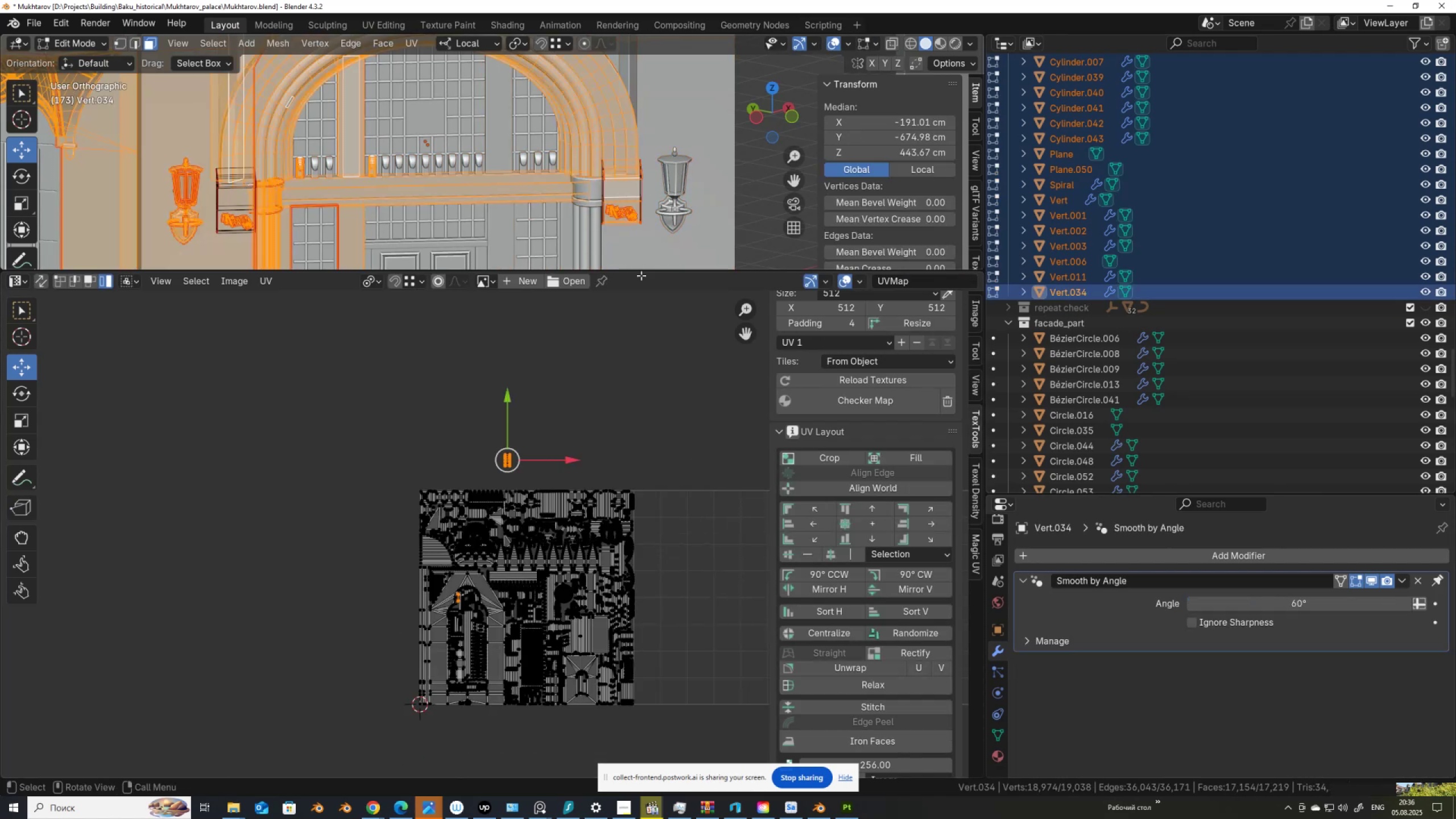 
scroll: coordinate [535, 365], scroll_direction: up, amount: 5.0
 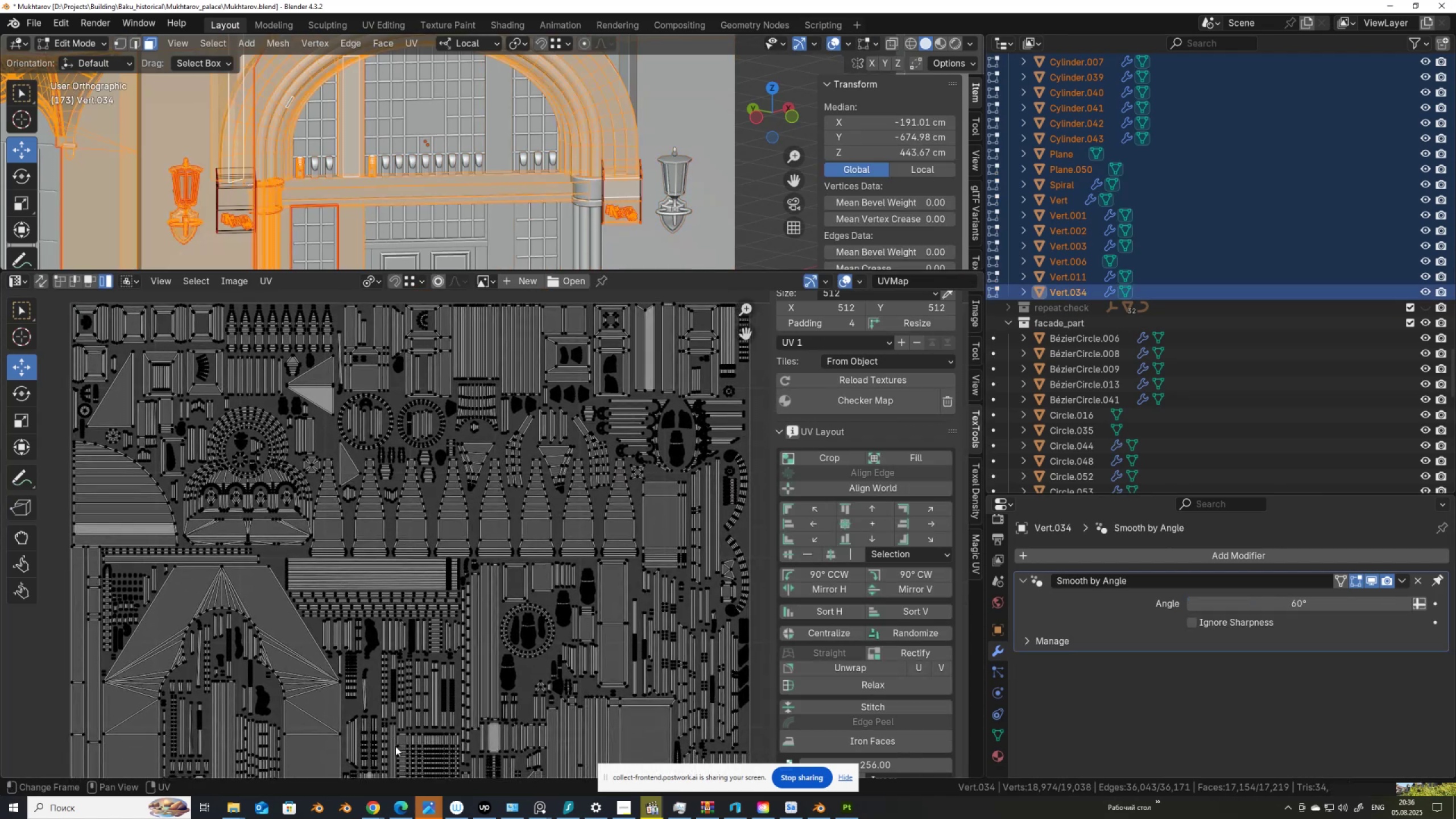 
key(G)
 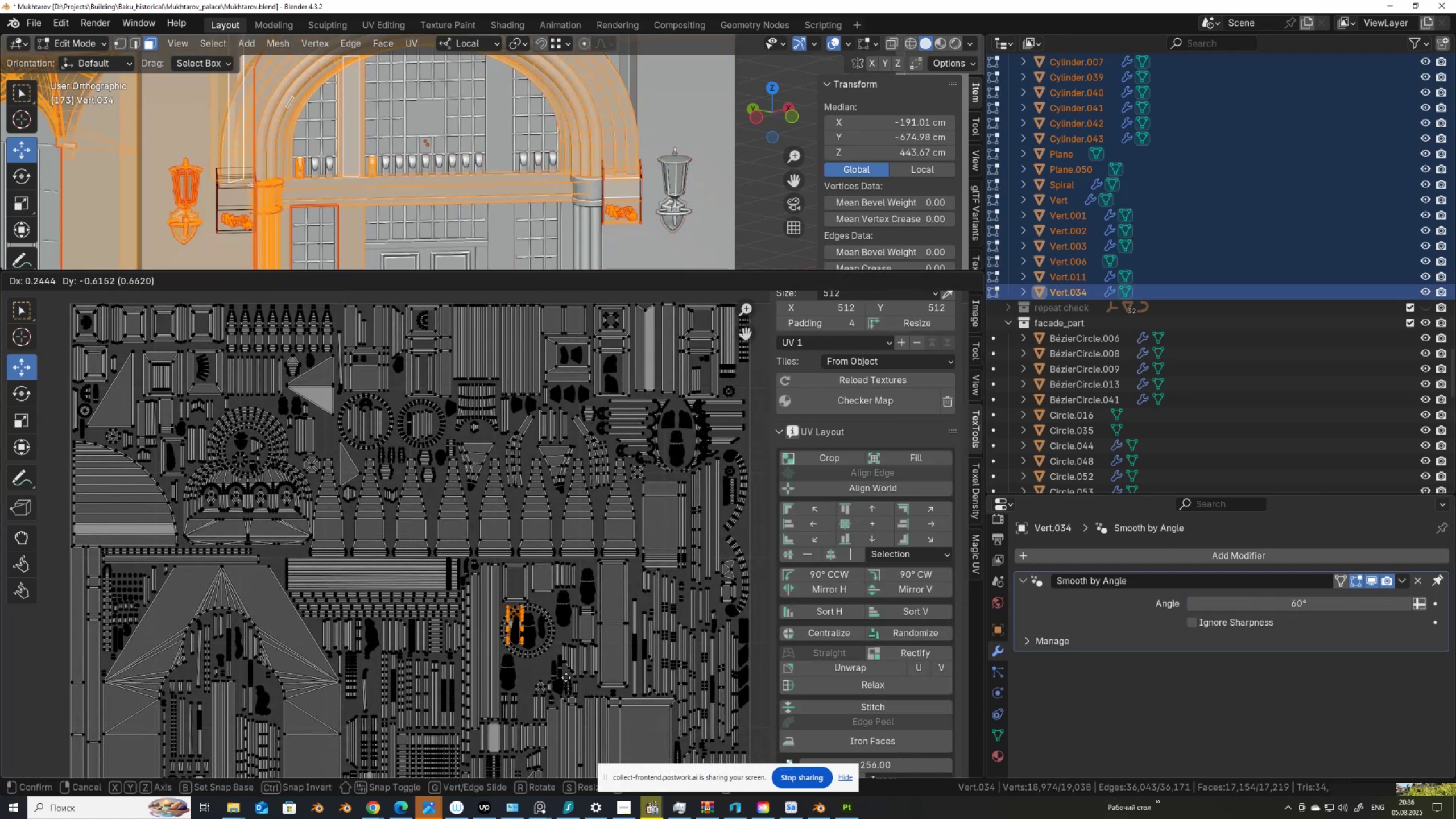 
left_click([573, 689])
 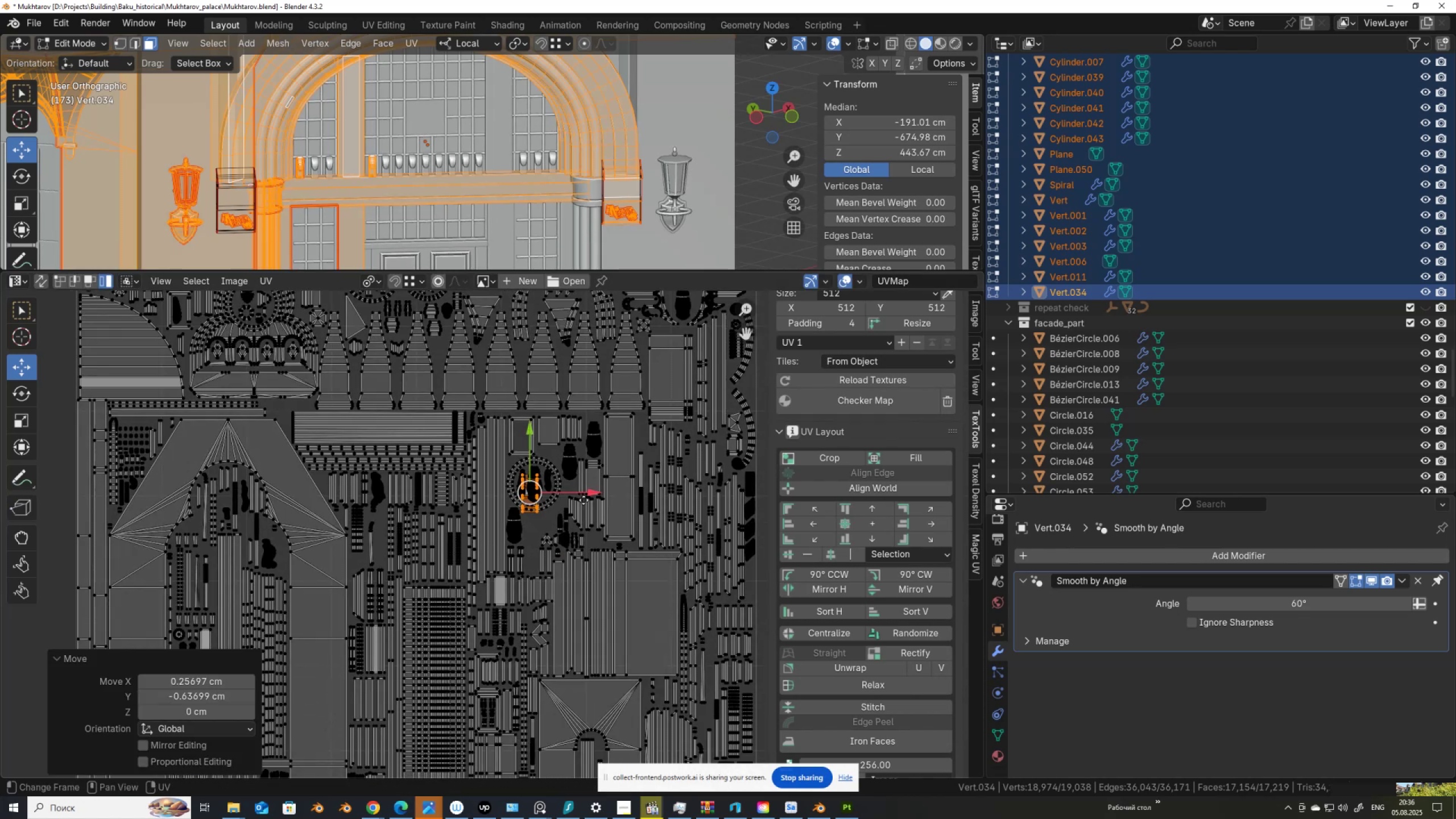 
scroll: coordinate [610, 430], scroll_direction: up, amount: 4.0
 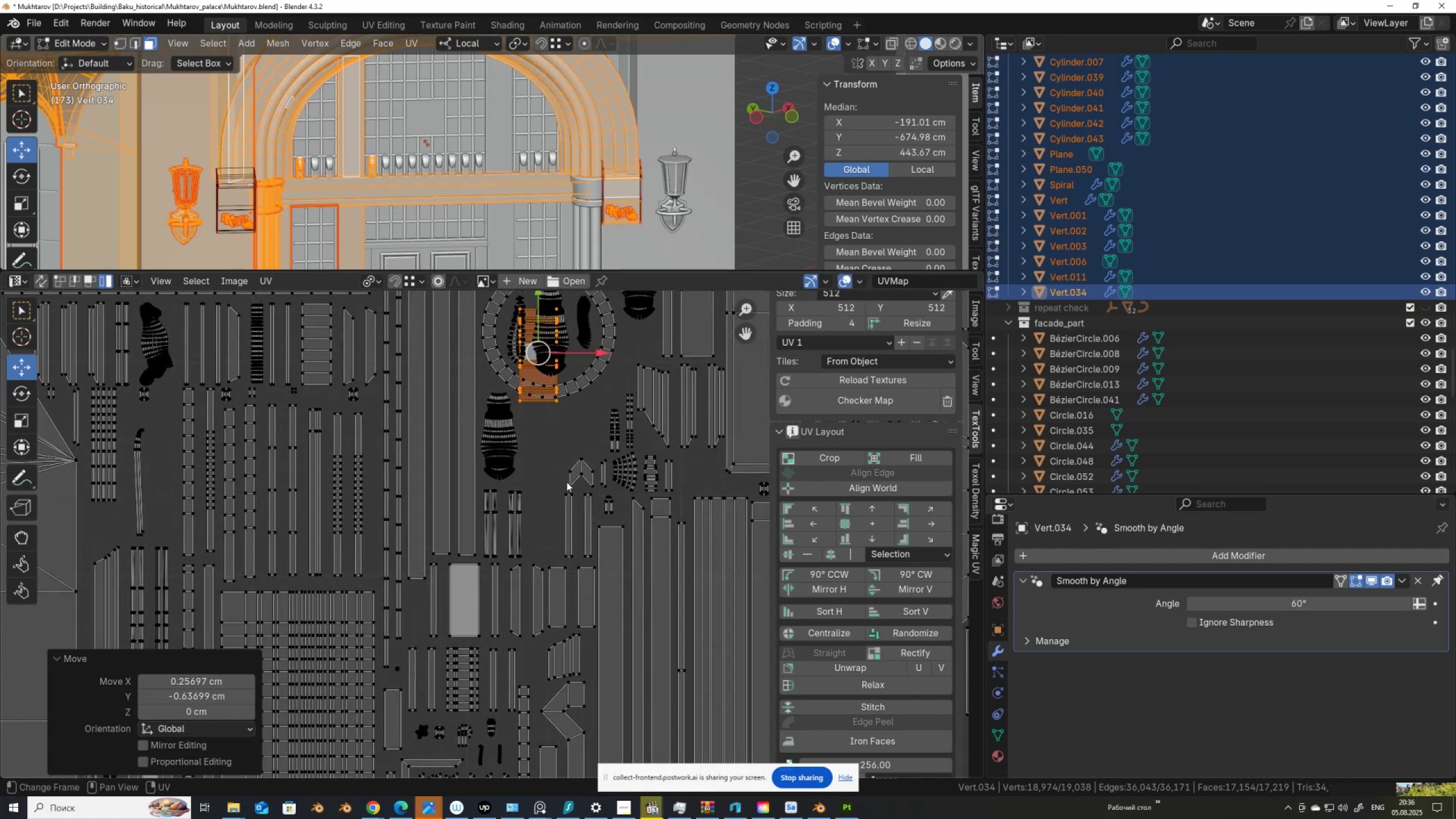 
key(G)
 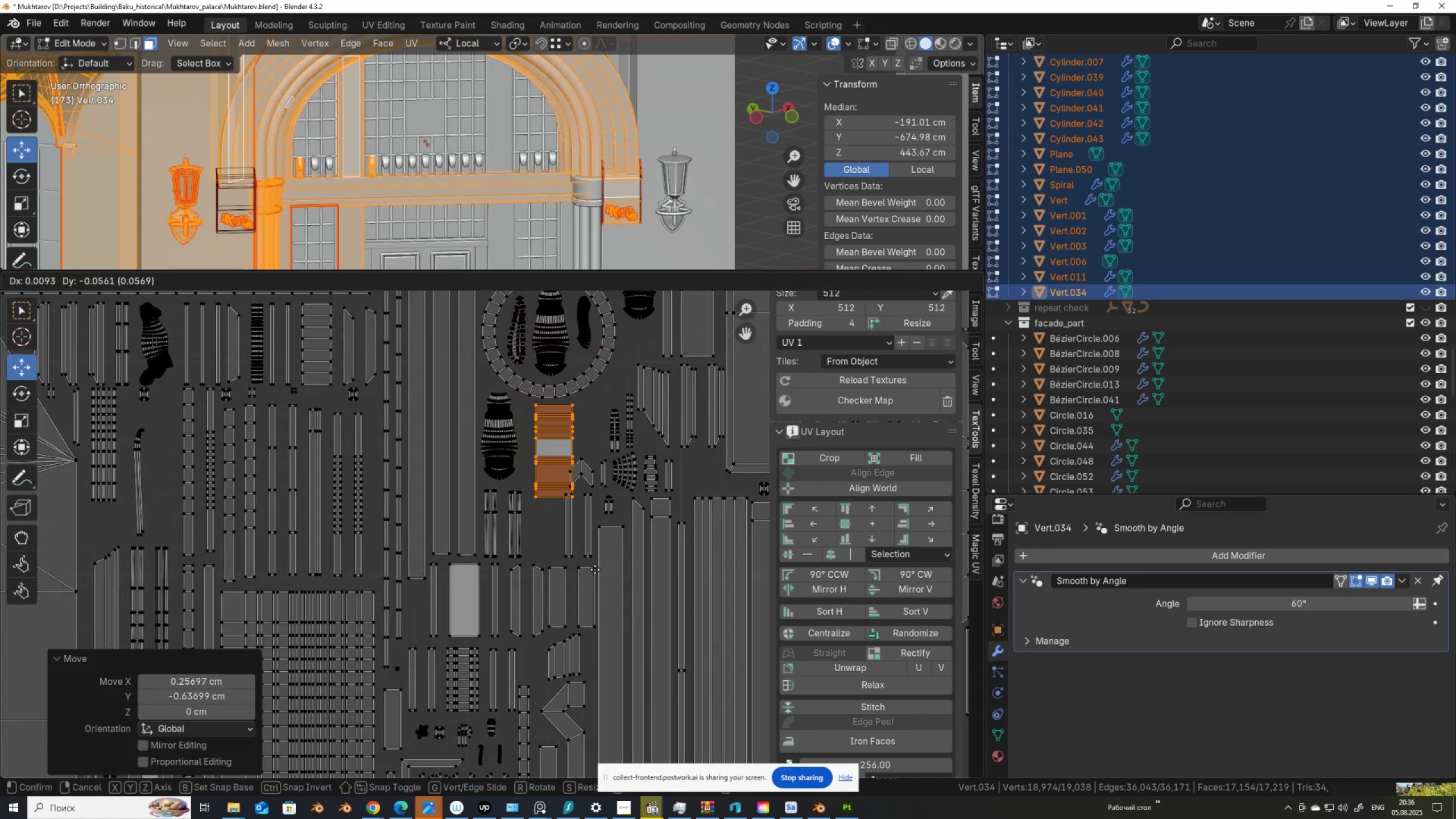 
left_click([593, 570])
 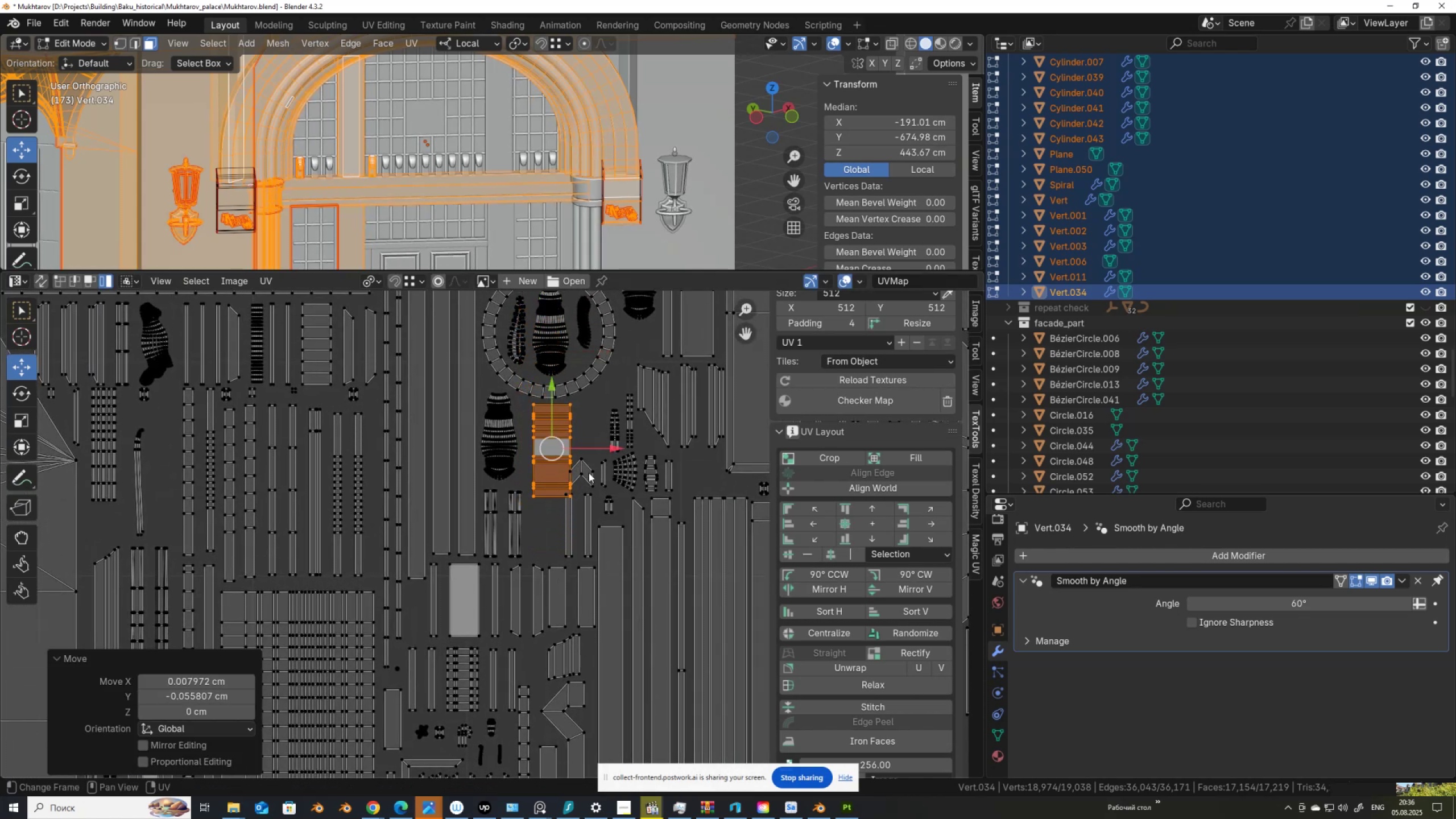 
left_click([589, 473])
 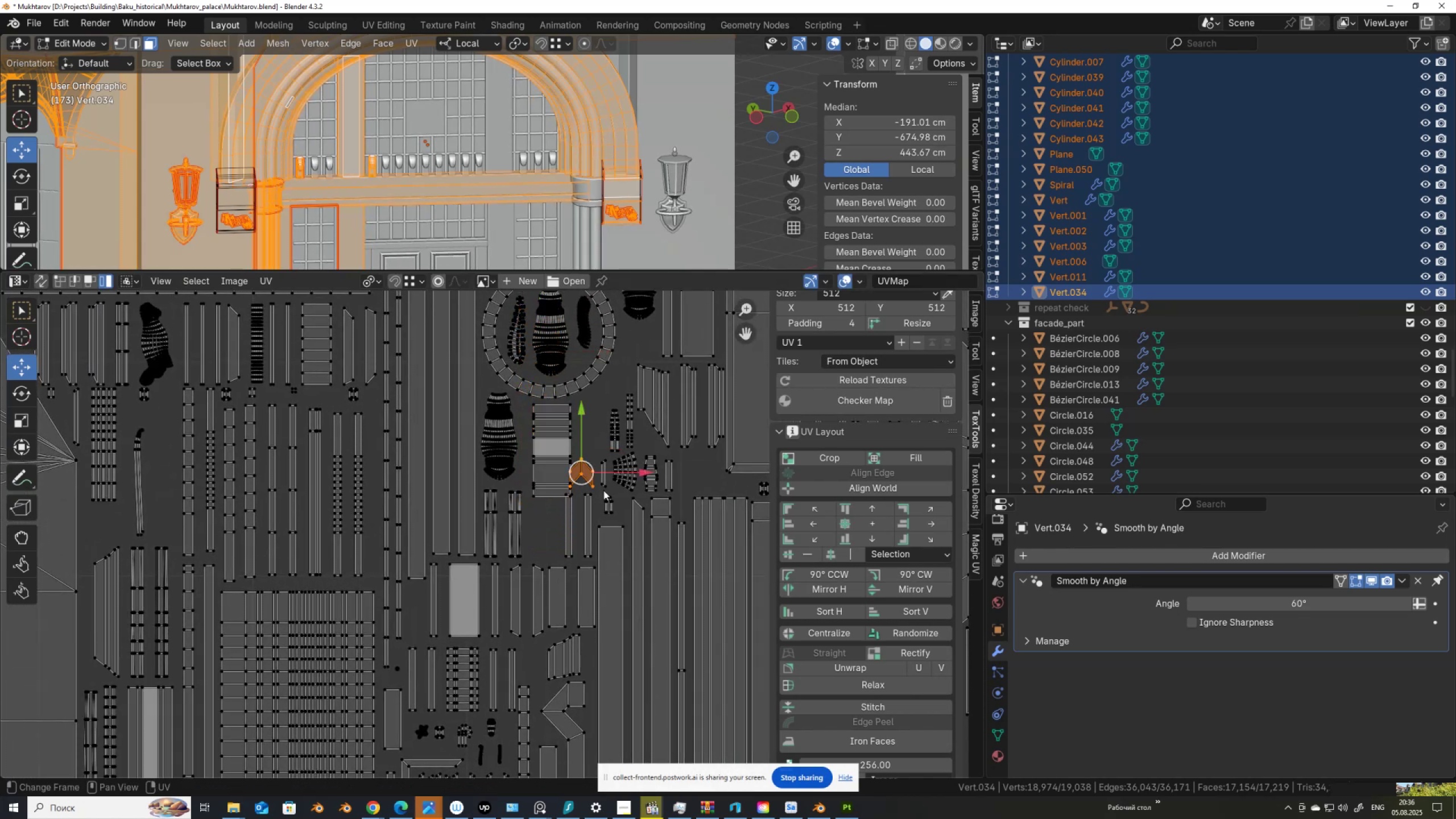 
key(G)
 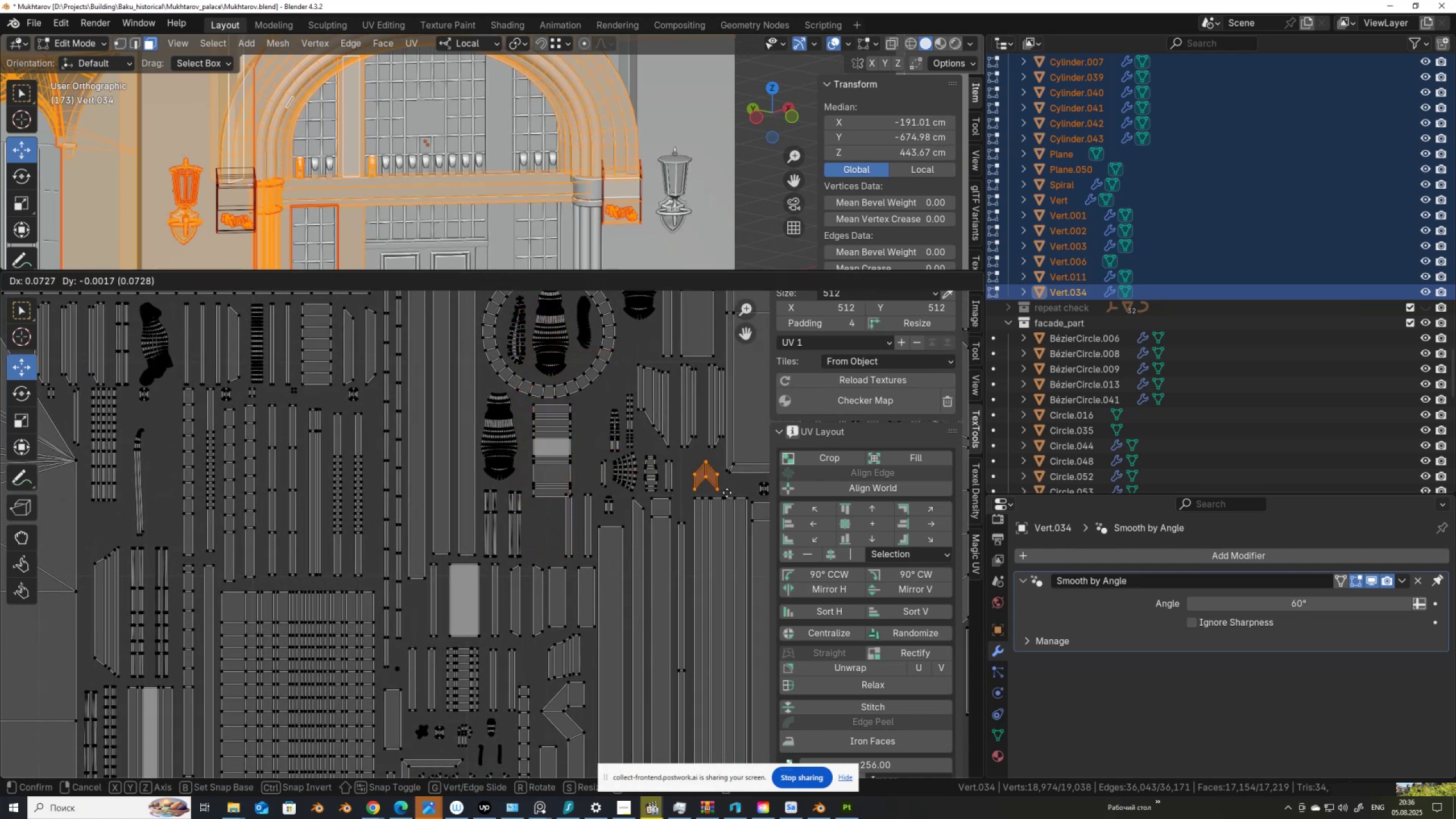 
left_click([725, 491])
 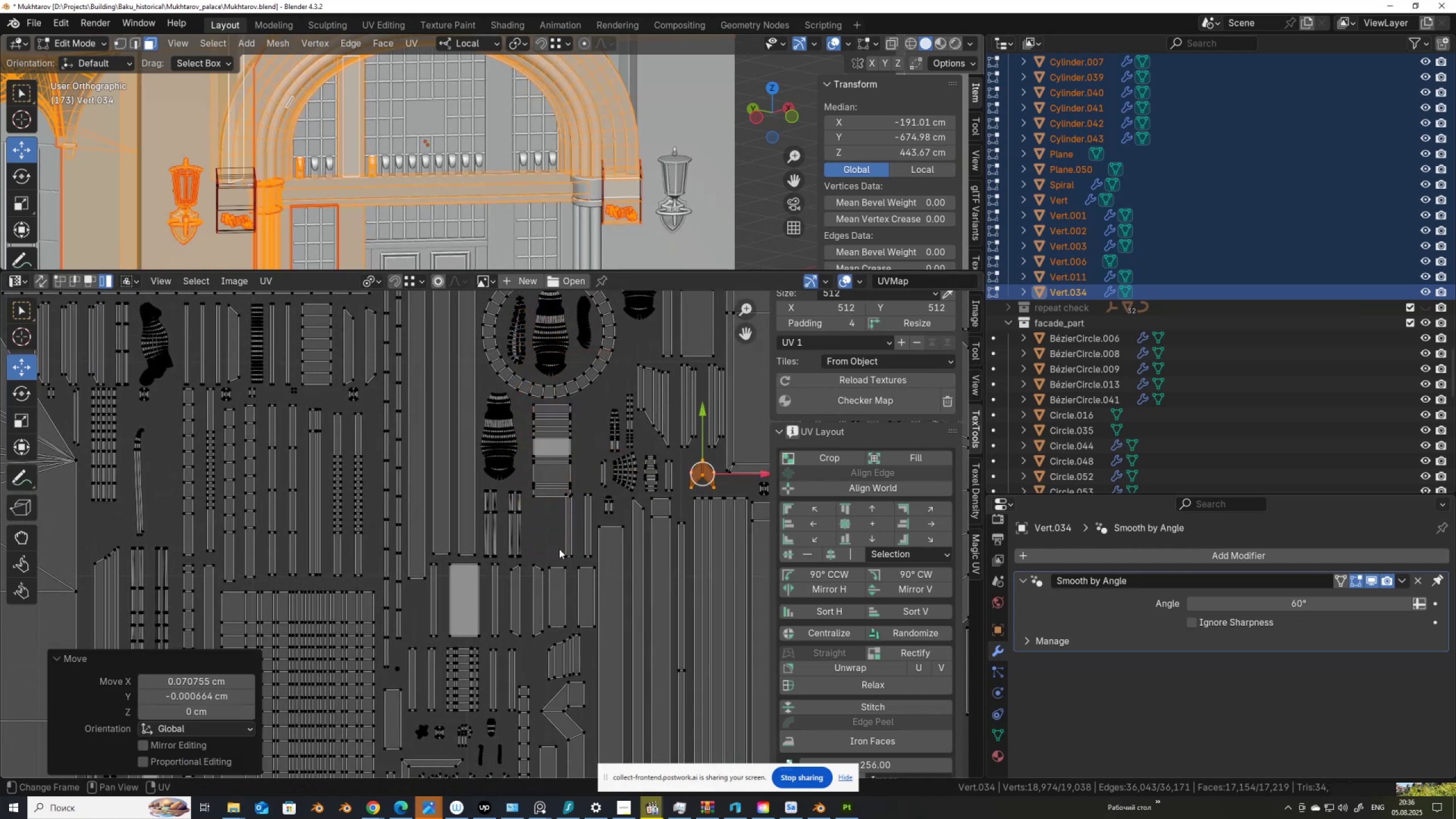 
left_click([564, 549])
 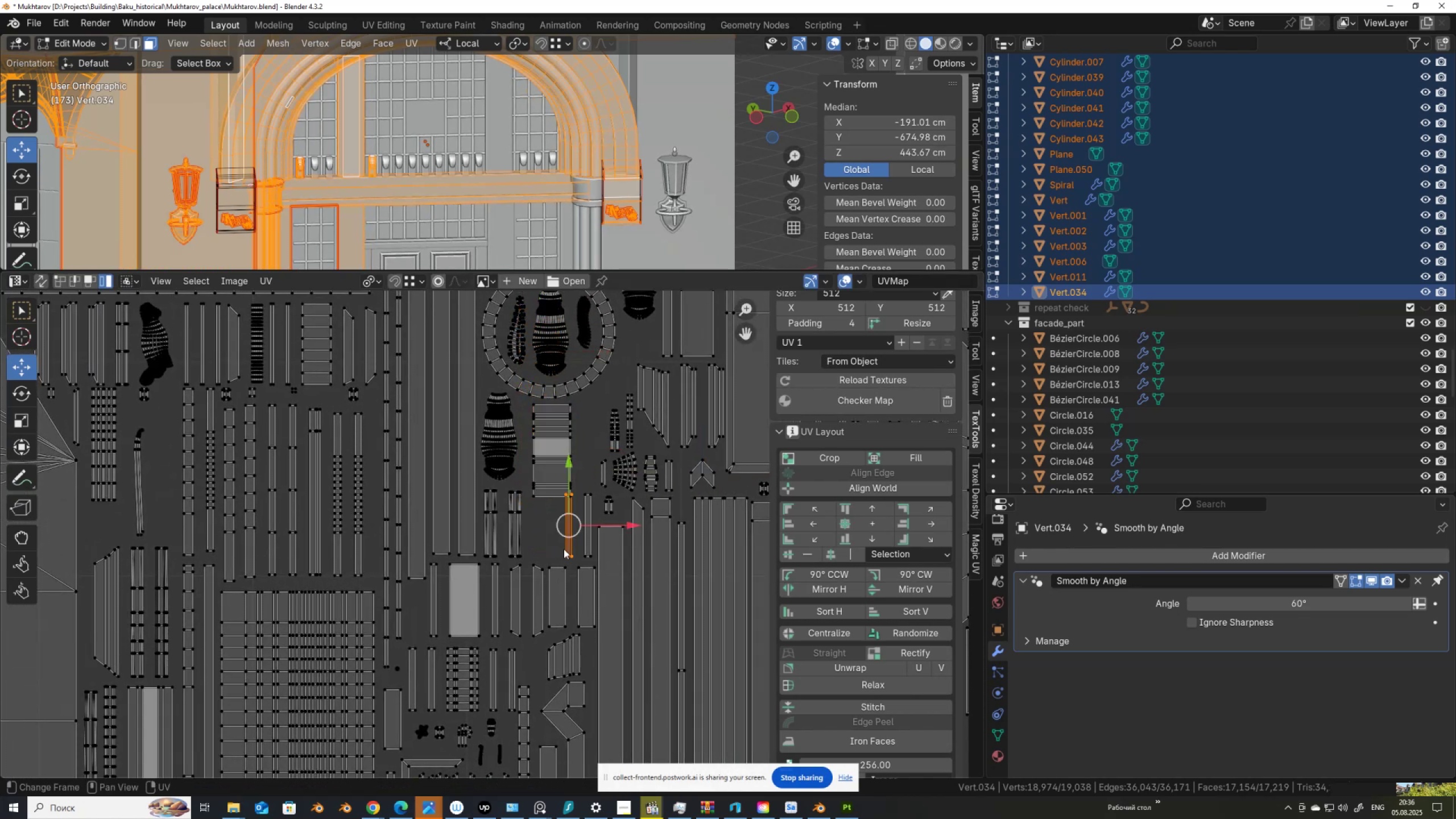 
key(G)
 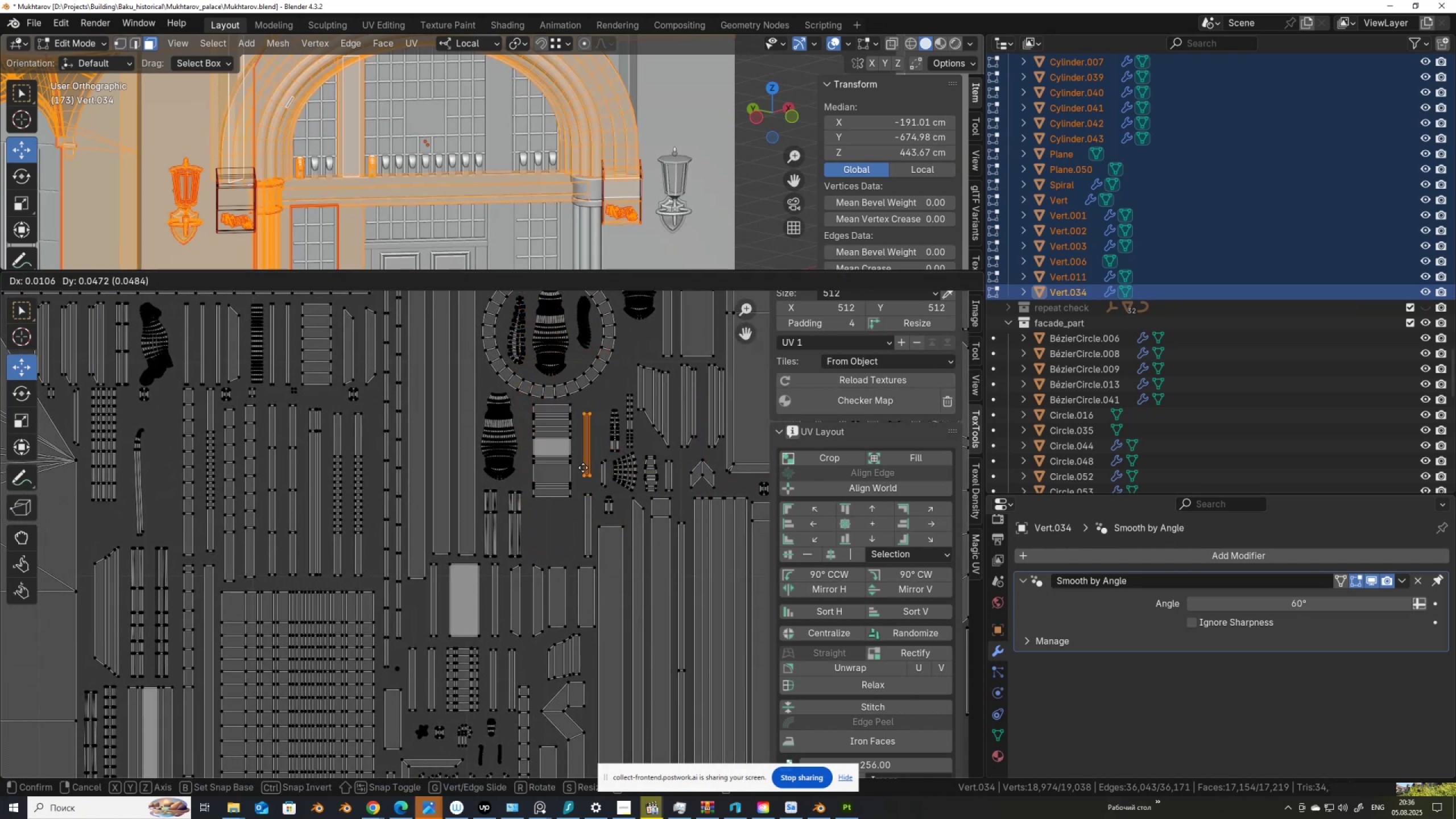 
left_click([583, 469])
 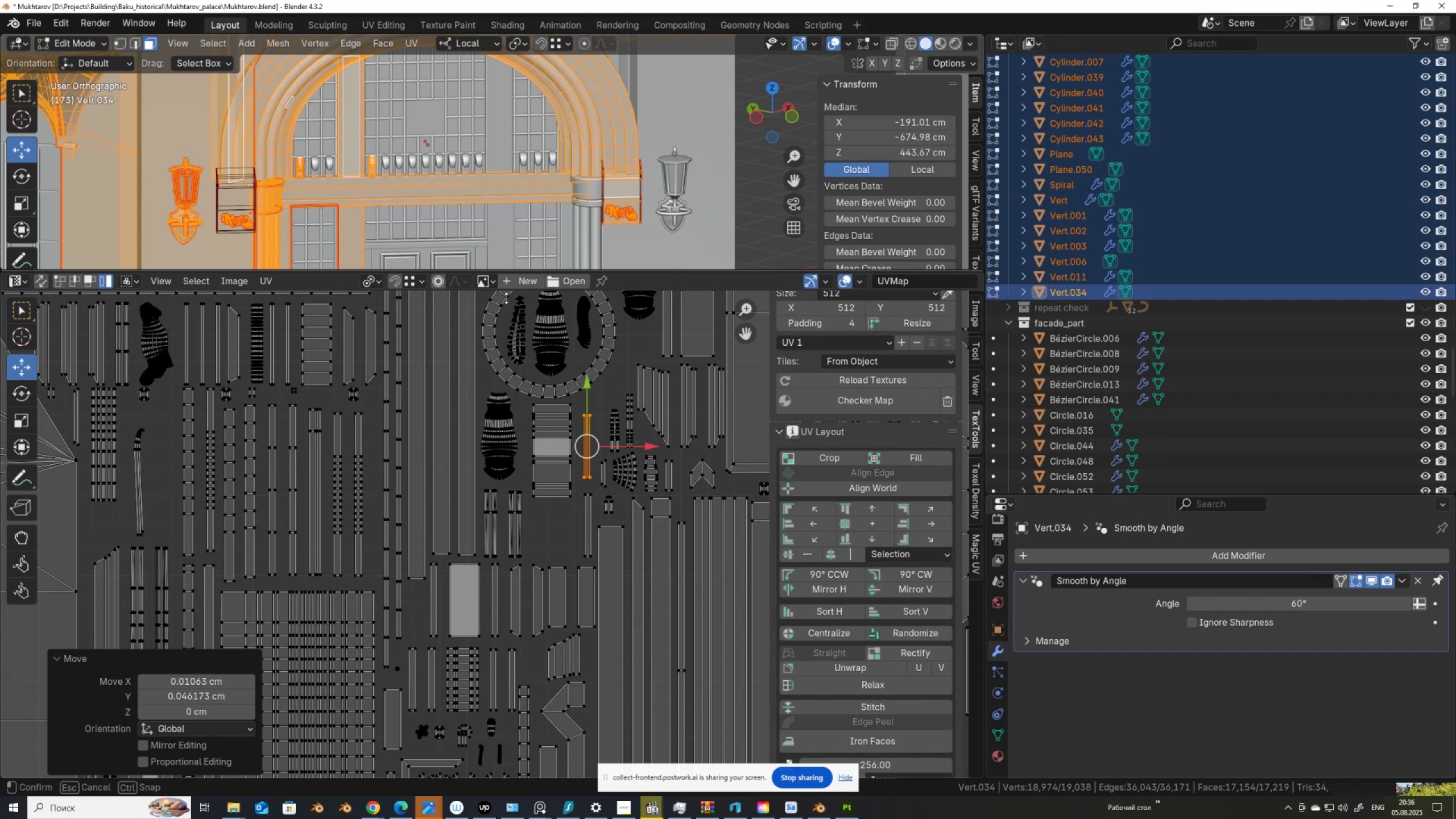 
scroll: coordinate [557, 452], scroll_direction: down, amount: 4.0
 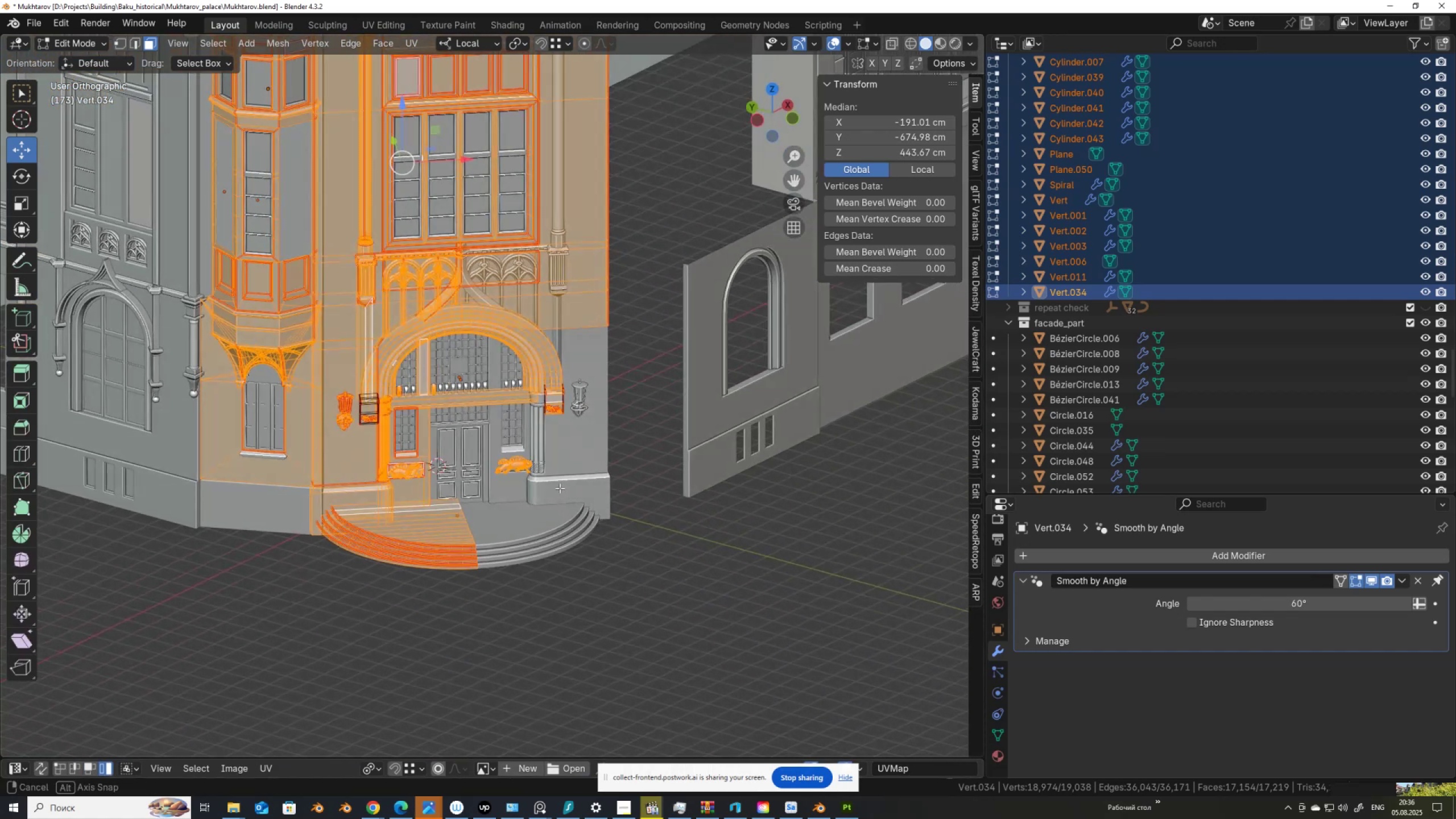 
key(Tab)
 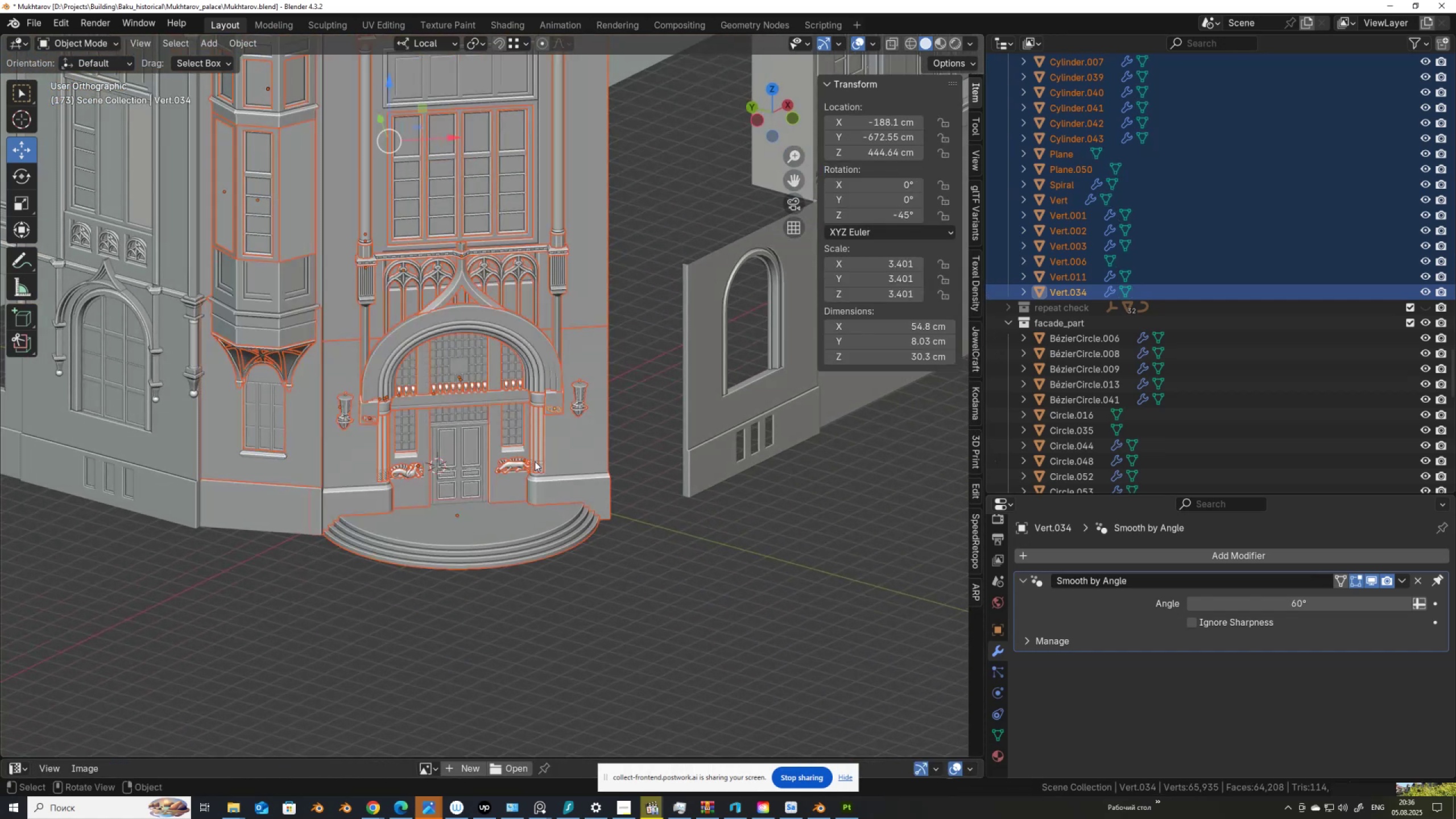 
scroll: coordinate [532, 454], scroll_direction: up, amount: 3.0
 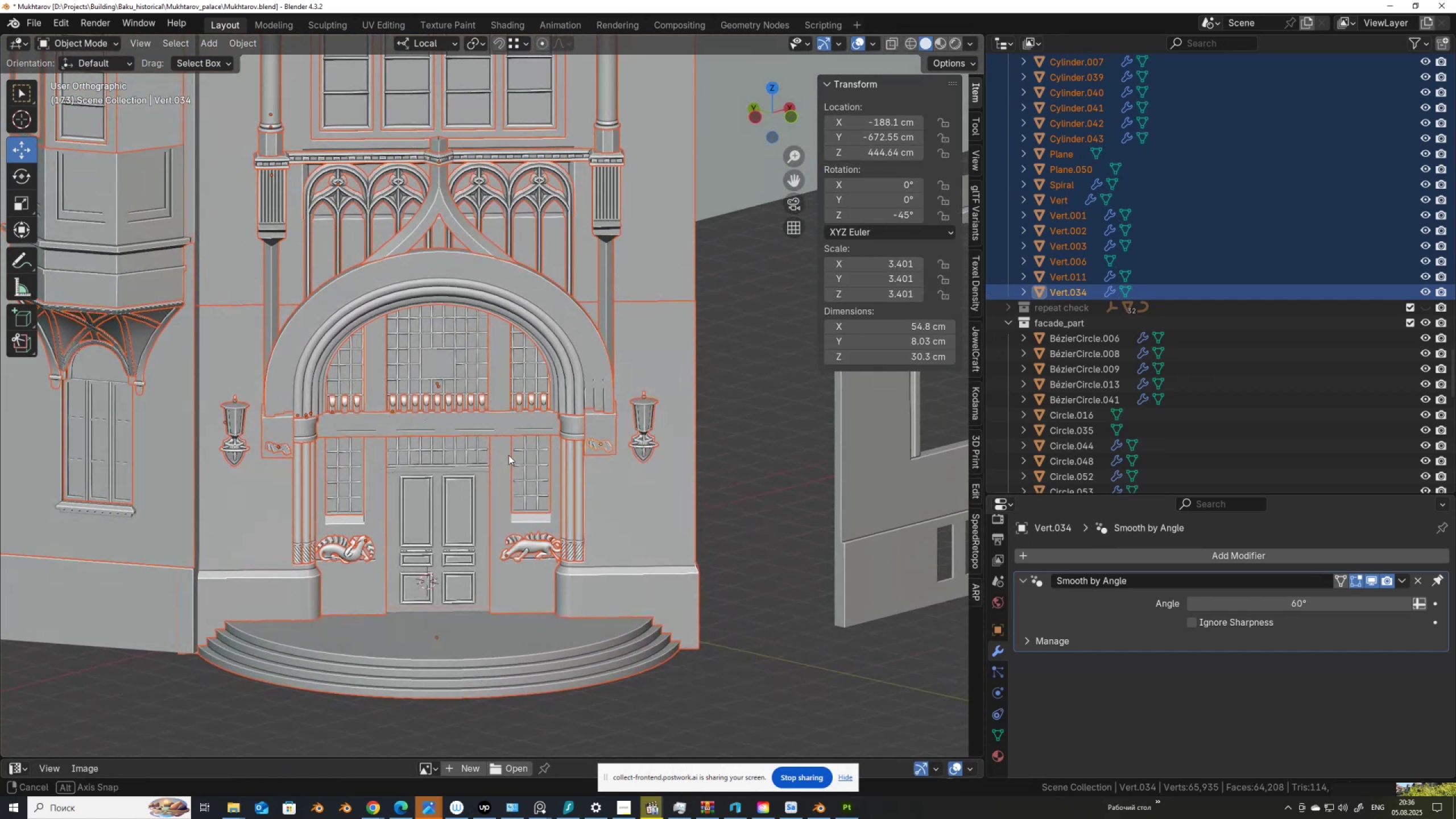 
hold_key(key=ShiftLeft, duration=1.5)
 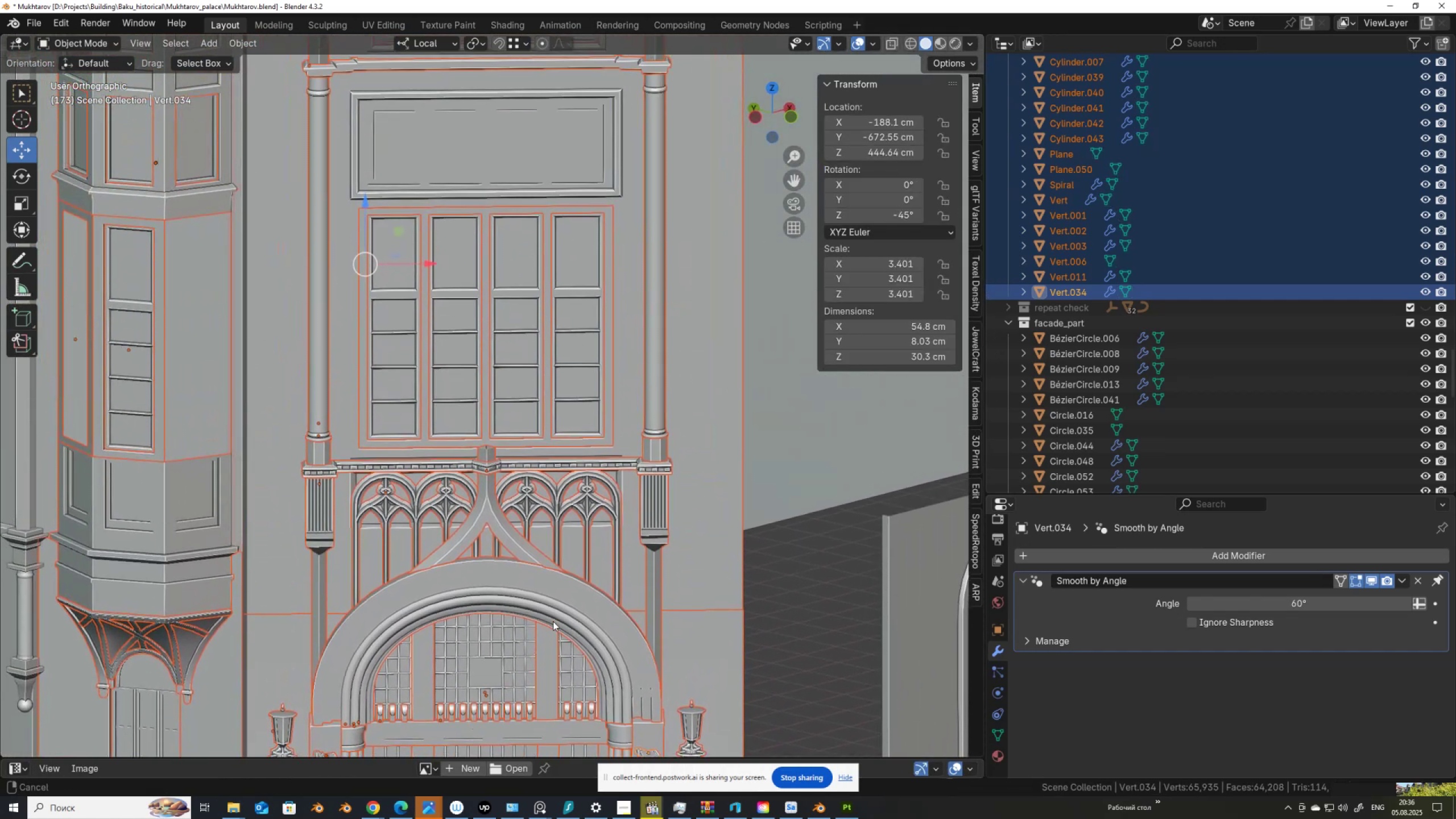 
hold_key(key=ShiftLeft, duration=0.73)
 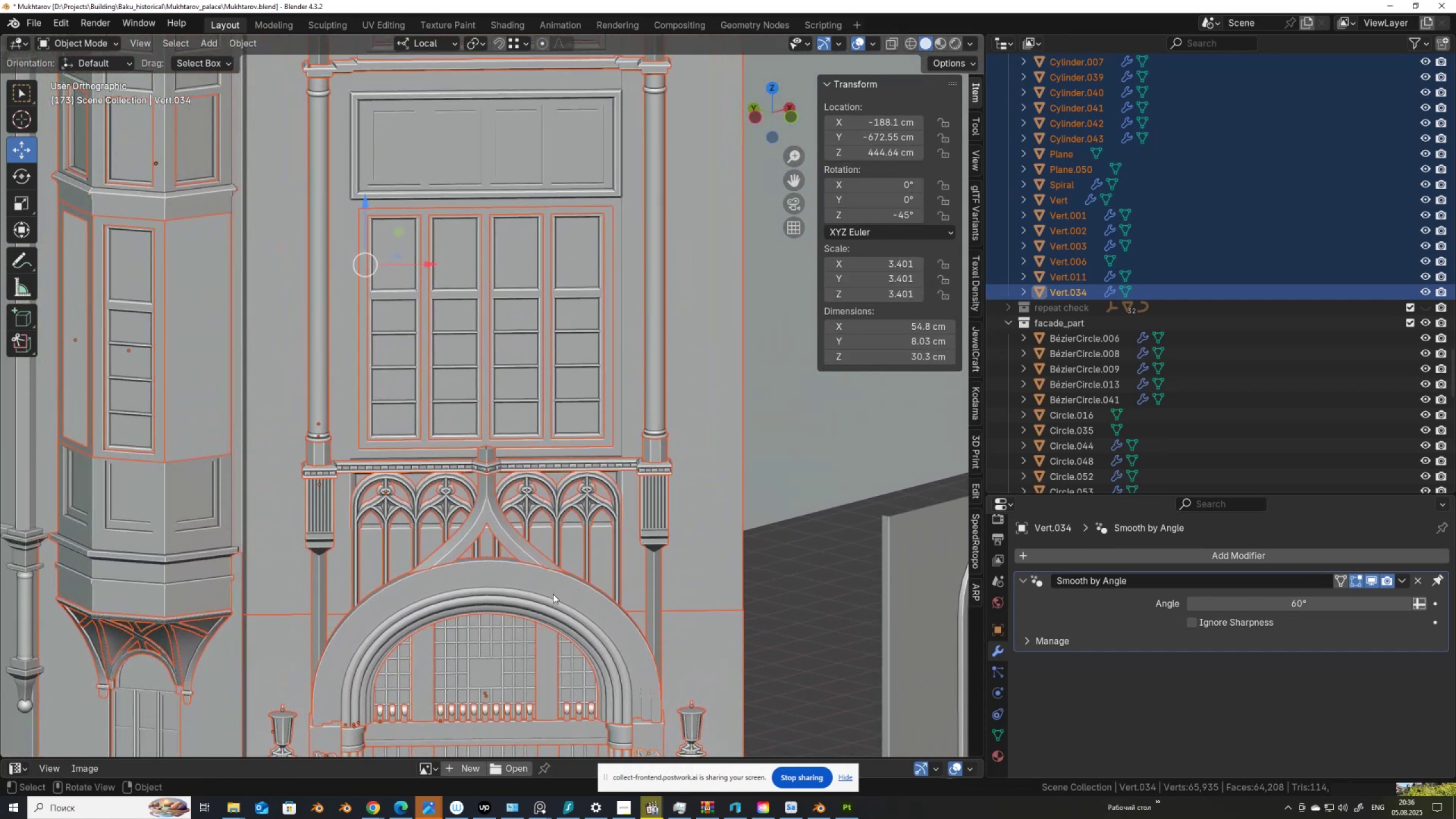 
scroll: coordinate [547, 556], scroll_direction: down, amount: 3.0
 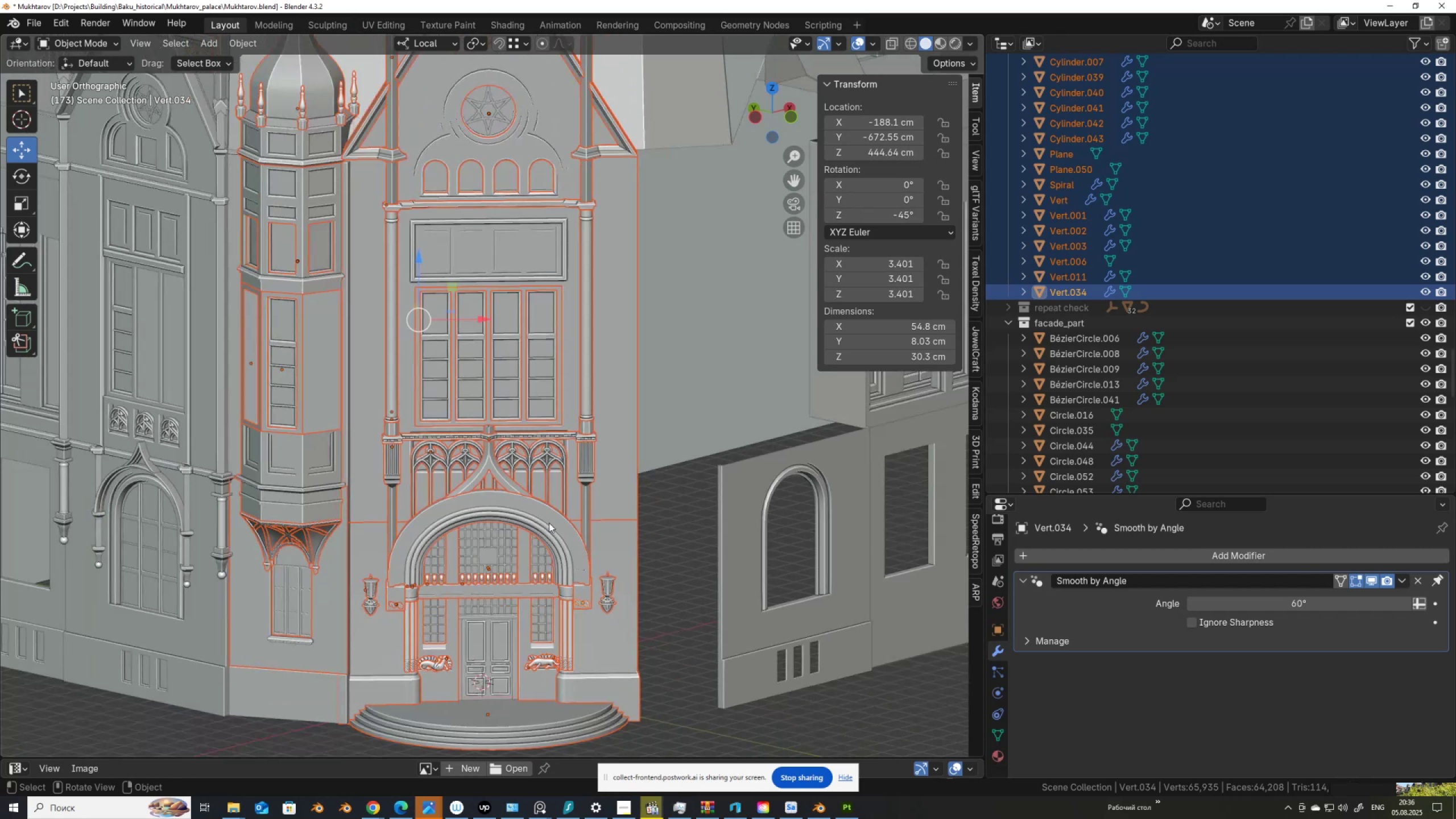 
hold_key(key=ShiftLeft, duration=1.32)
 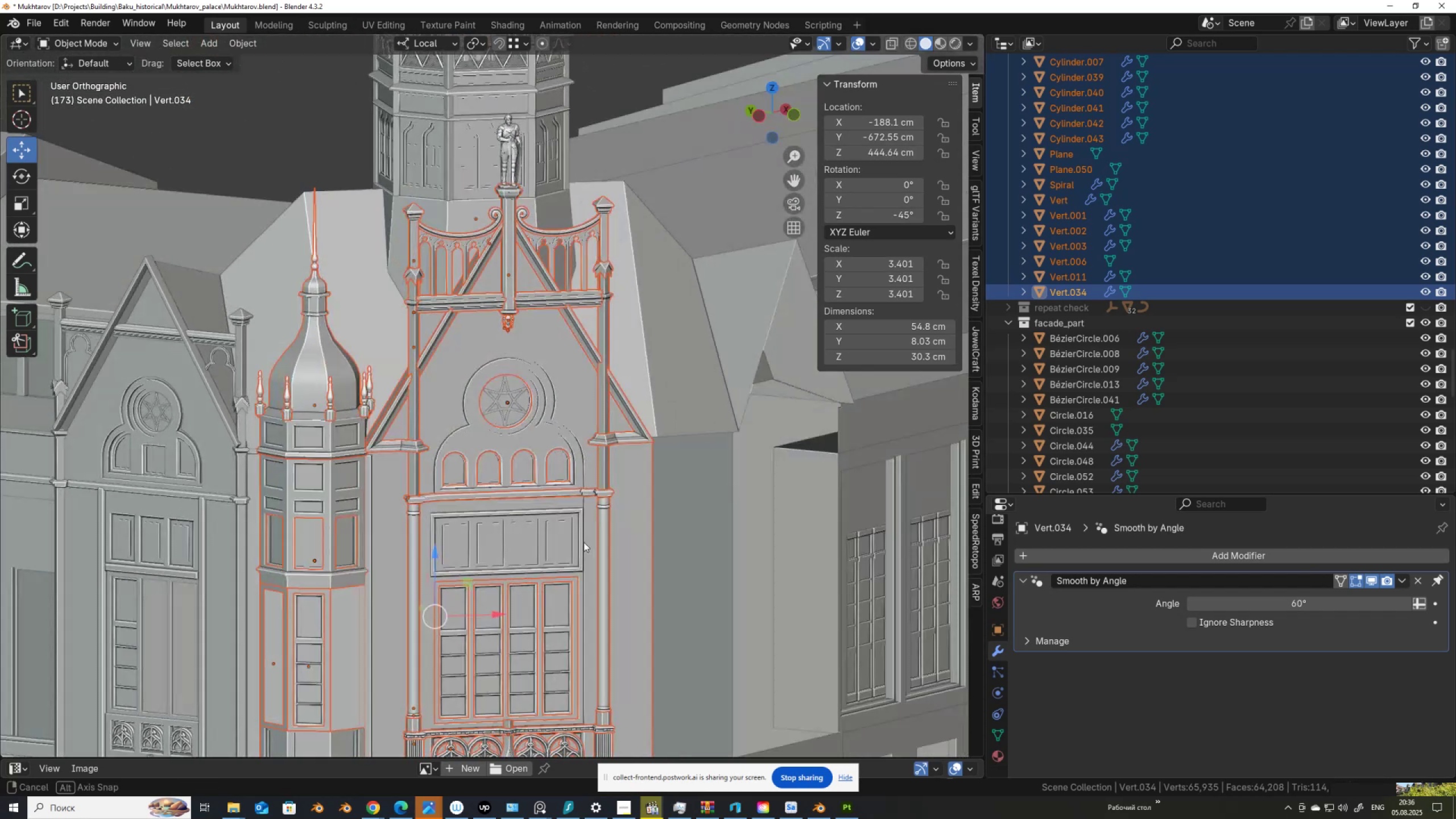 
hold_key(key=ShiftLeft, duration=0.58)
 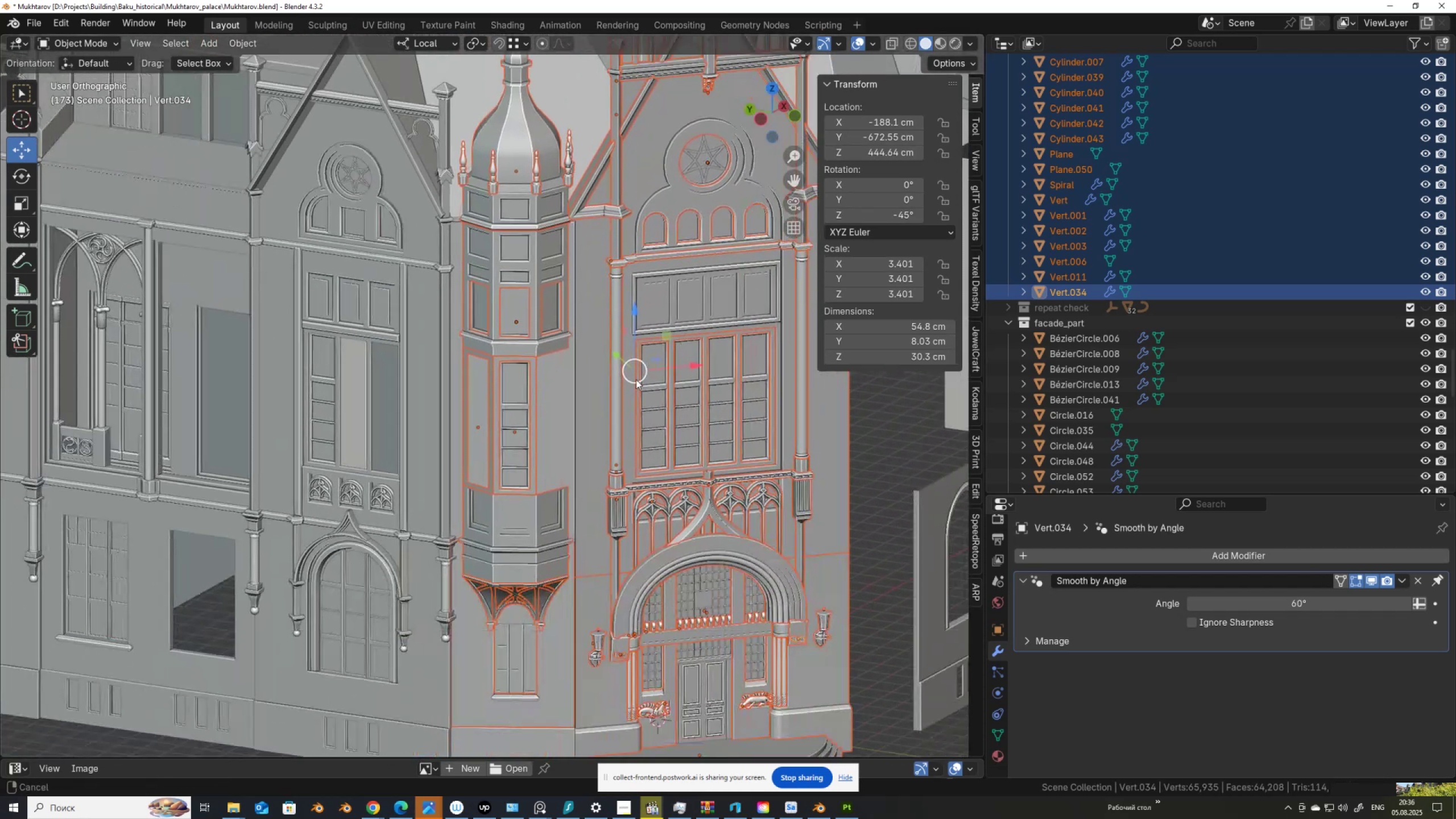 
scroll: coordinate [588, 452], scroll_direction: up, amount: 5.0
 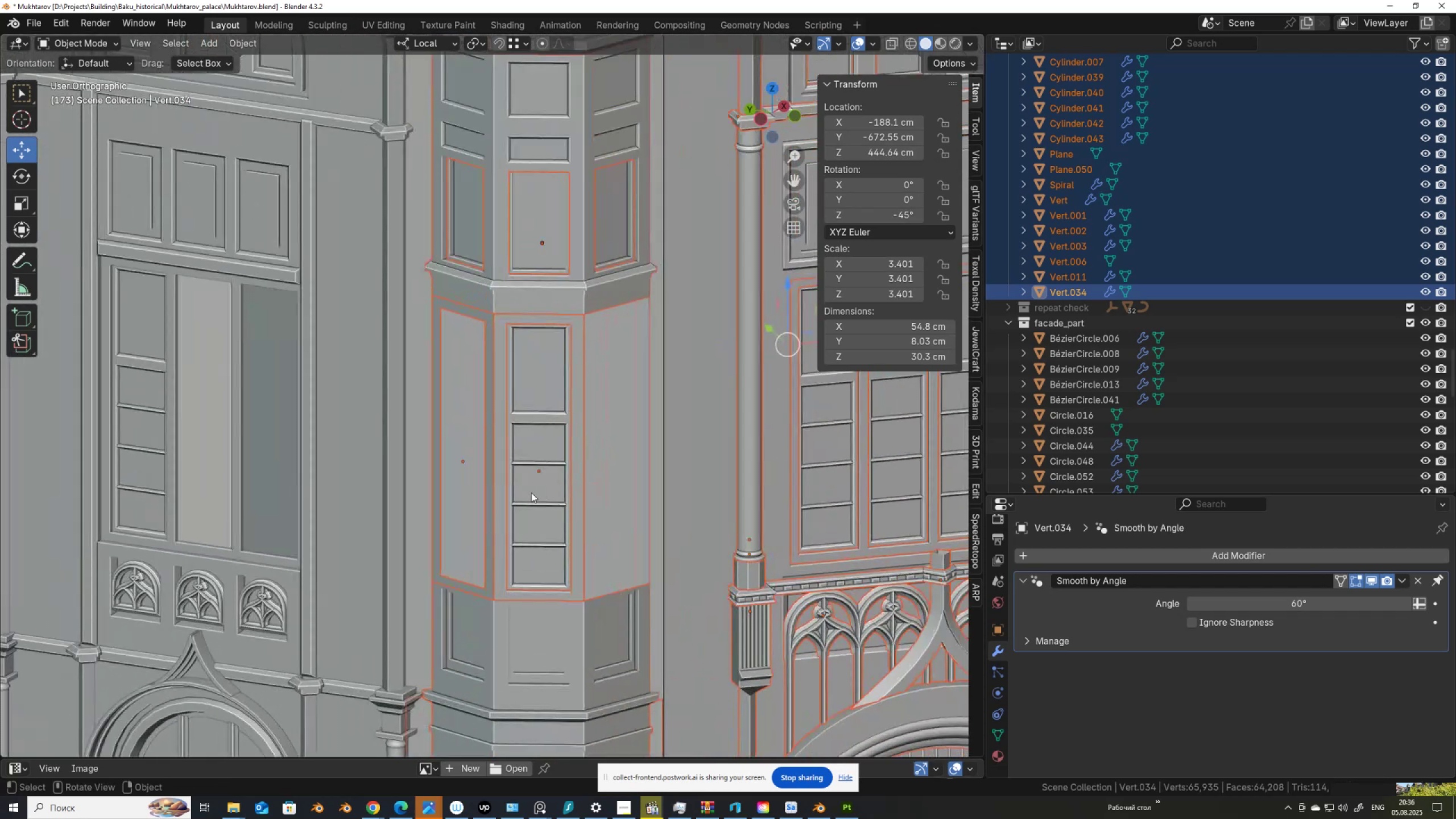 
left_click([531, 493])
 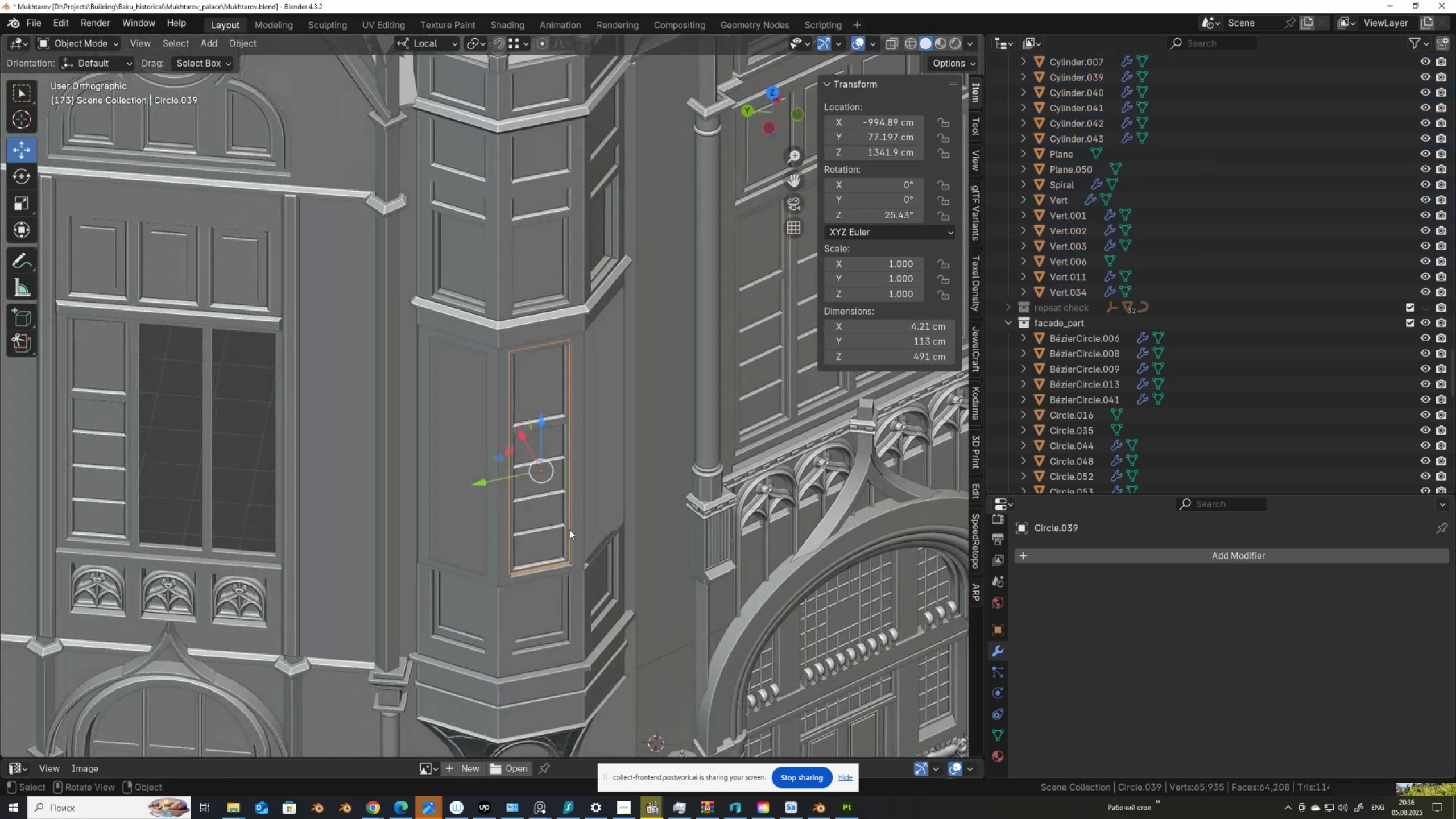 
hold_key(key=ShiftLeft, duration=0.56)
 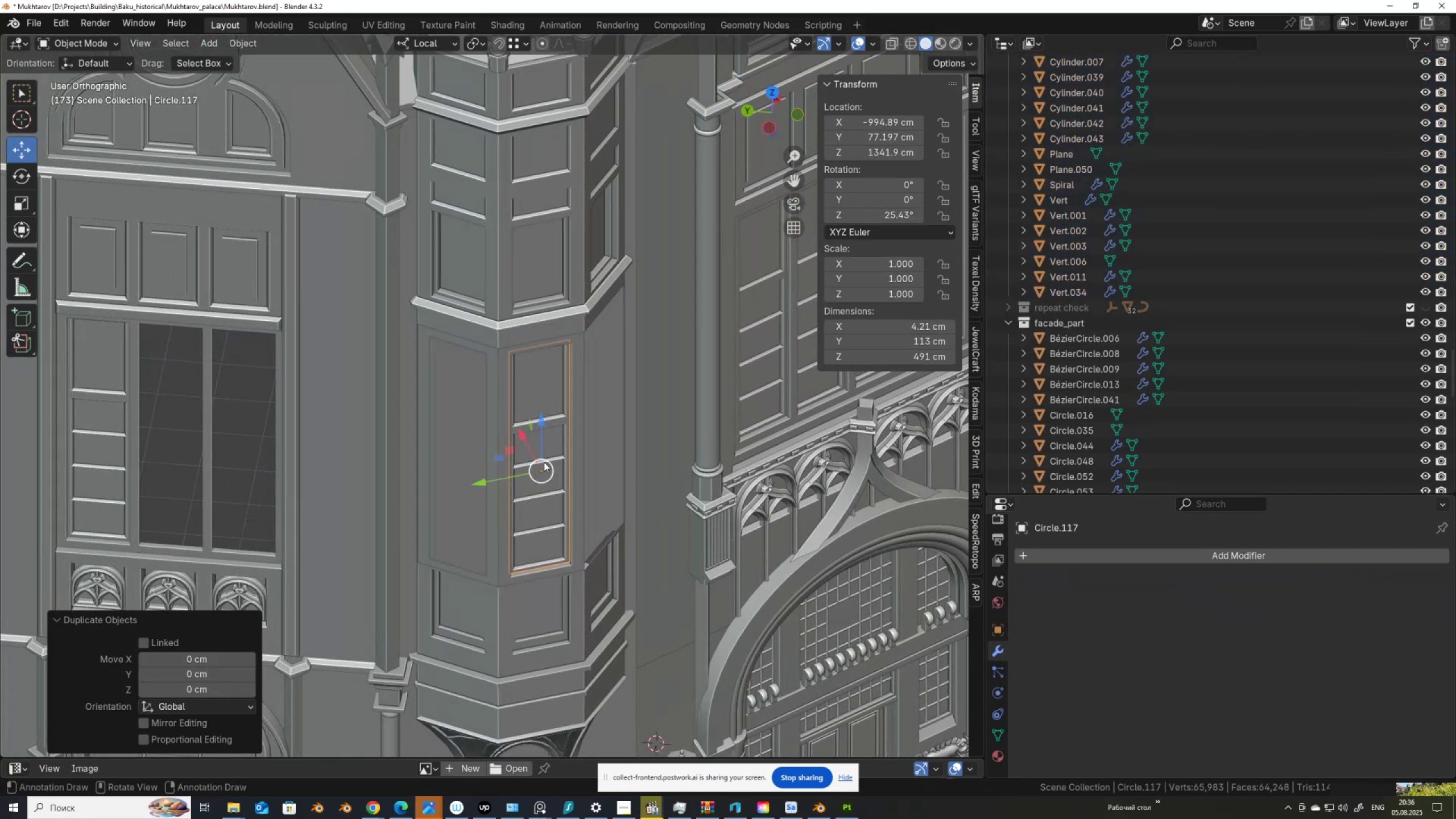 
key(D)
 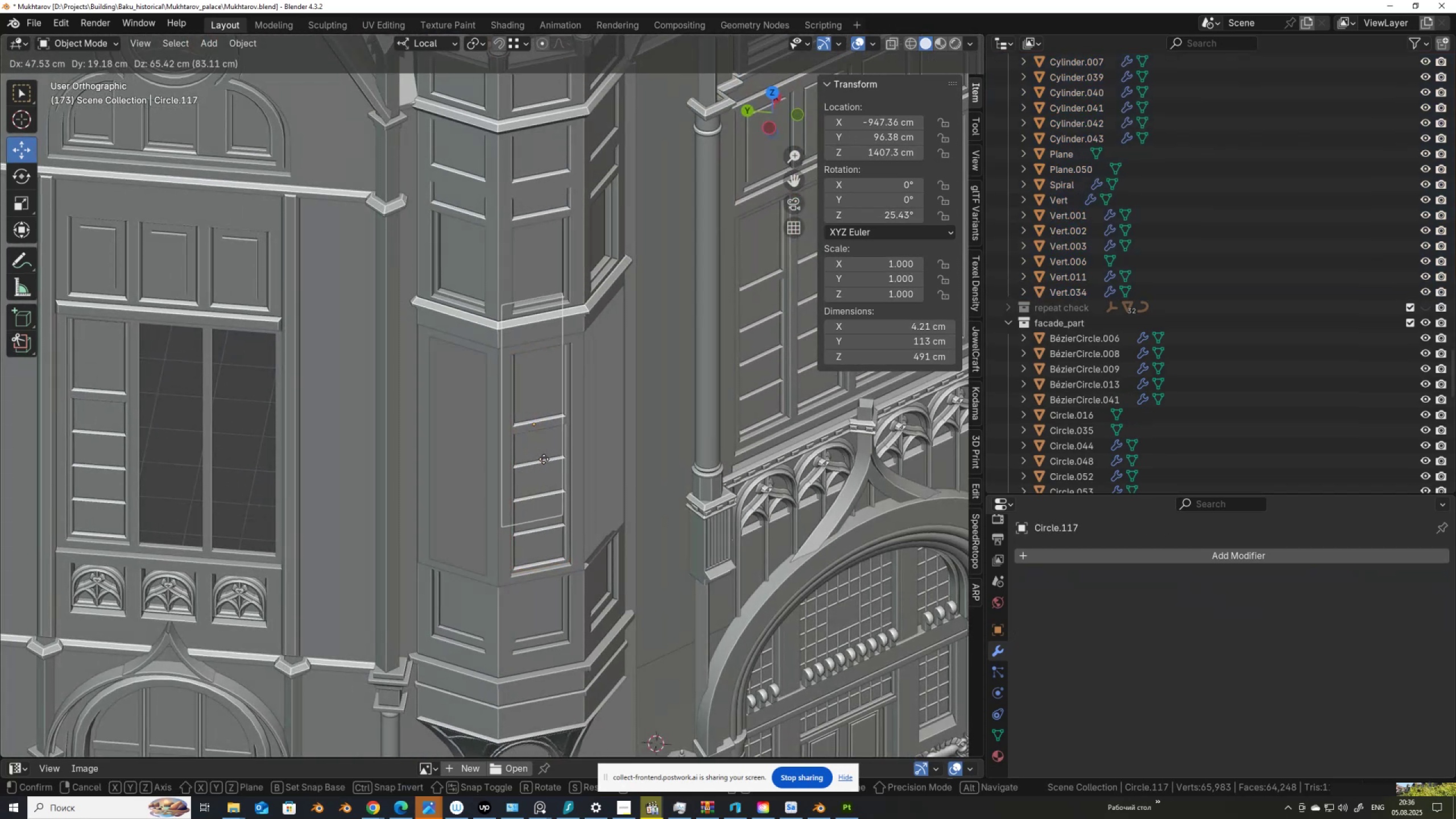 
right_click([544, 459])
 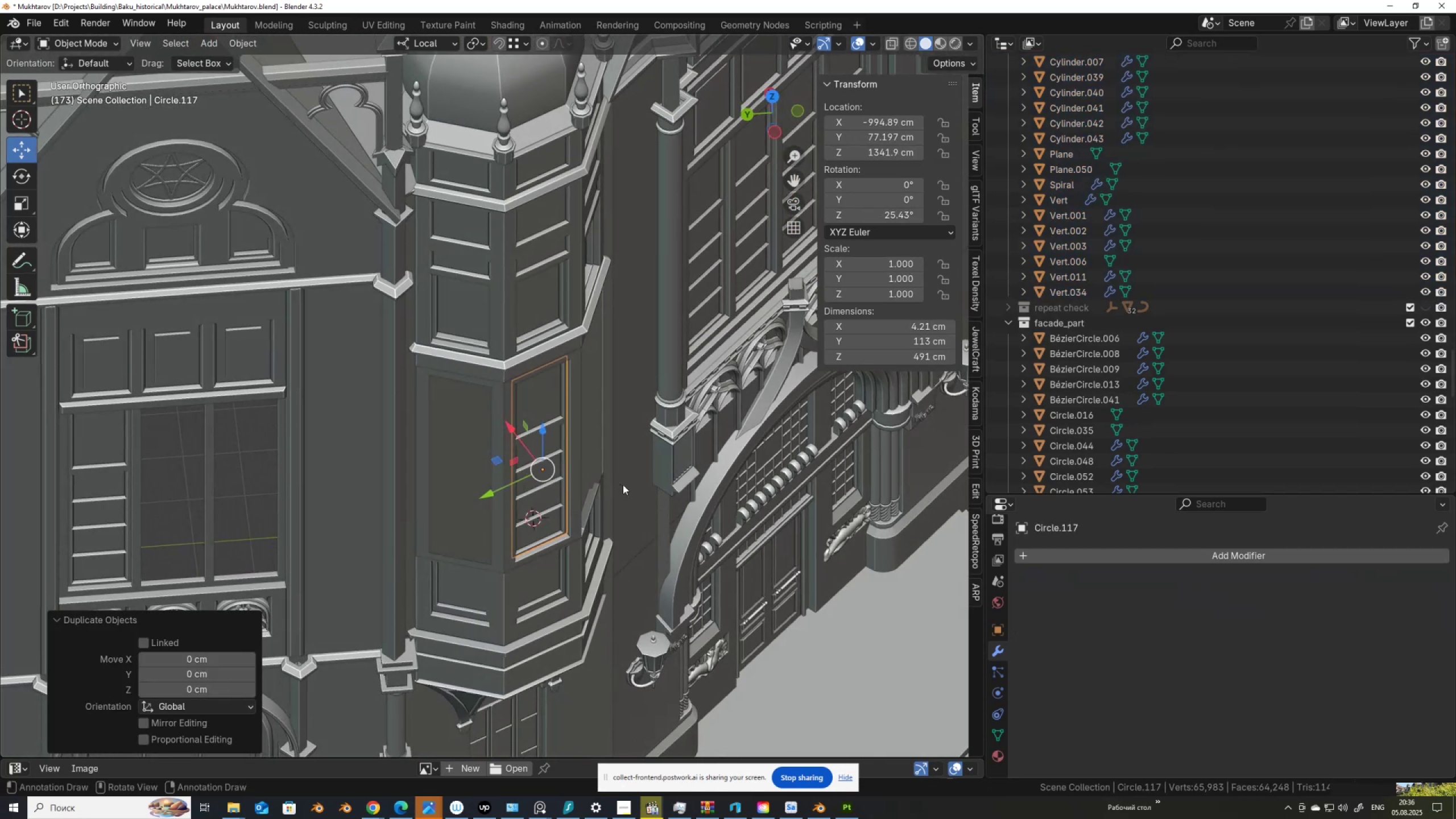 
type(rz)
 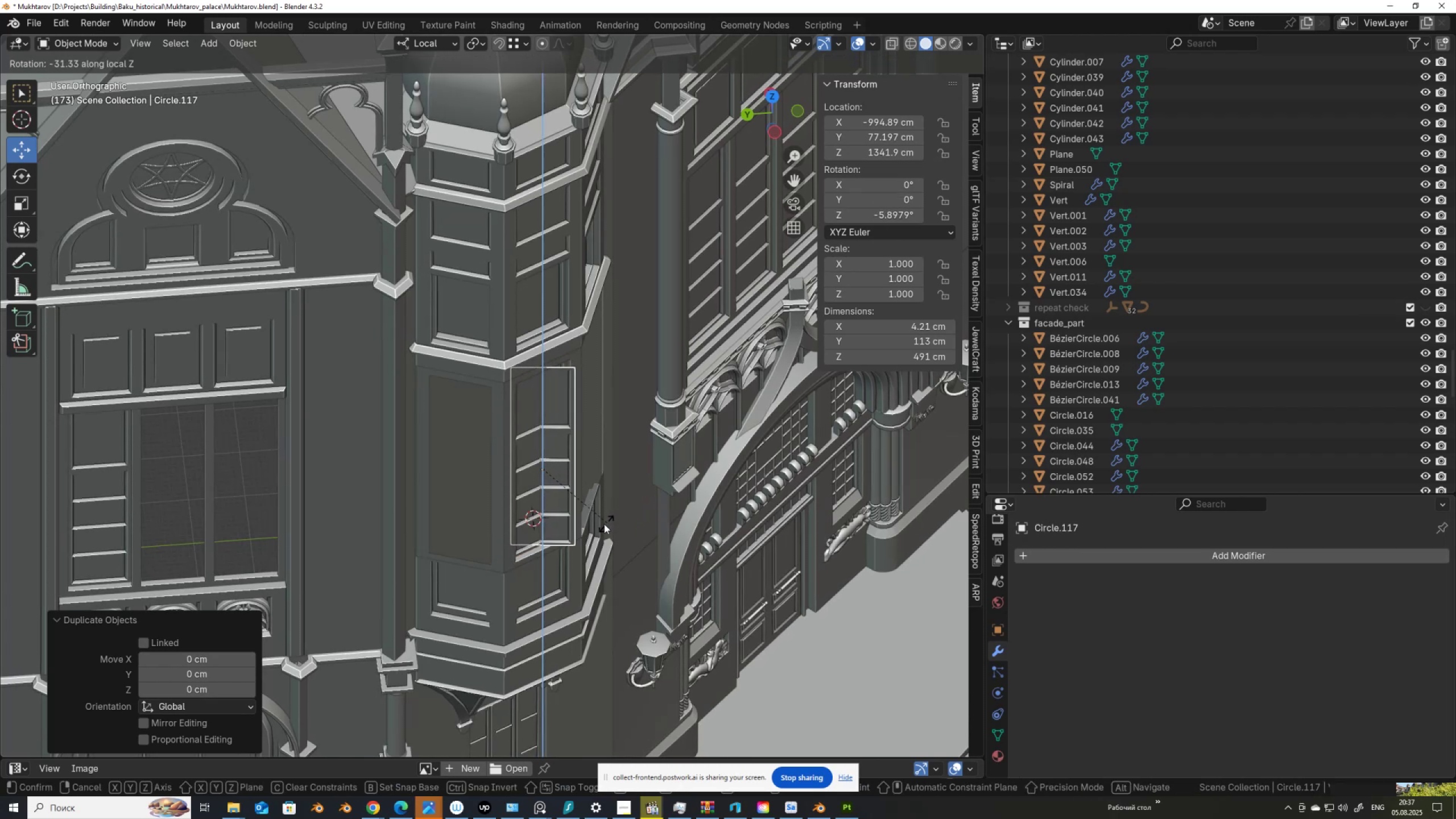 
hold_key(key=ControlLeft, duration=1.5)
 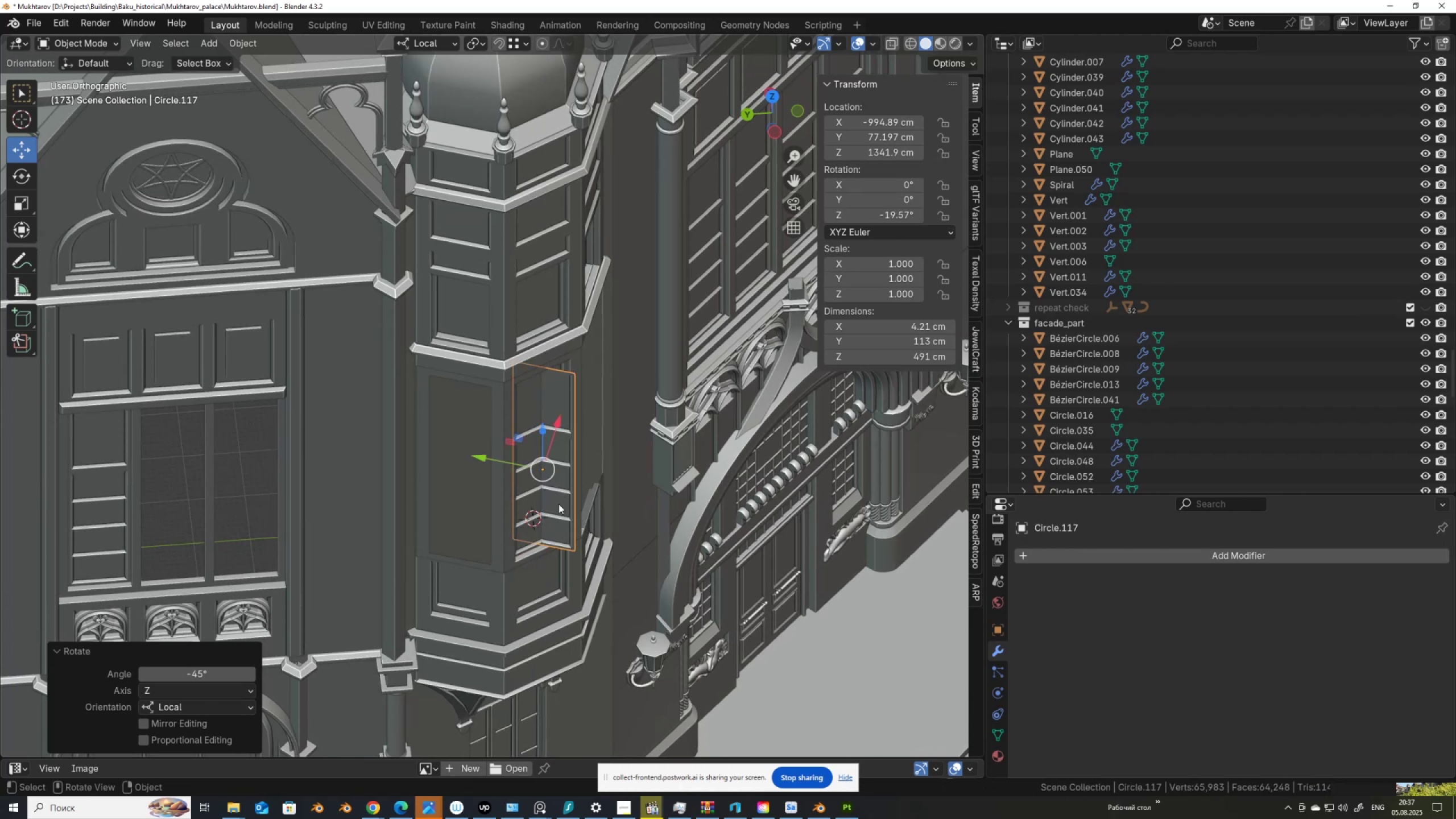 
hold_key(key=ControlLeft, duration=0.32)
left_click([590, 532])
 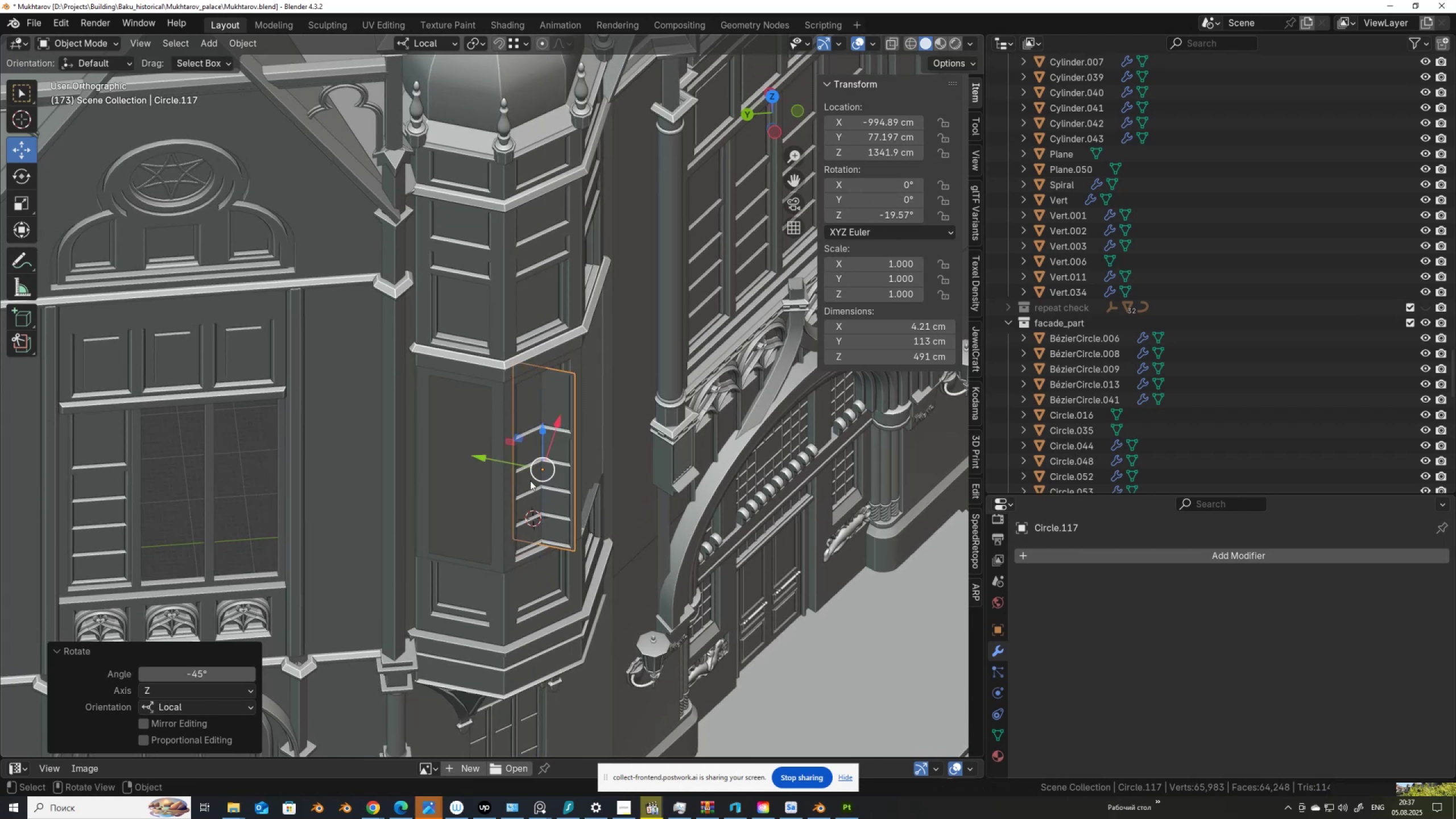 
scroll: coordinate [526, 459], scroll_direction: up, amount: 2.0
 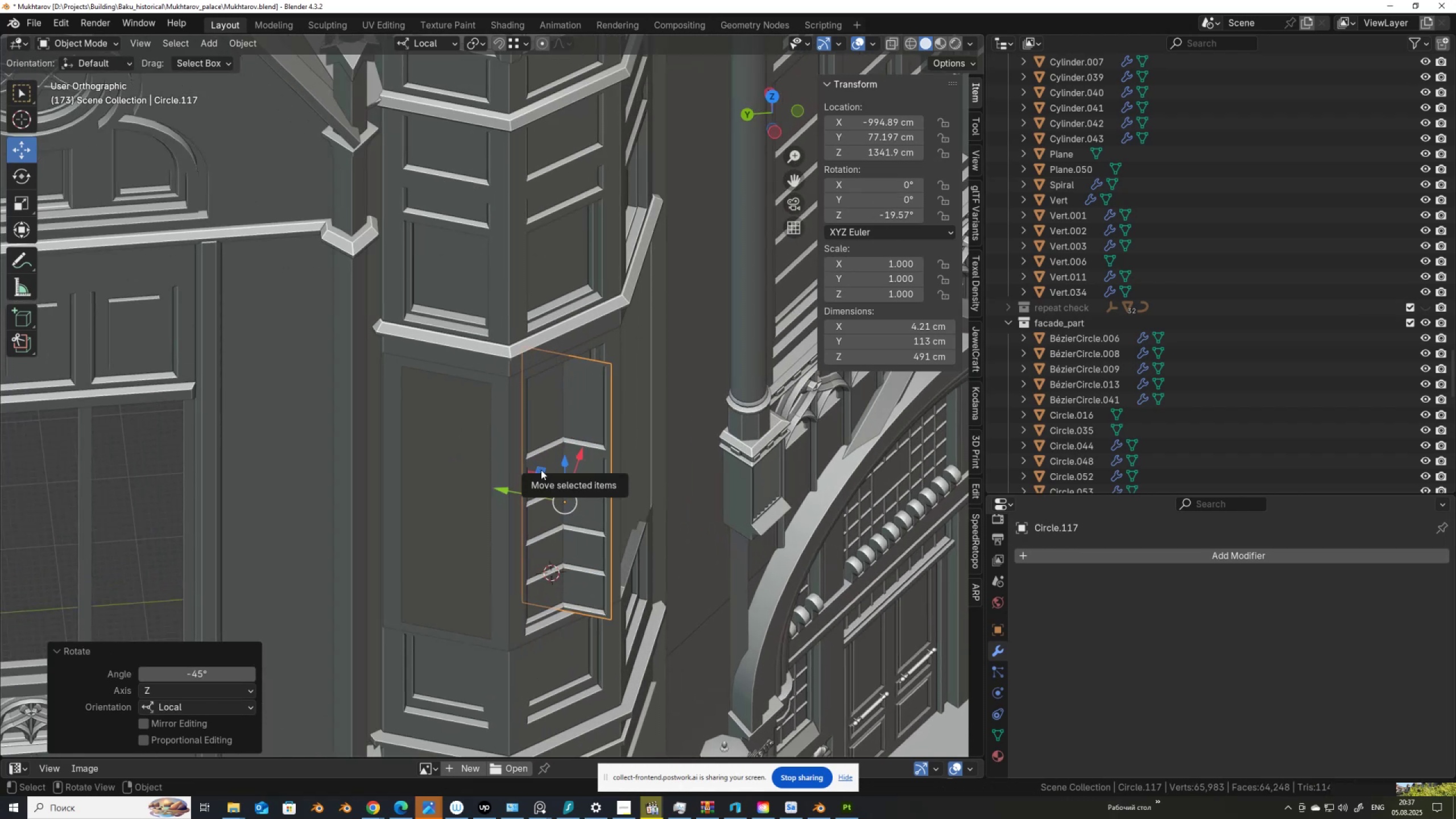 
hold_key(key=ControlLeft, duration=1.5)
 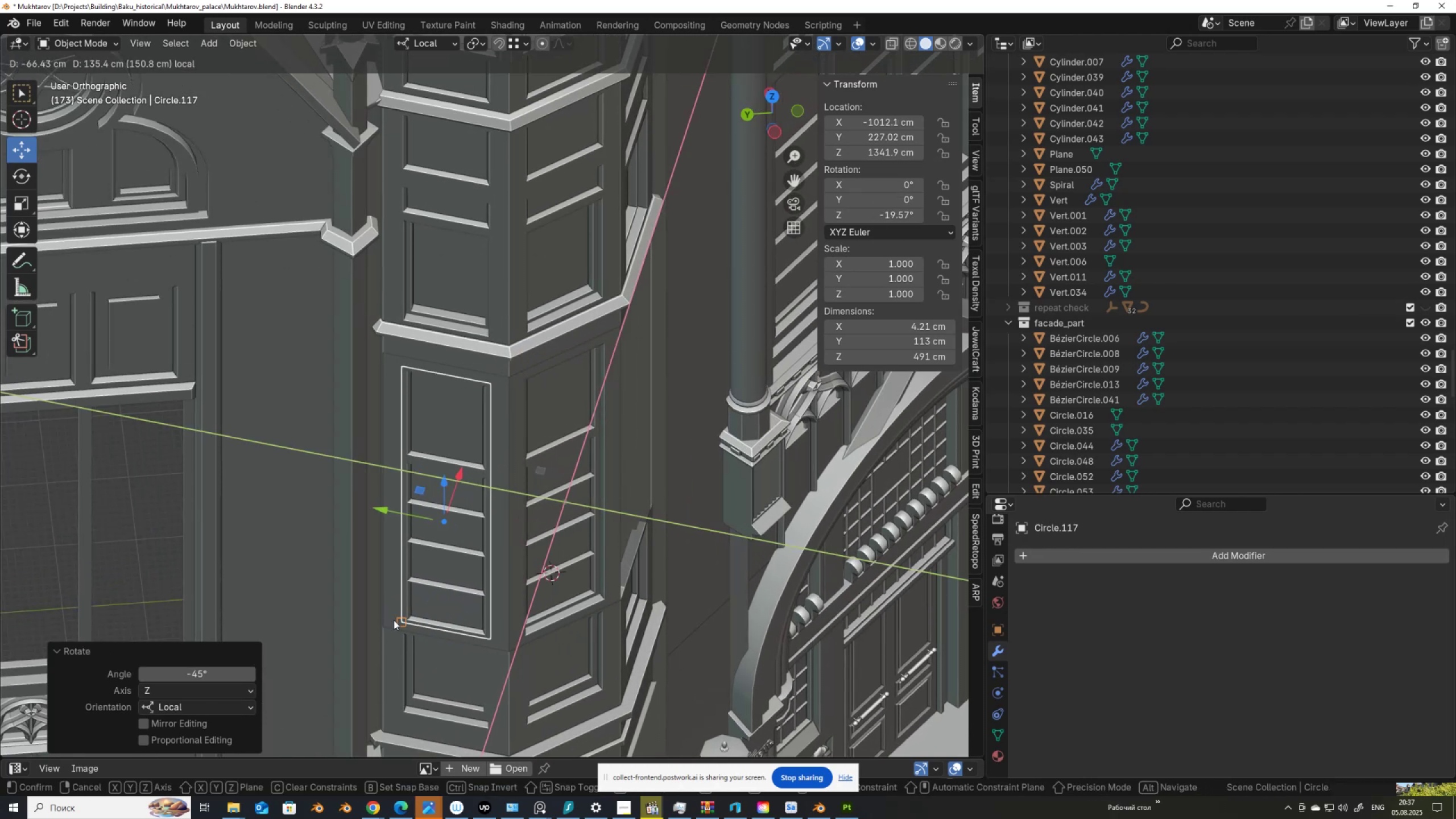 
key(Control+ControlLeft)
 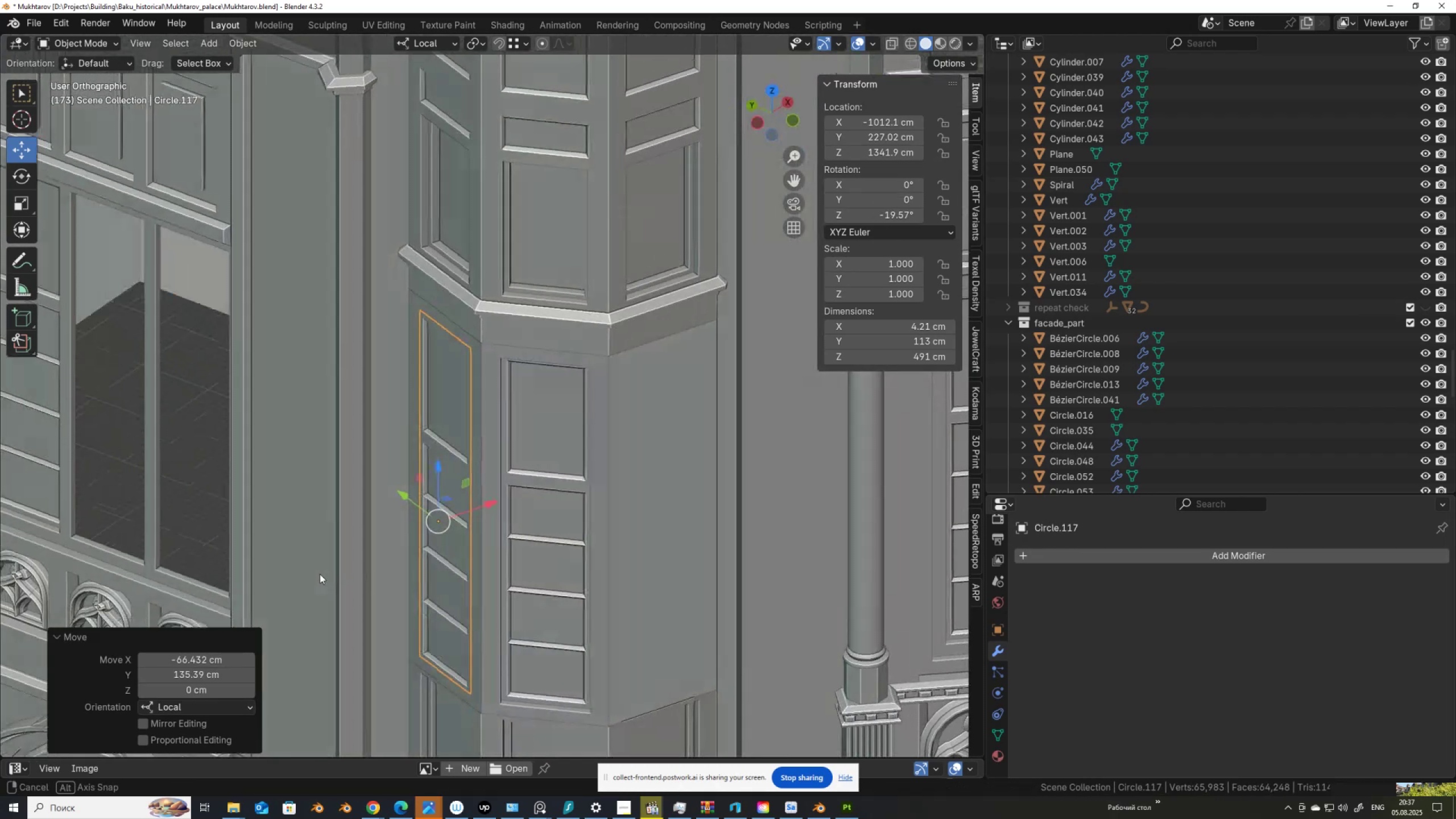 
hold_key(key=ShiftLeft, duration=0.43)
 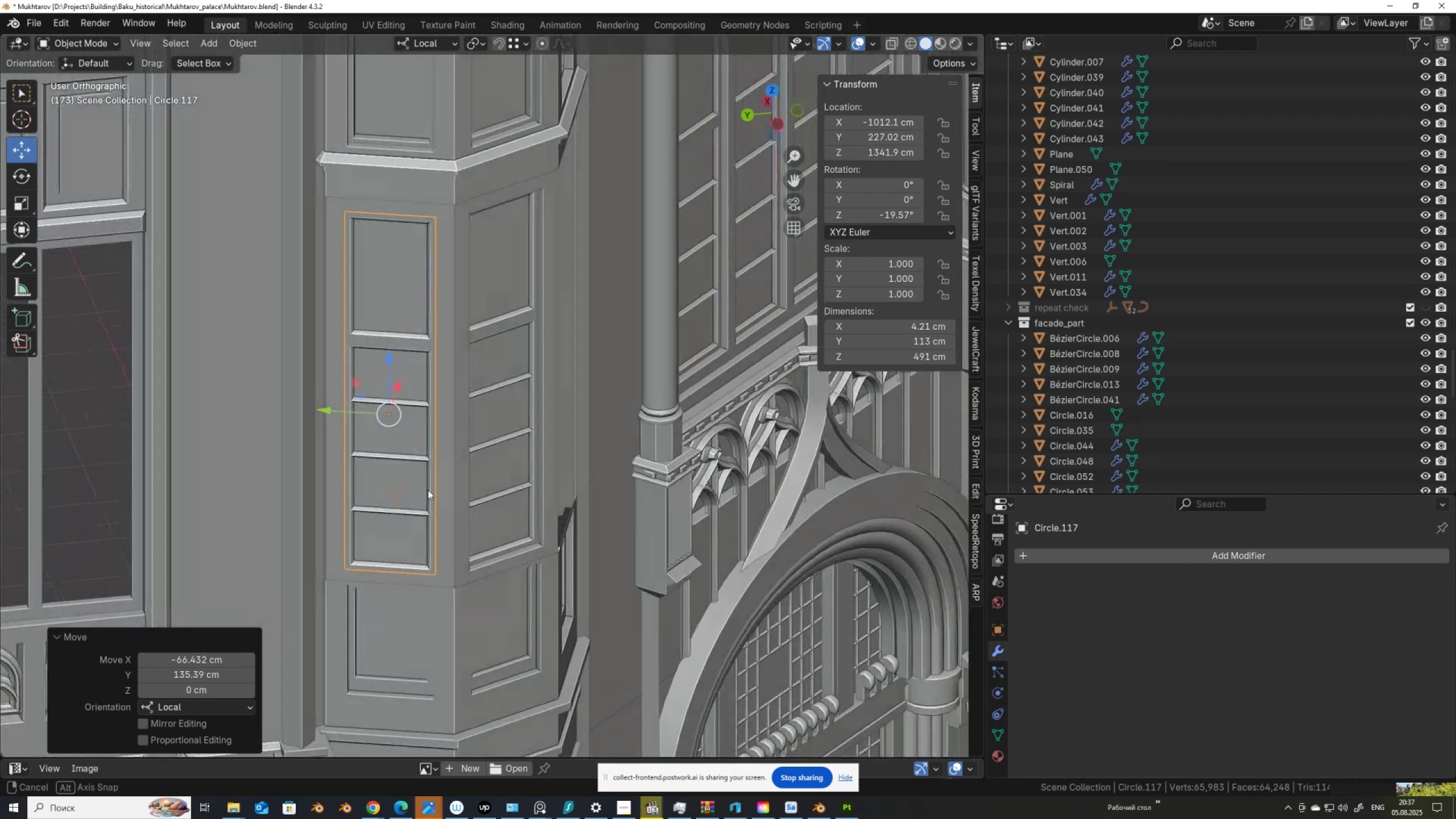 
scroll: coordinate [349, 505], scroll_direction: up, amount: 3.0
 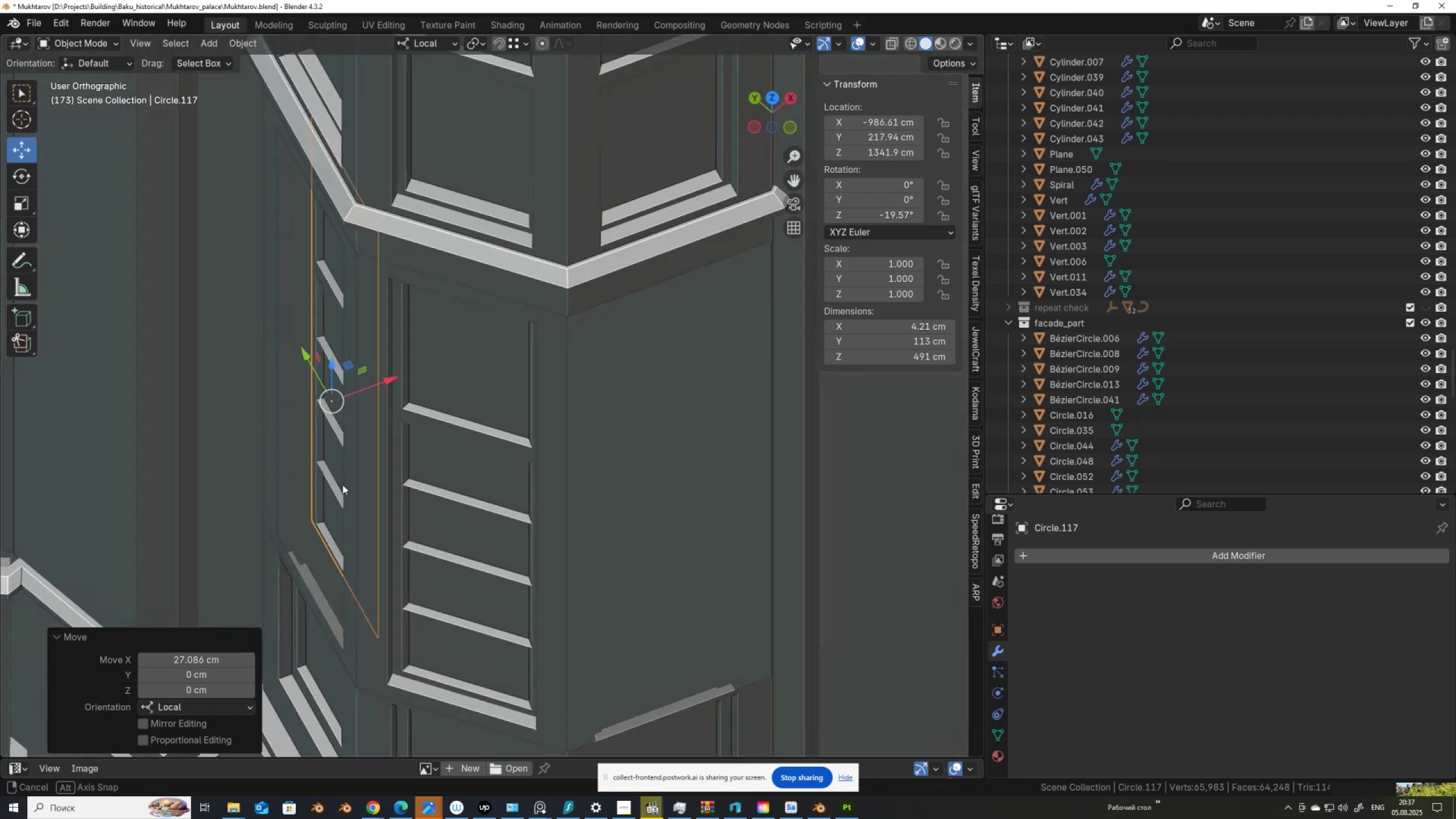 
wait(6.6)
 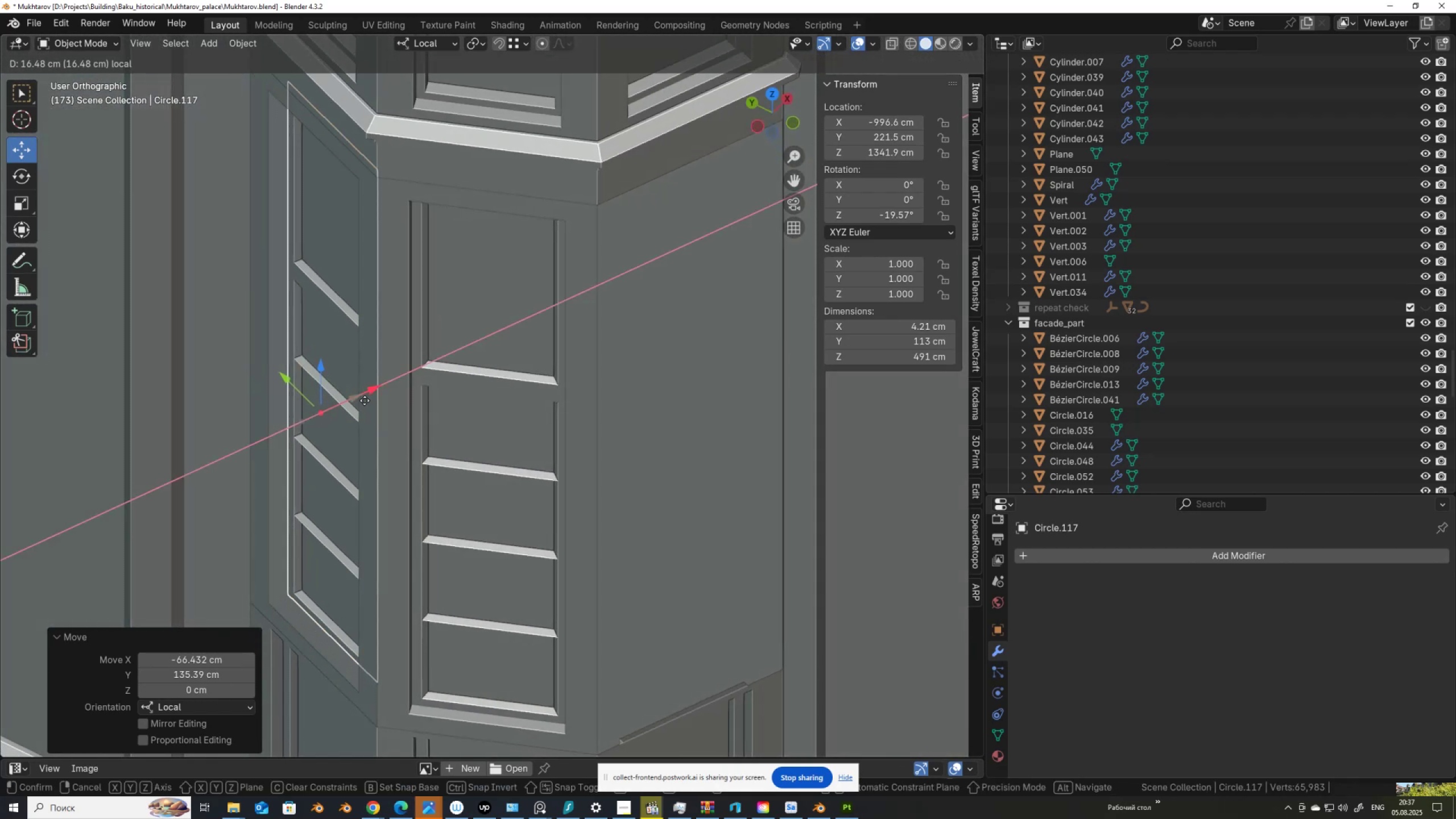 
left_click([437, 661])
 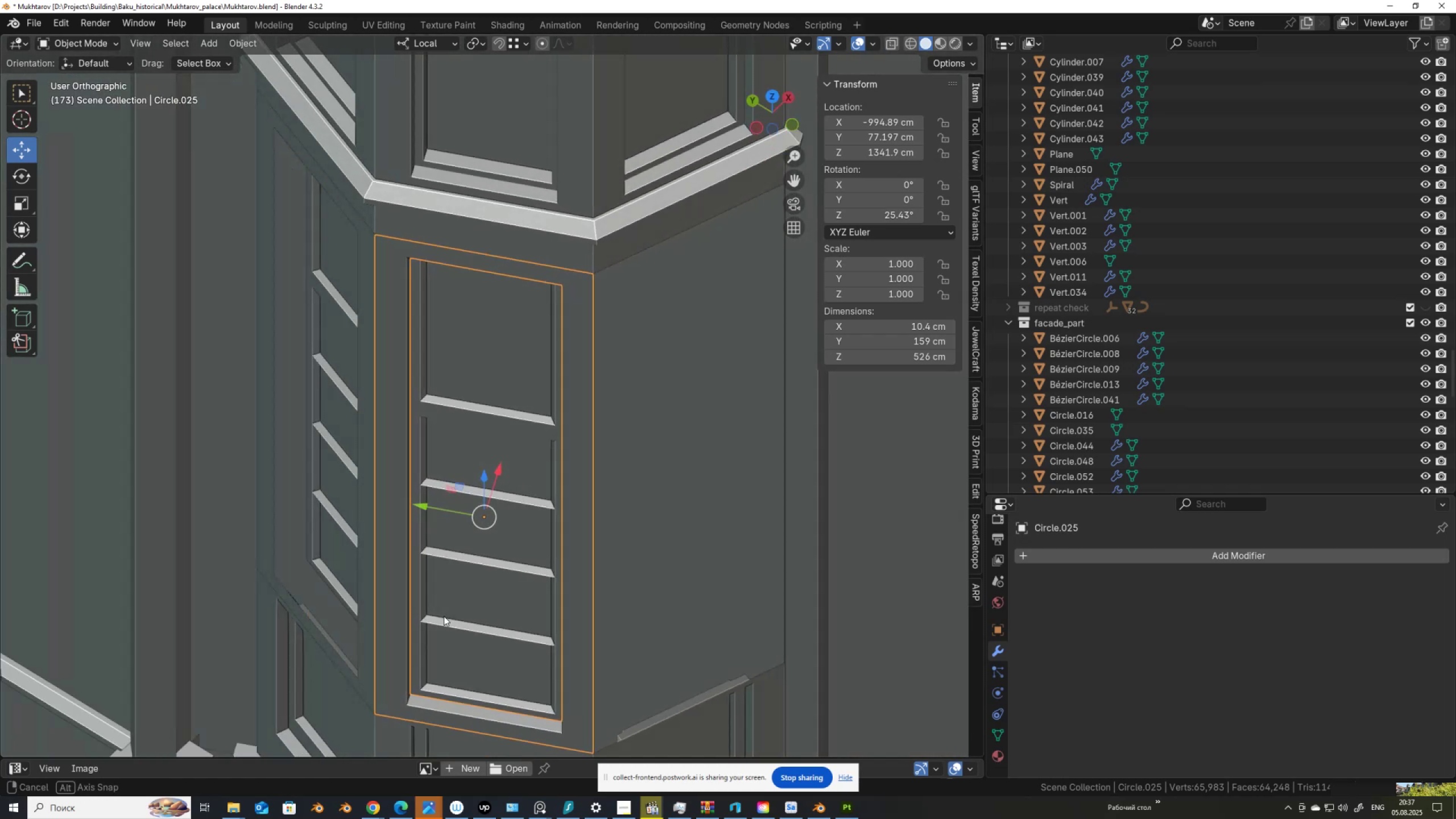 
key(Control+Z)
 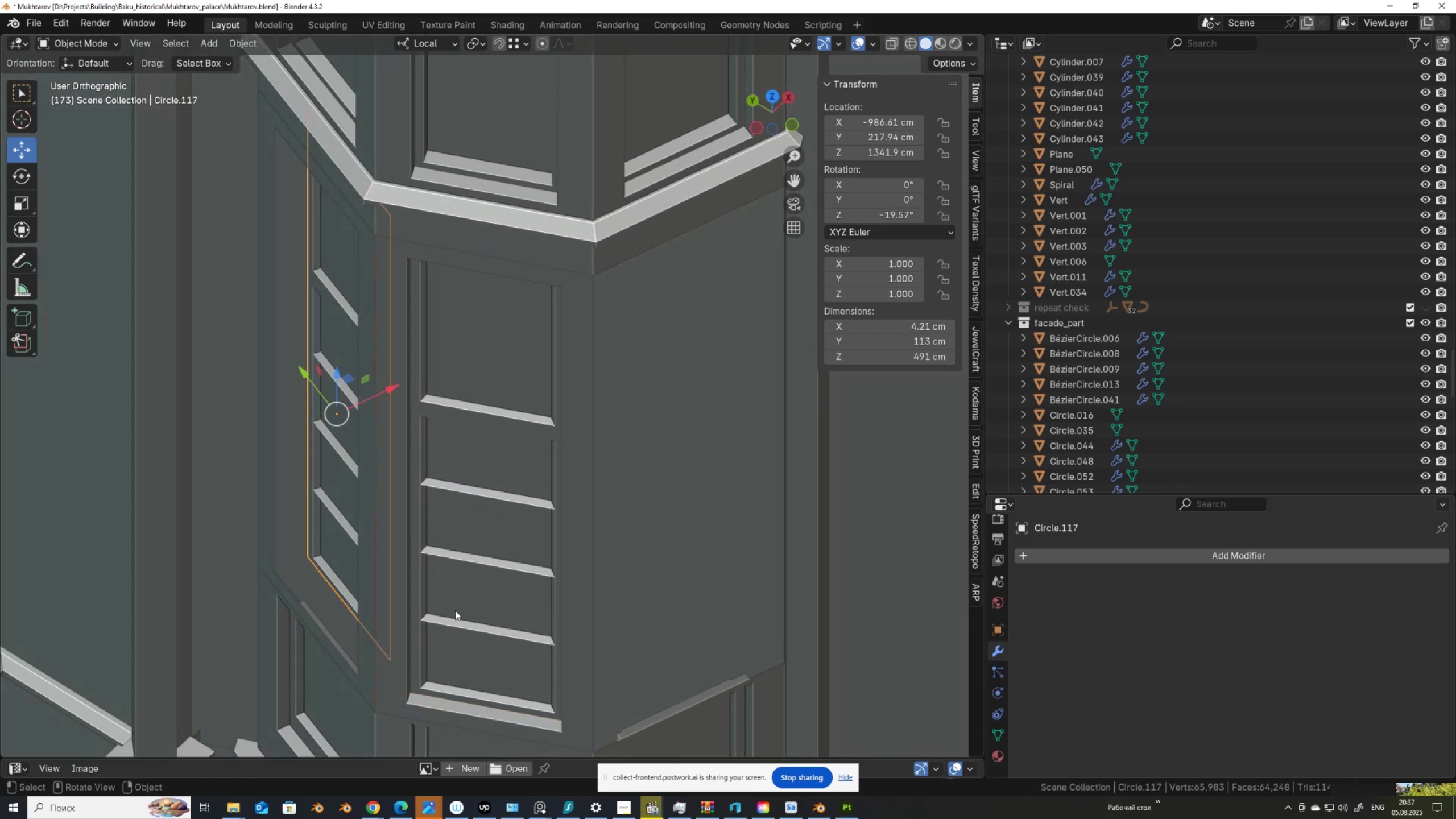 
key(Control+ControlLeft)
 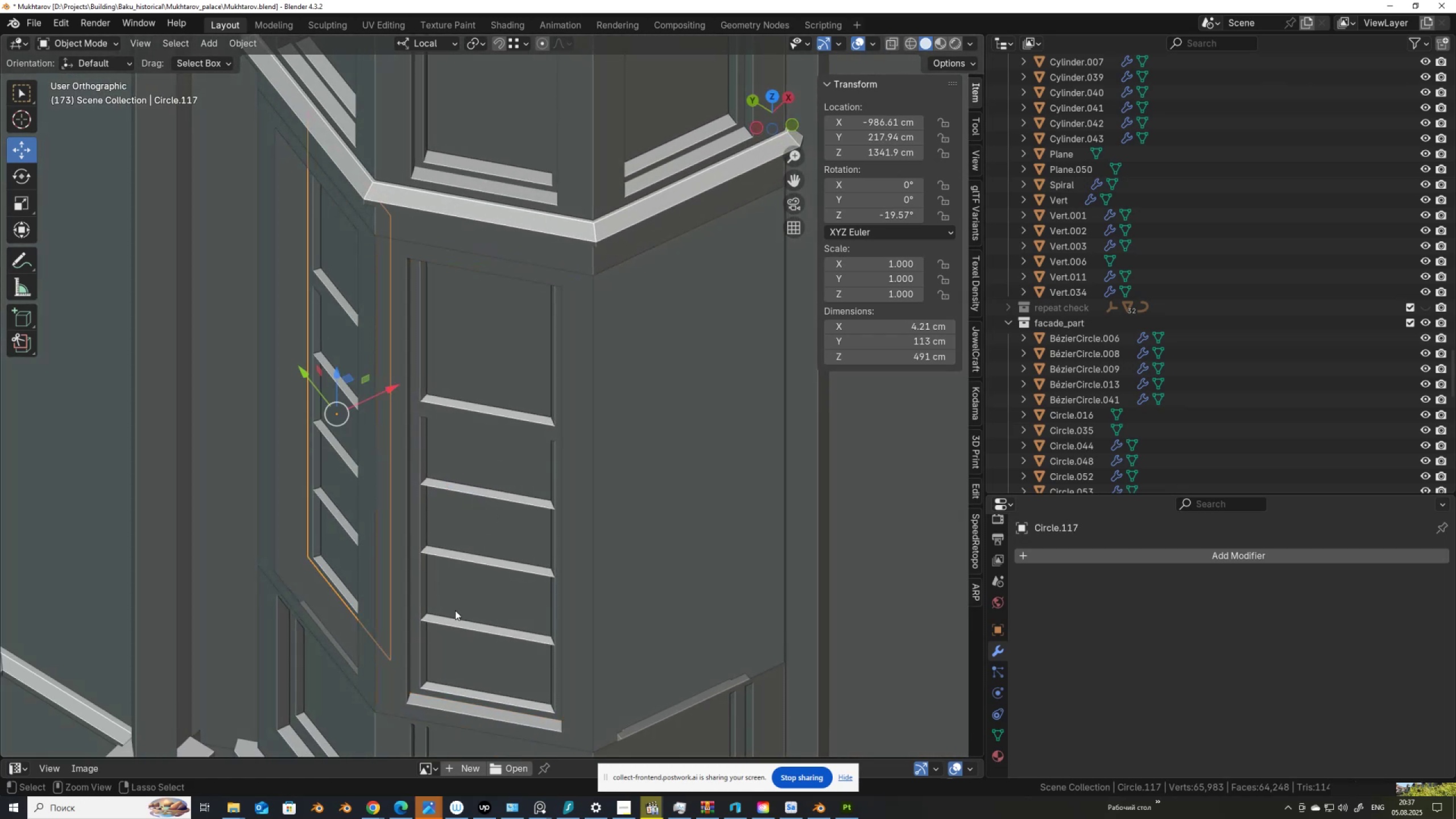 
key(Control+Z)
 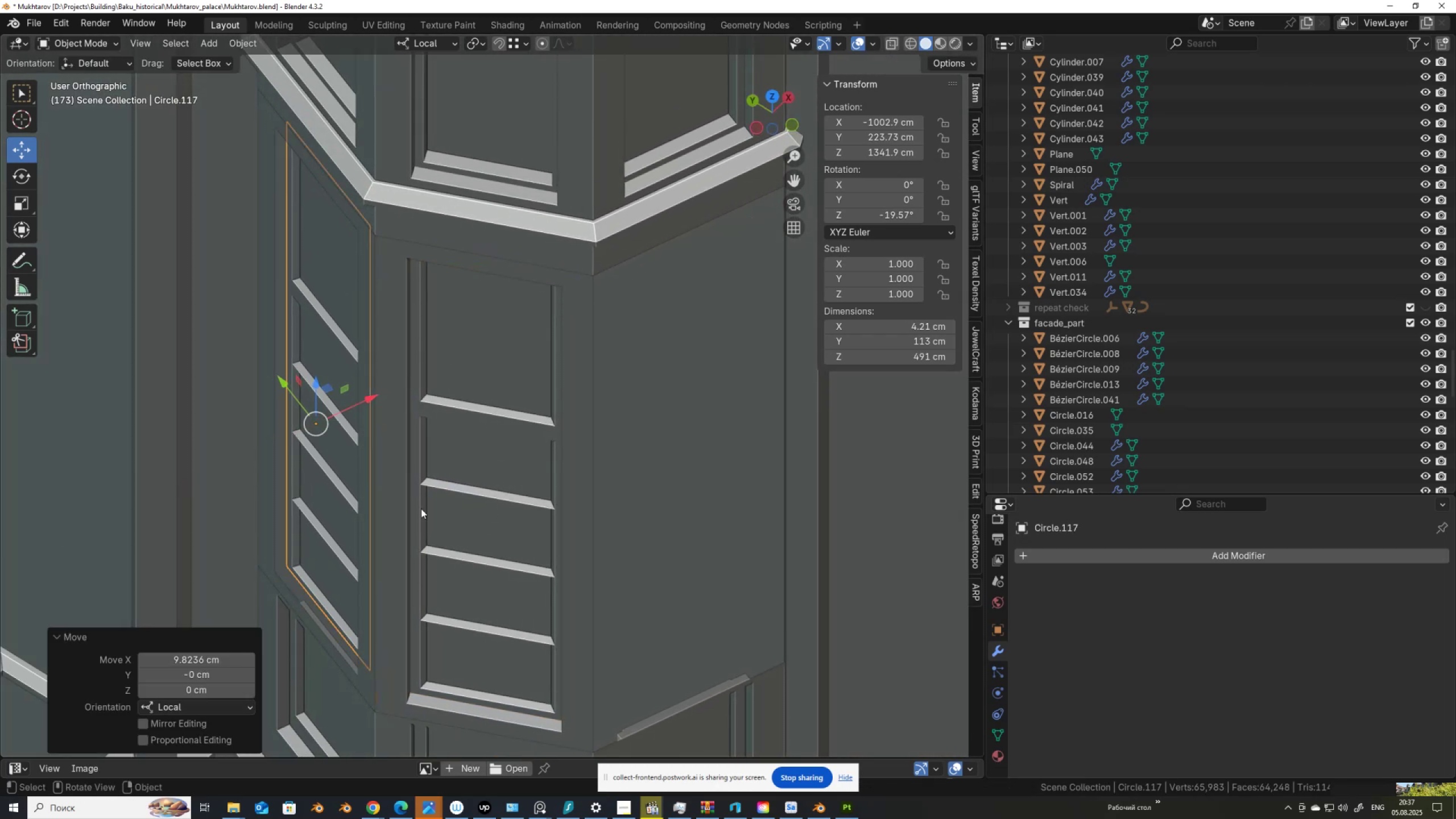 
left_click([400, 562])
 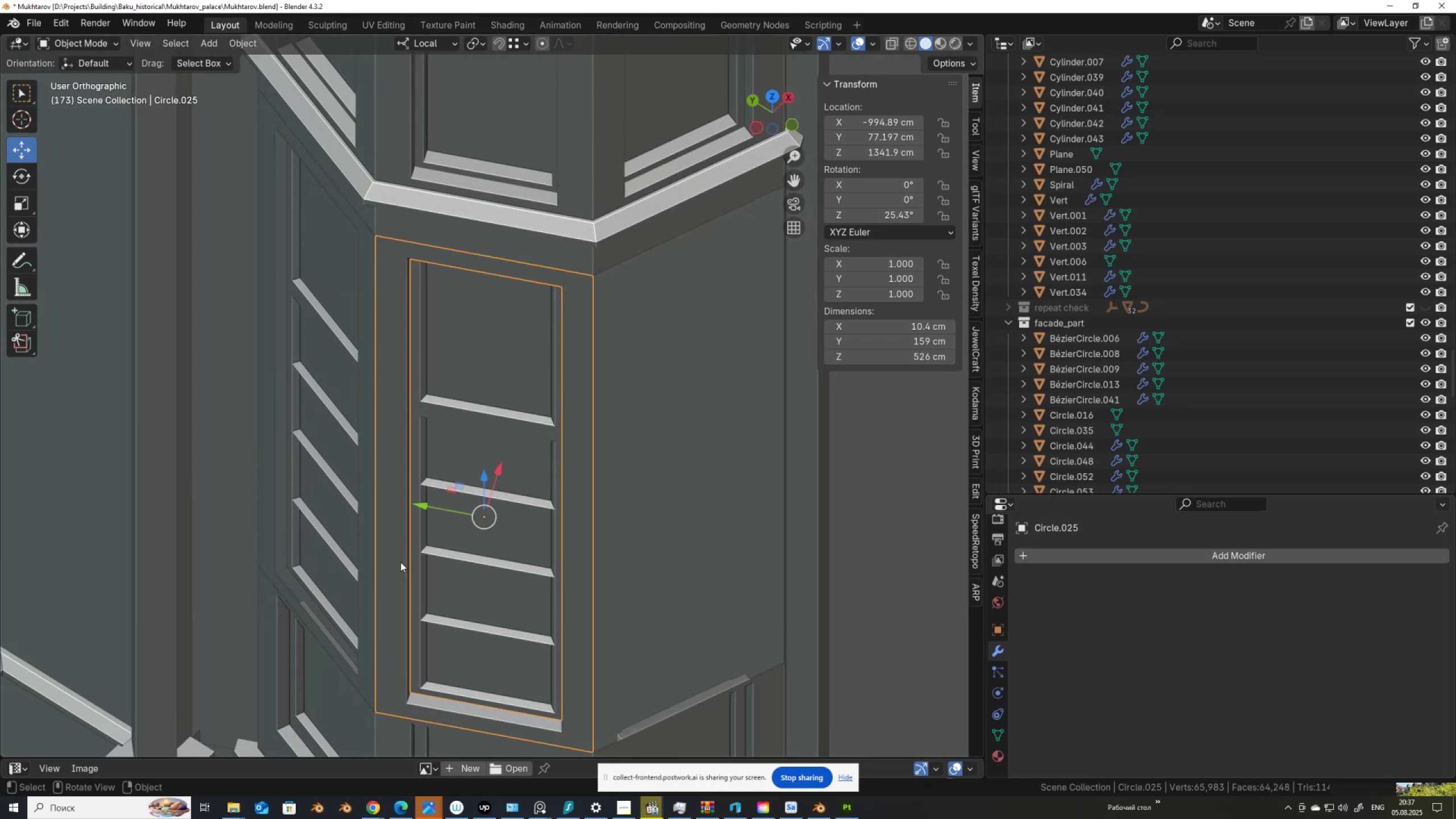 
hold_key(key=ShiftLeft, duration=0.36)
left_click([364, 581])
 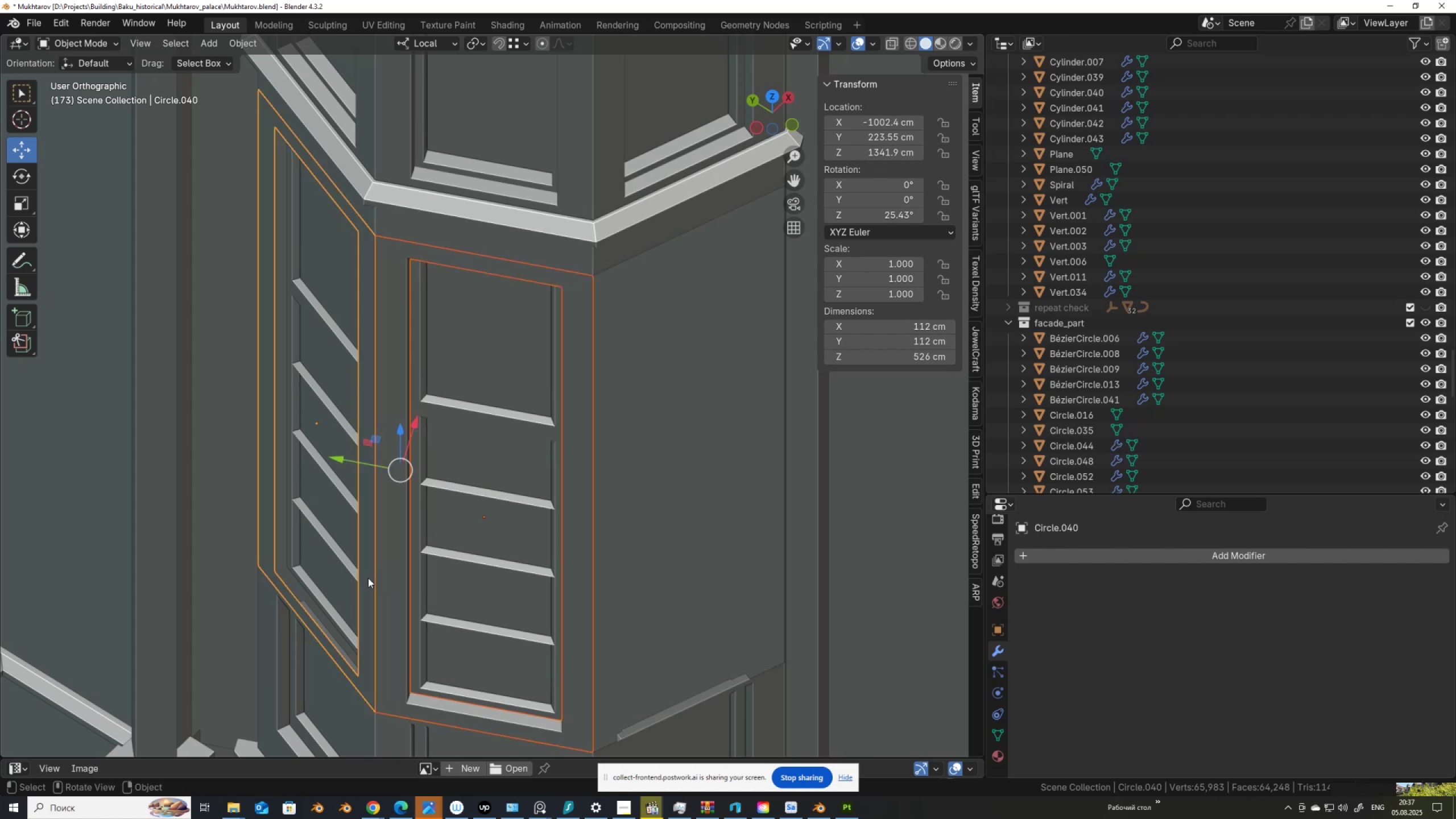 
key(Shift+Tab)
 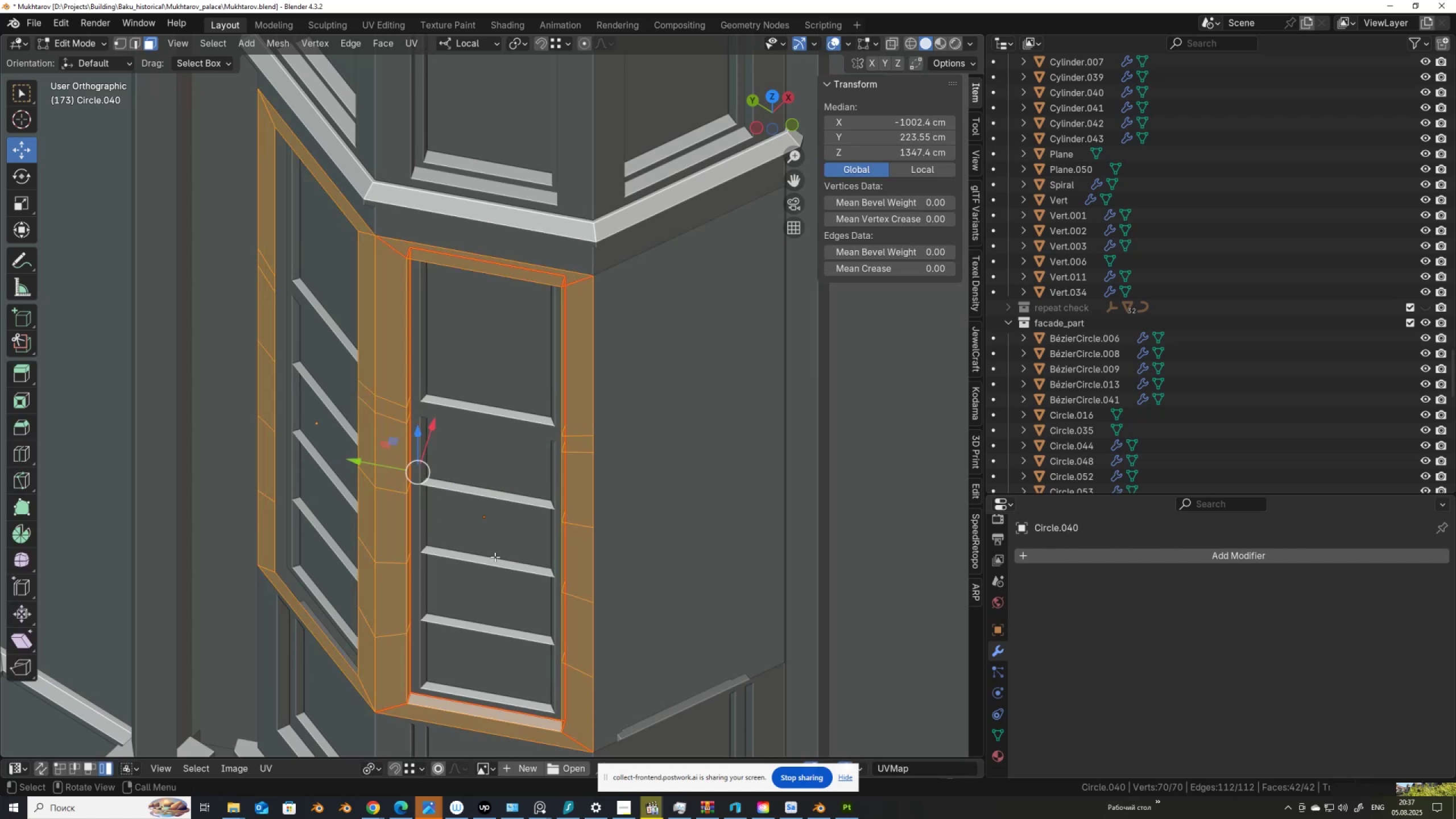 
wait(5.33)
 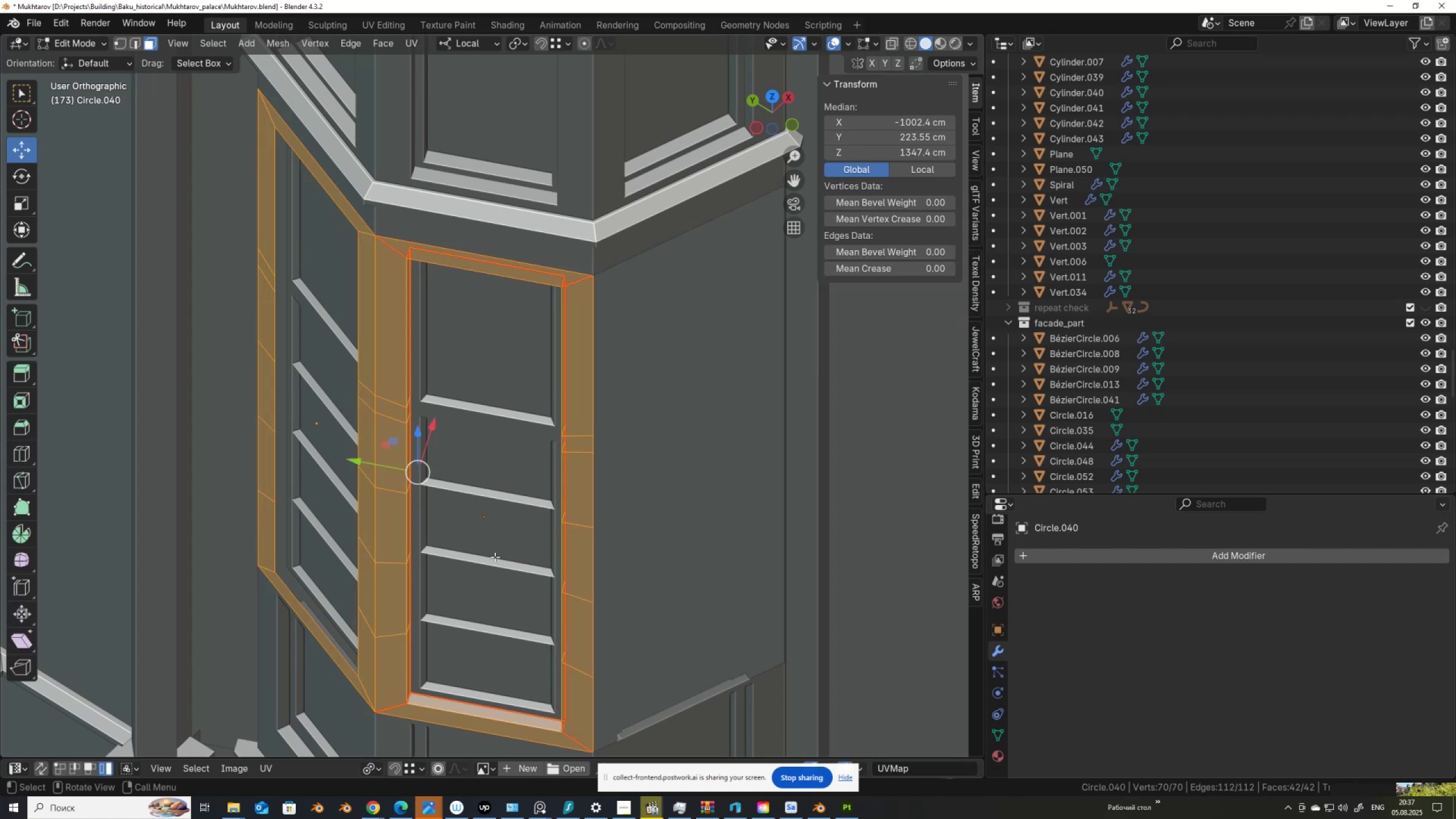 
key(Tab)
 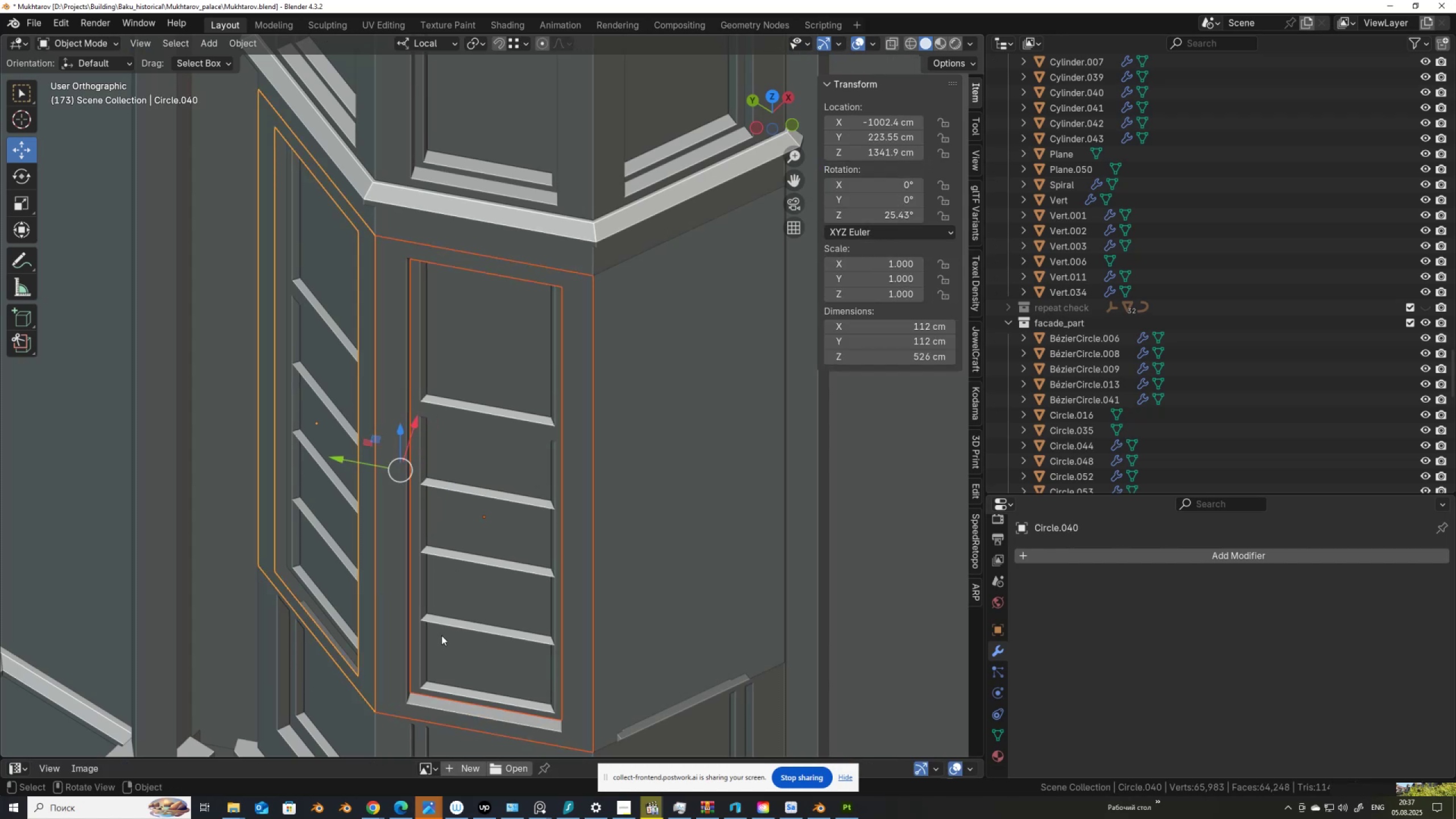 
key(Tab)
 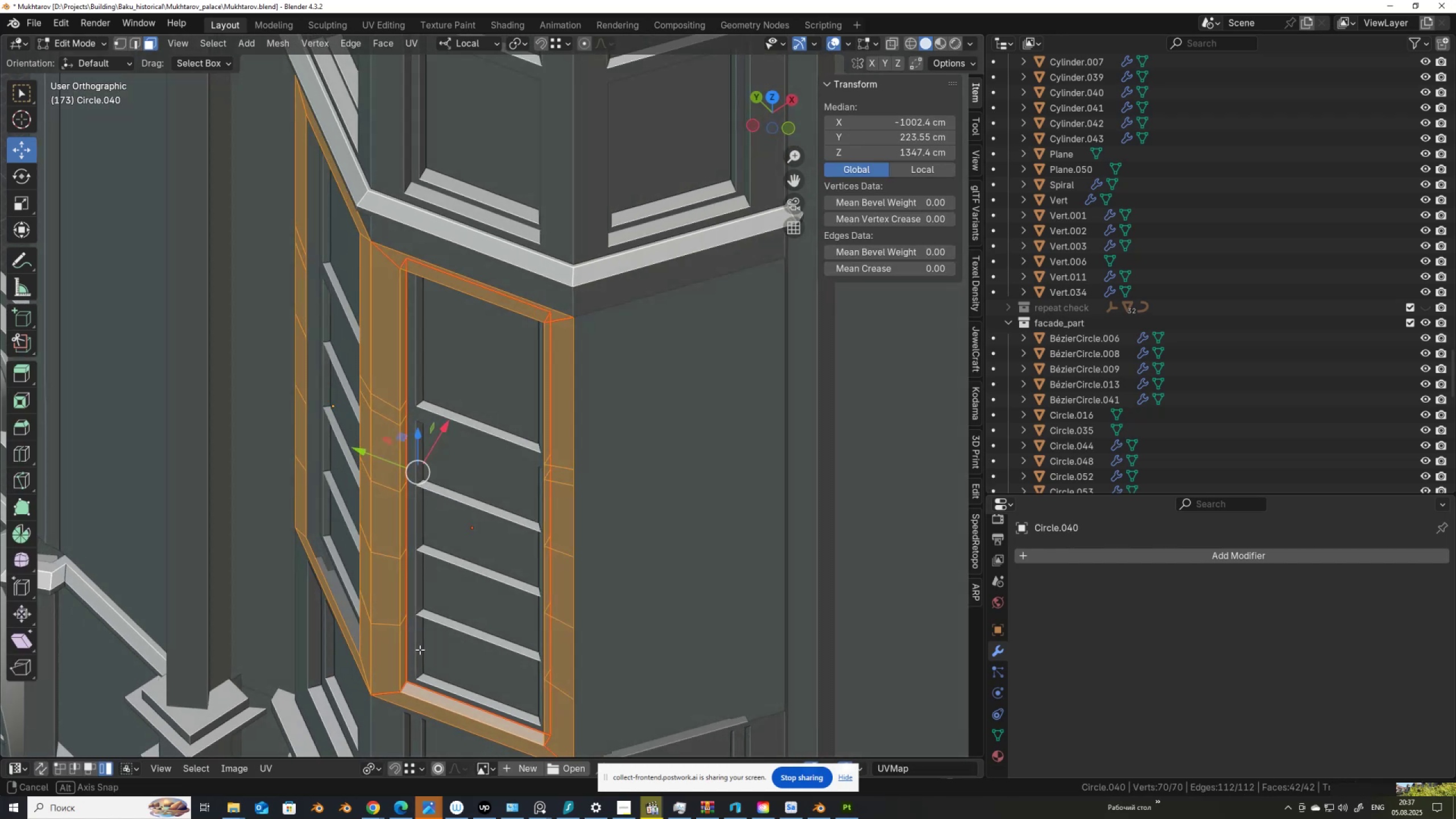 
hold_key(key=ShiftLeft, duration=0.49)
 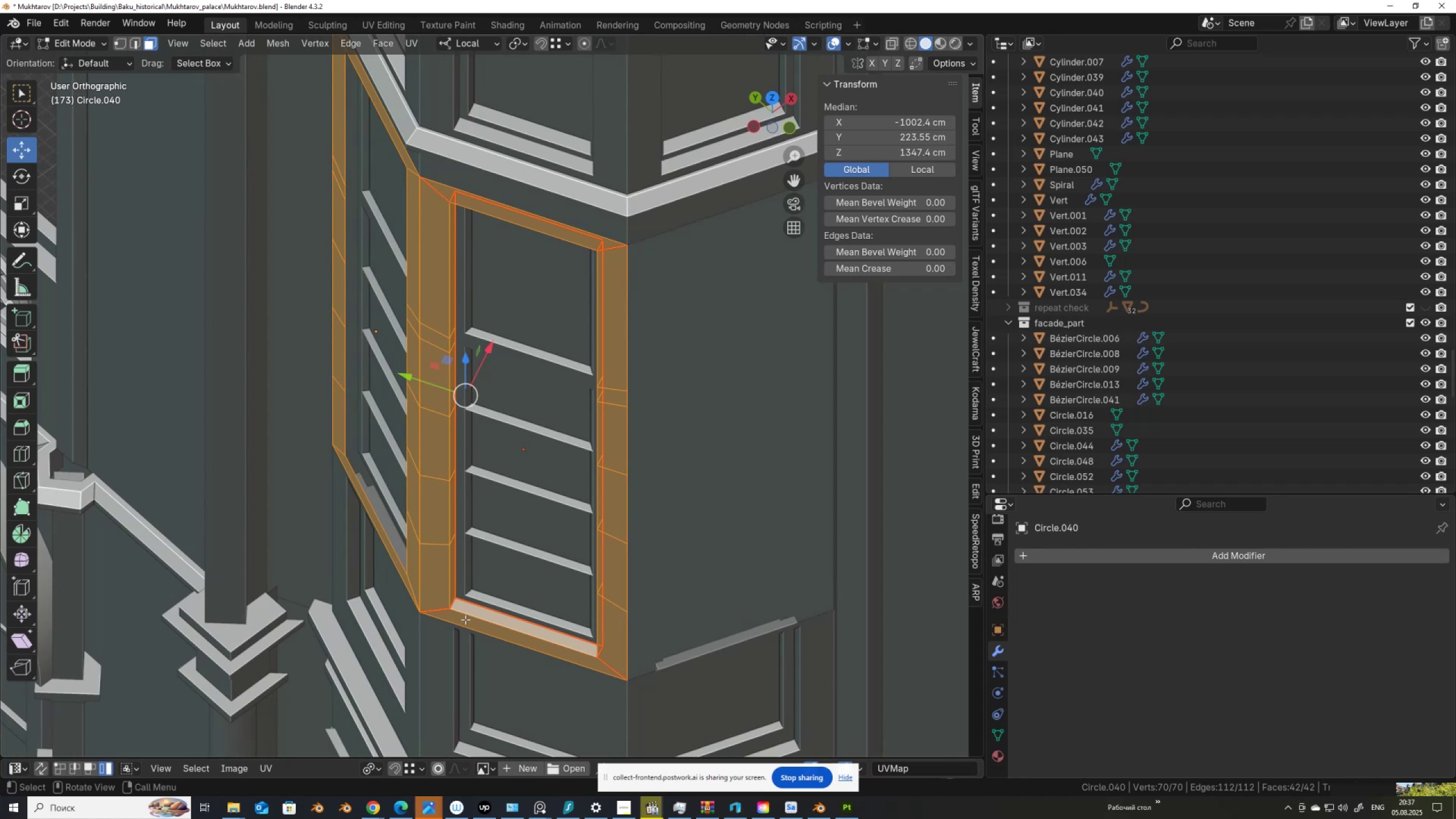 
key(3)
 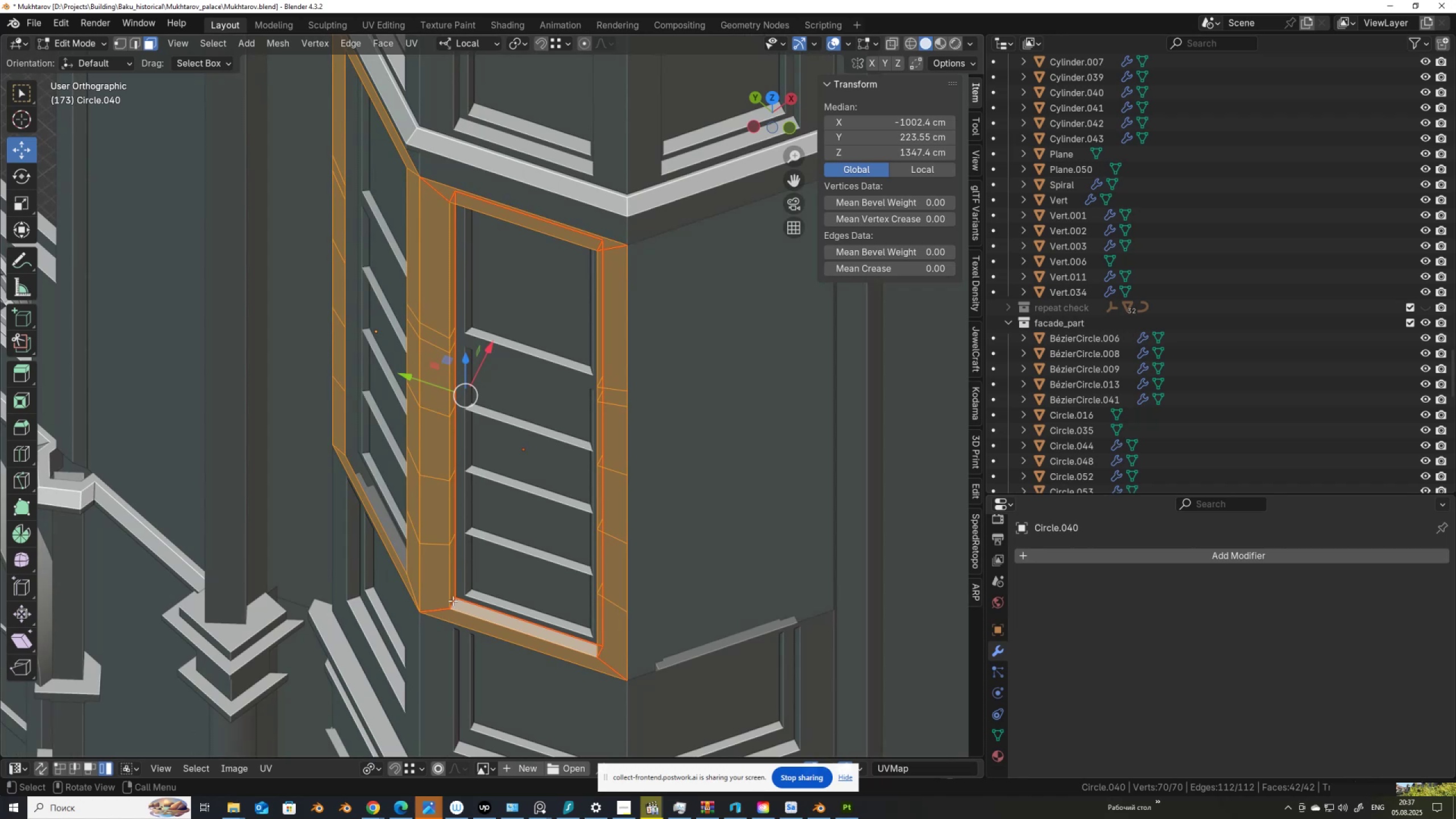 
hold_key(key=AltLeft, duration=0.39)
left_click([453, 601])
 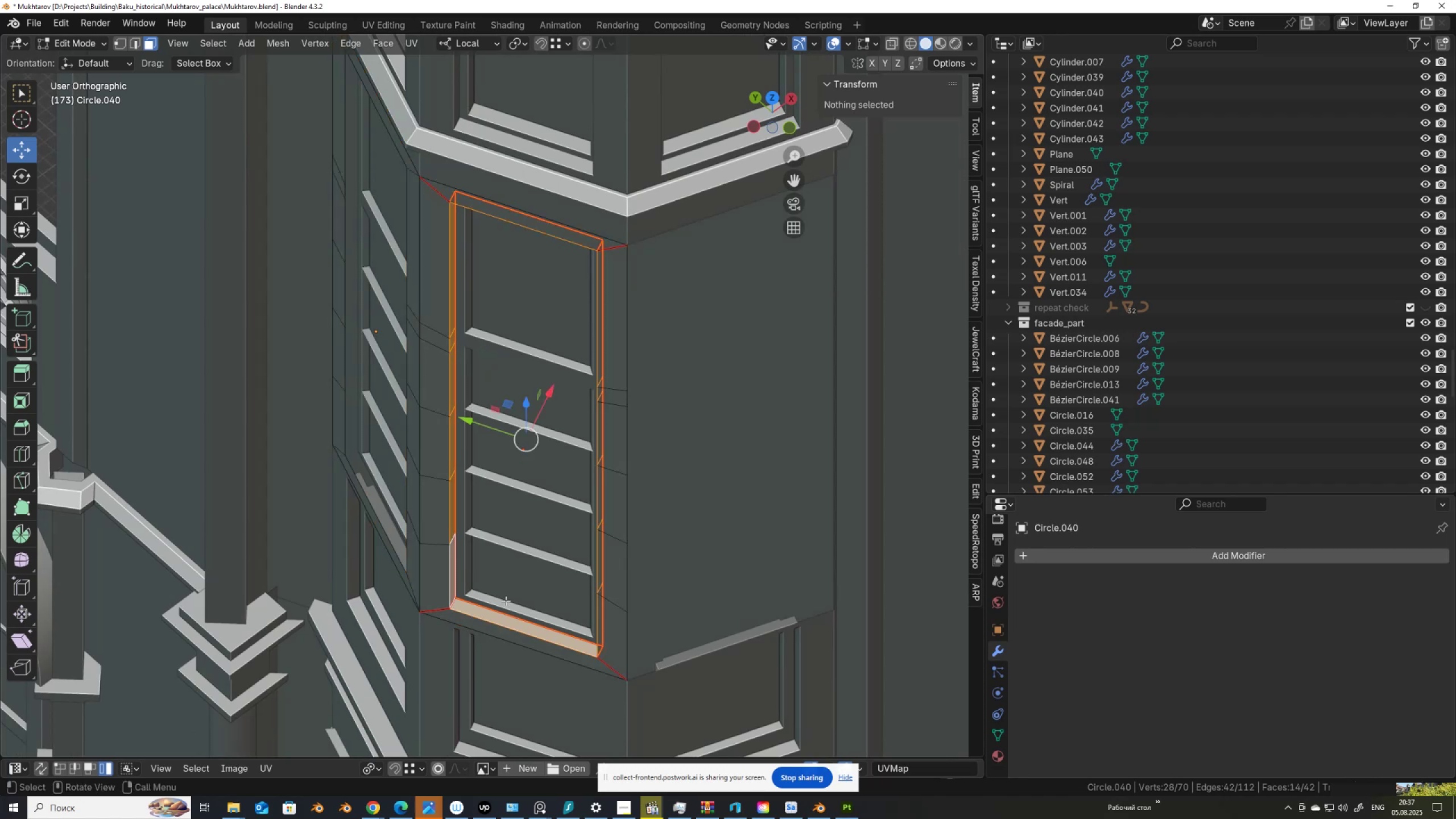 
key(Shift+D)
 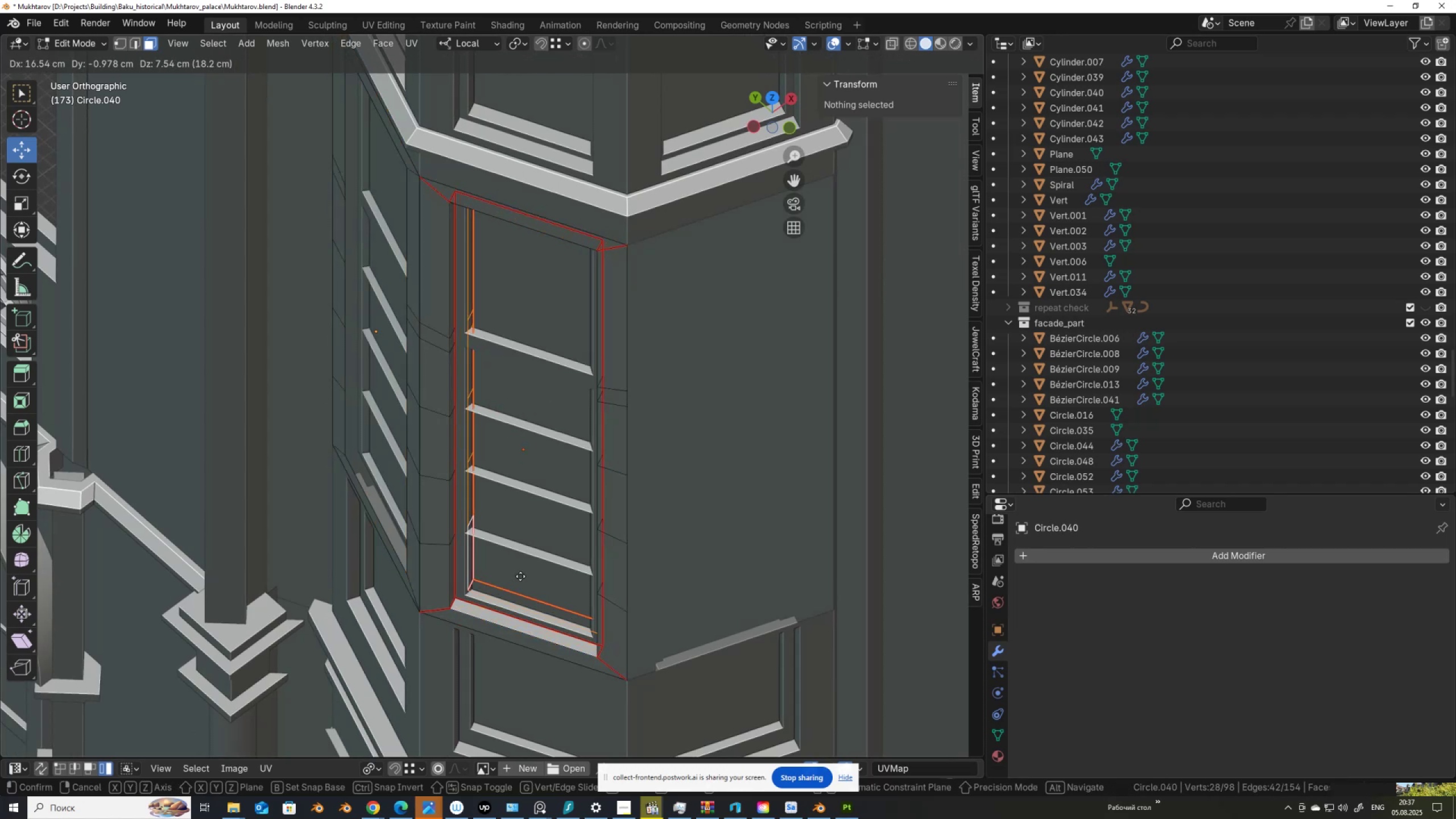 
right_click([520, 576])
 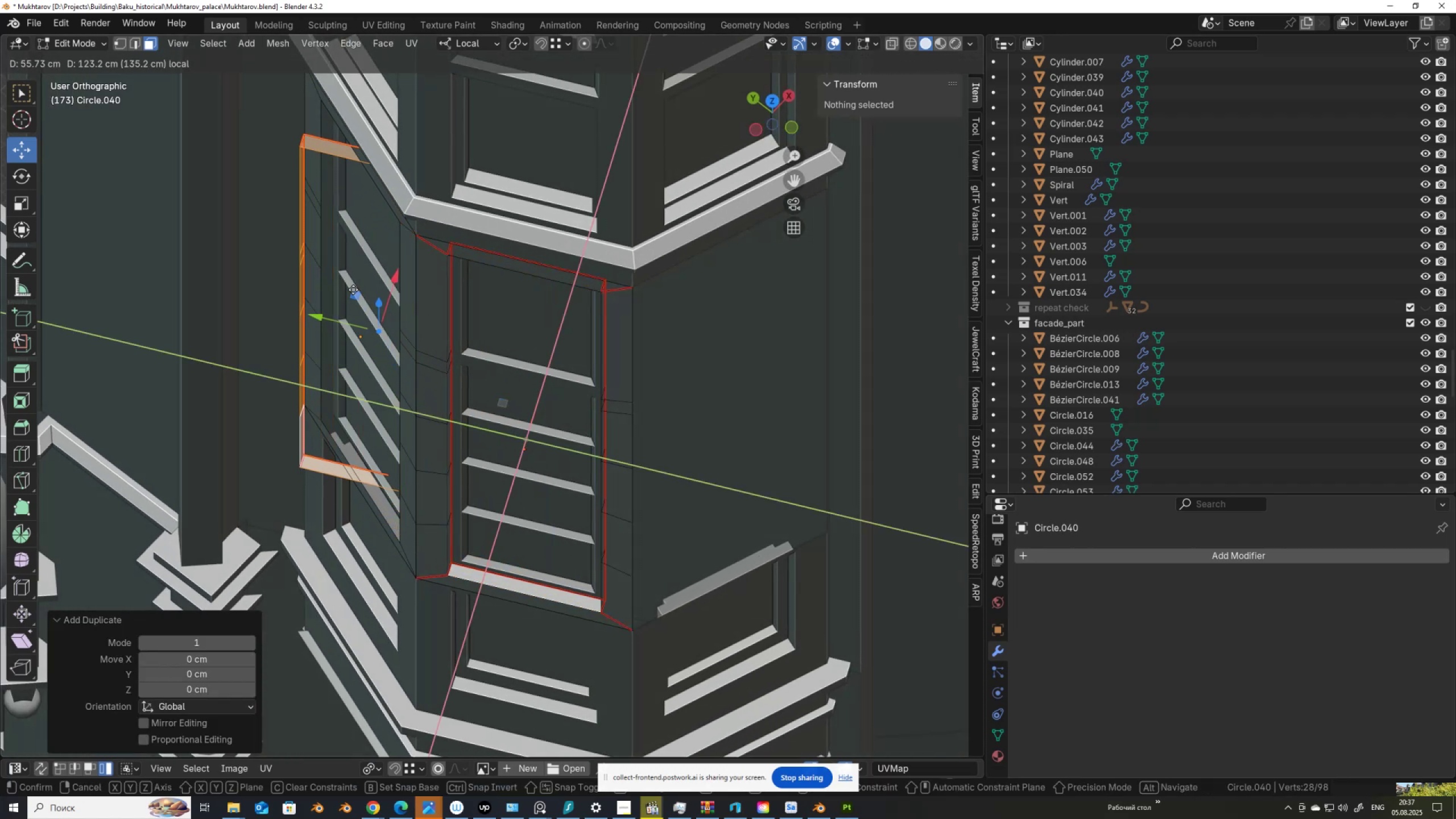 
type(rz)
 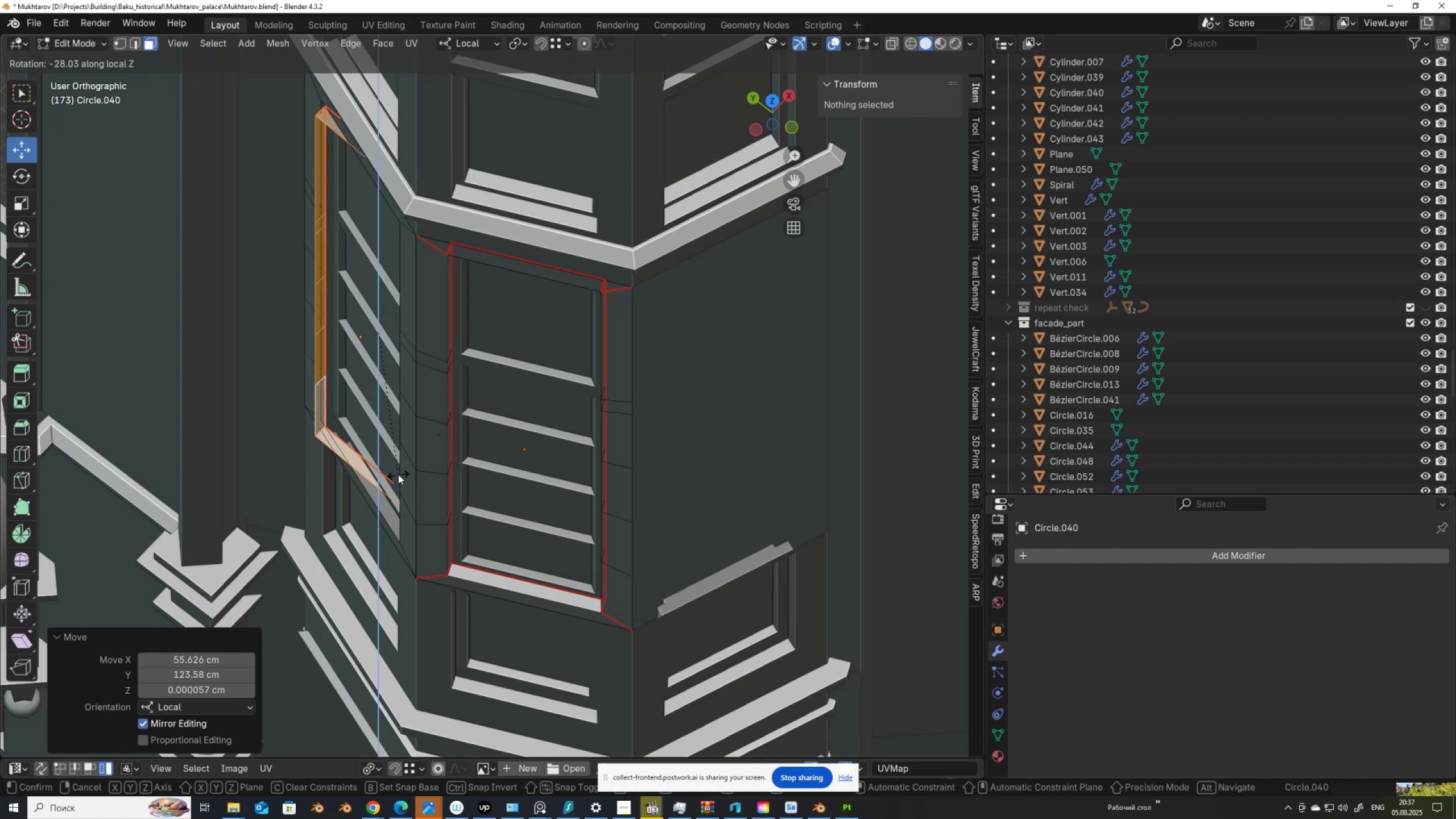 
hold_key(key=ControlLeft, duration=1.54)
left_click([355, 459])
 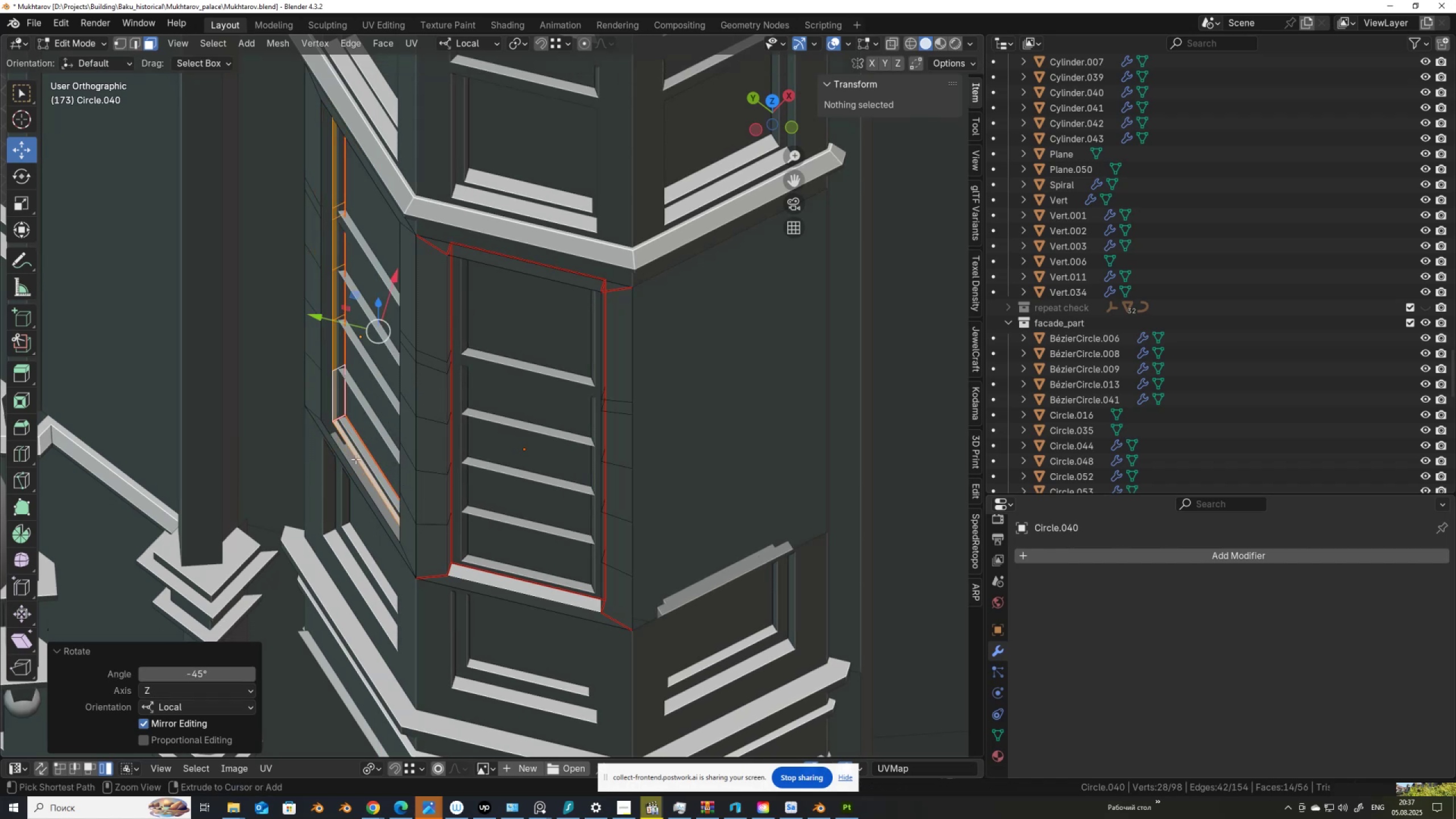 
key(Control+ControlLeft)
 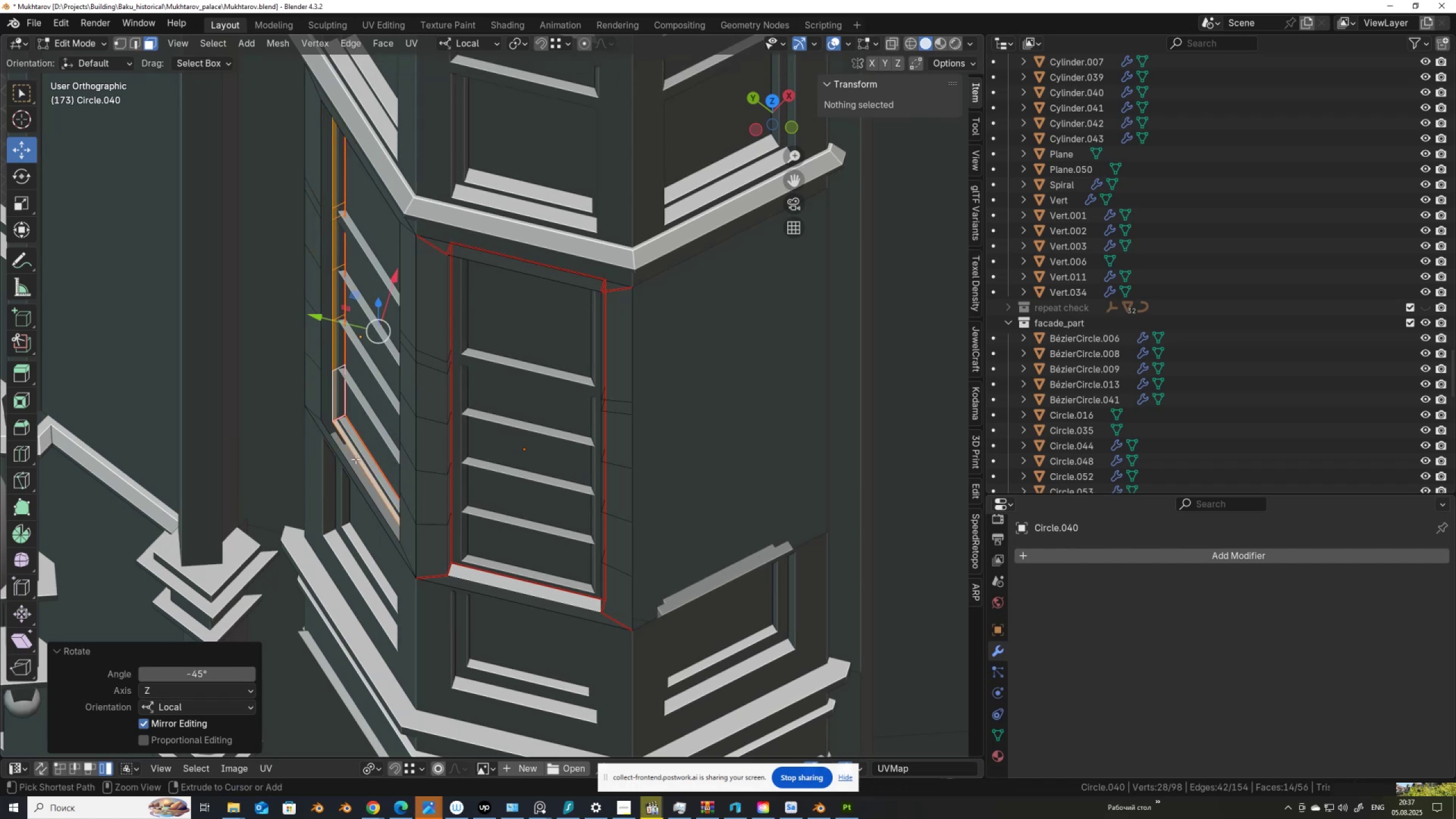 
key(Control+ControlLeft)
 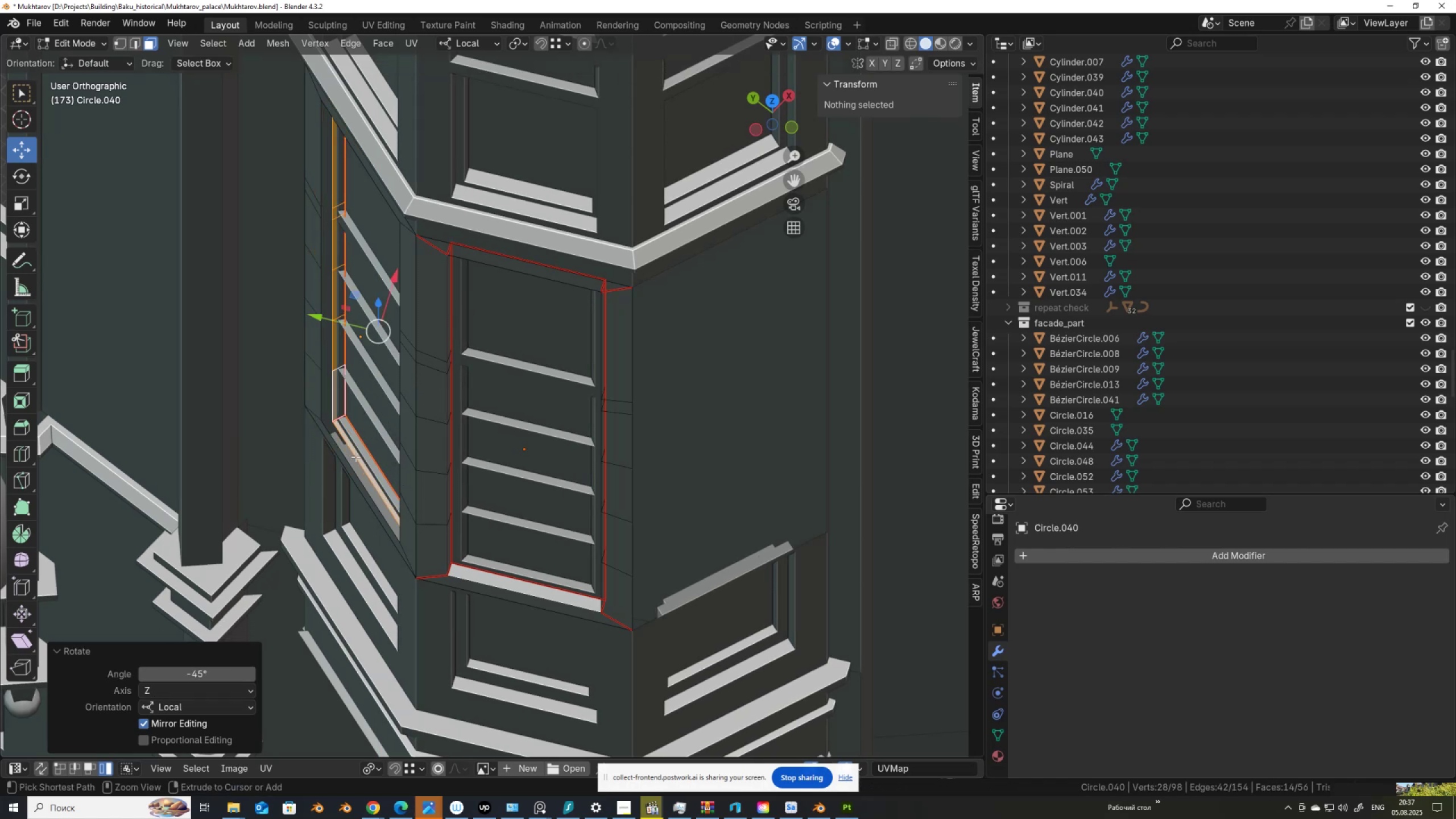 
key(Control+ControlLeft)
 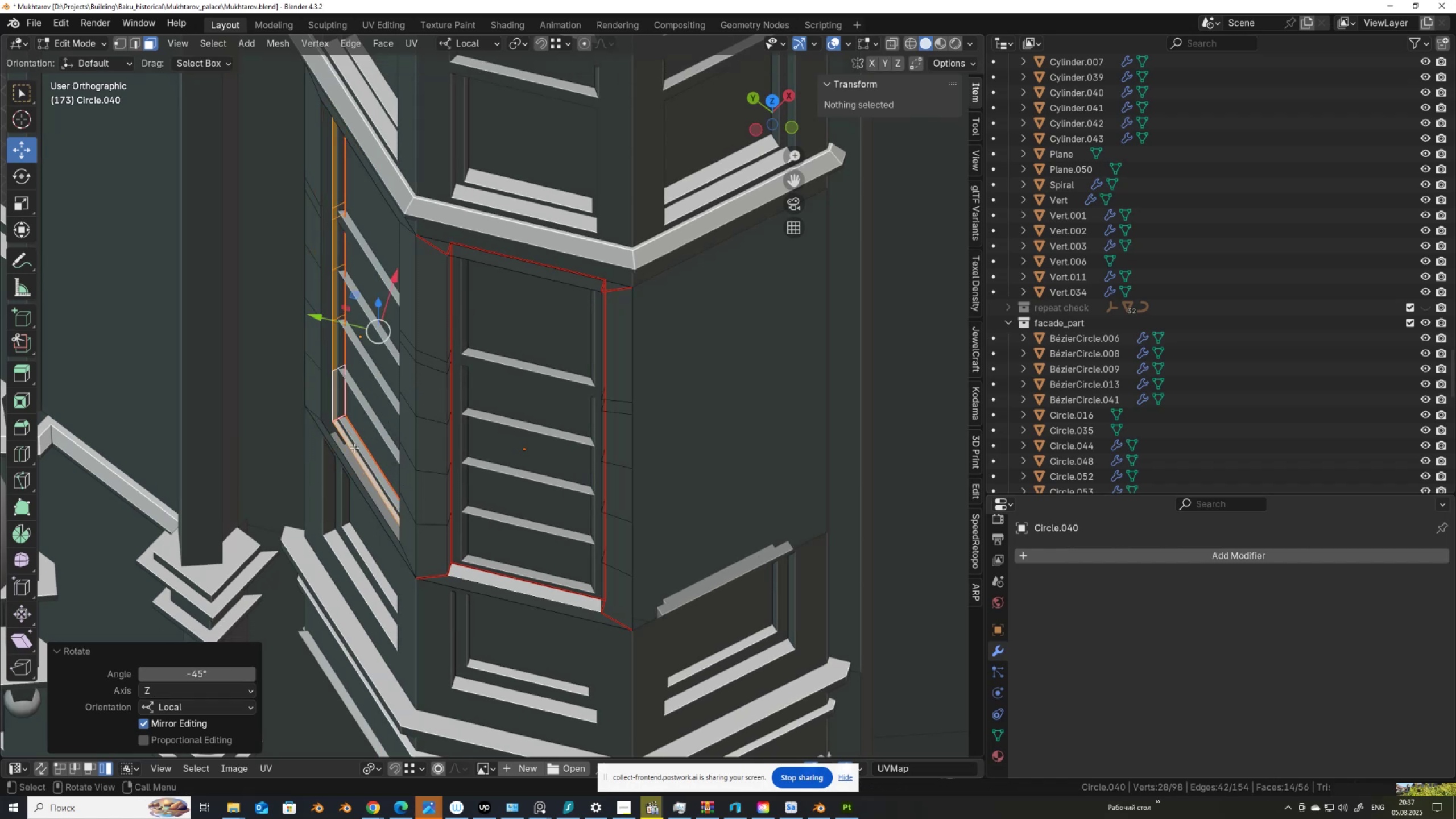 
key(Control+ControlLeft)
 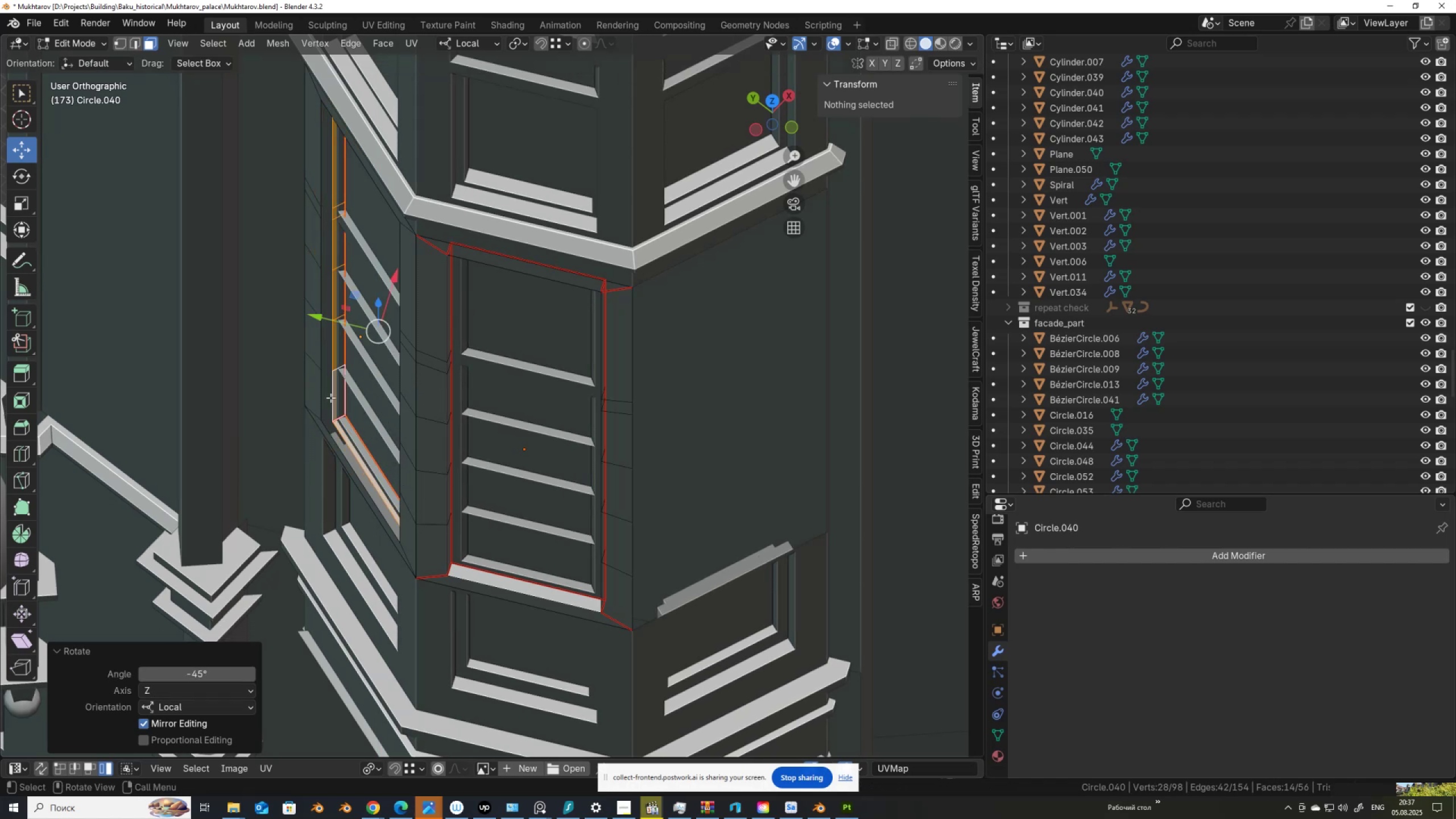 
scroll: coordinate [328, 356], scroll_direction: up, amount: 2.0
 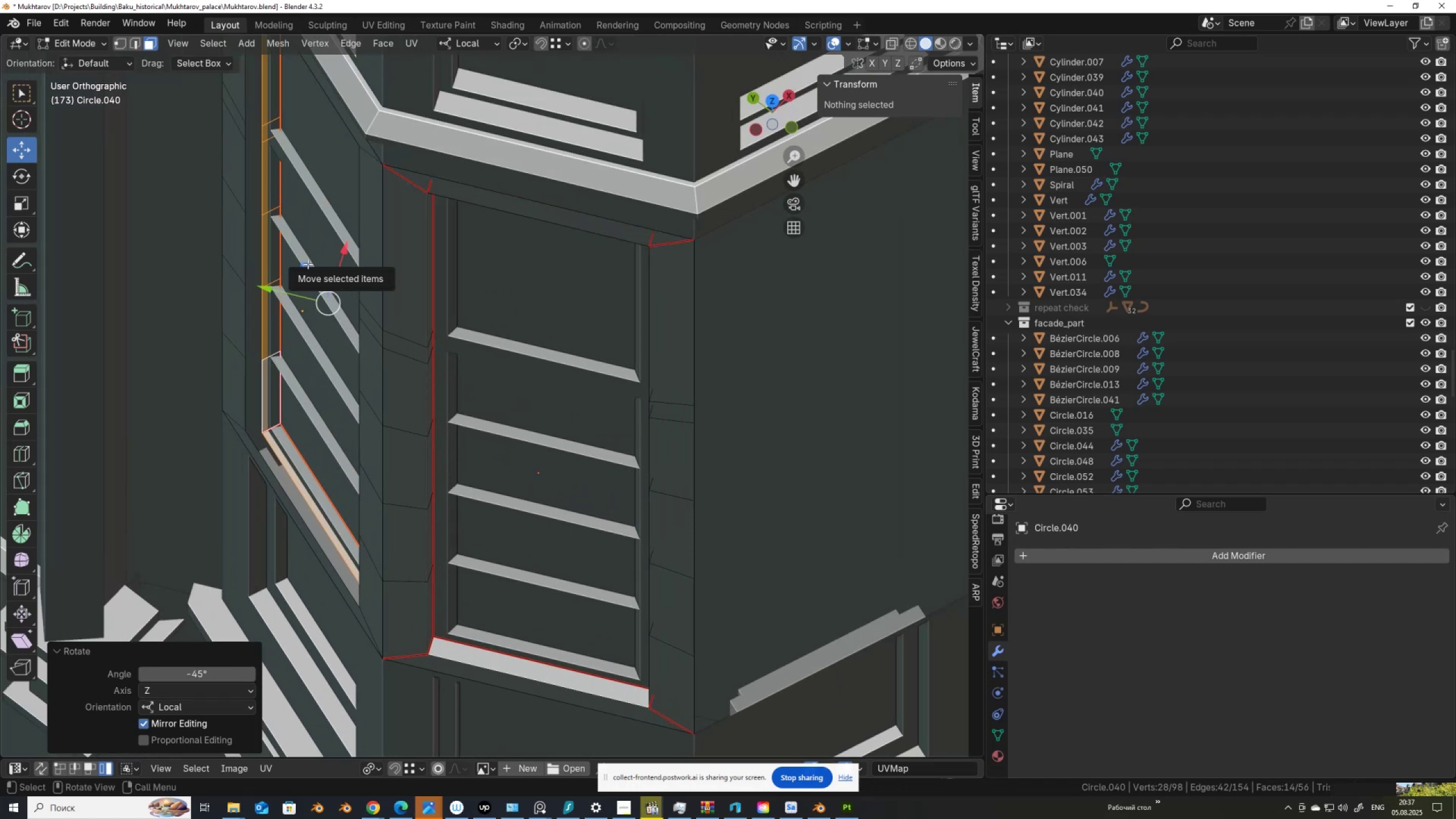 
hold_key(key=ControlLeft, duration=0.97)
 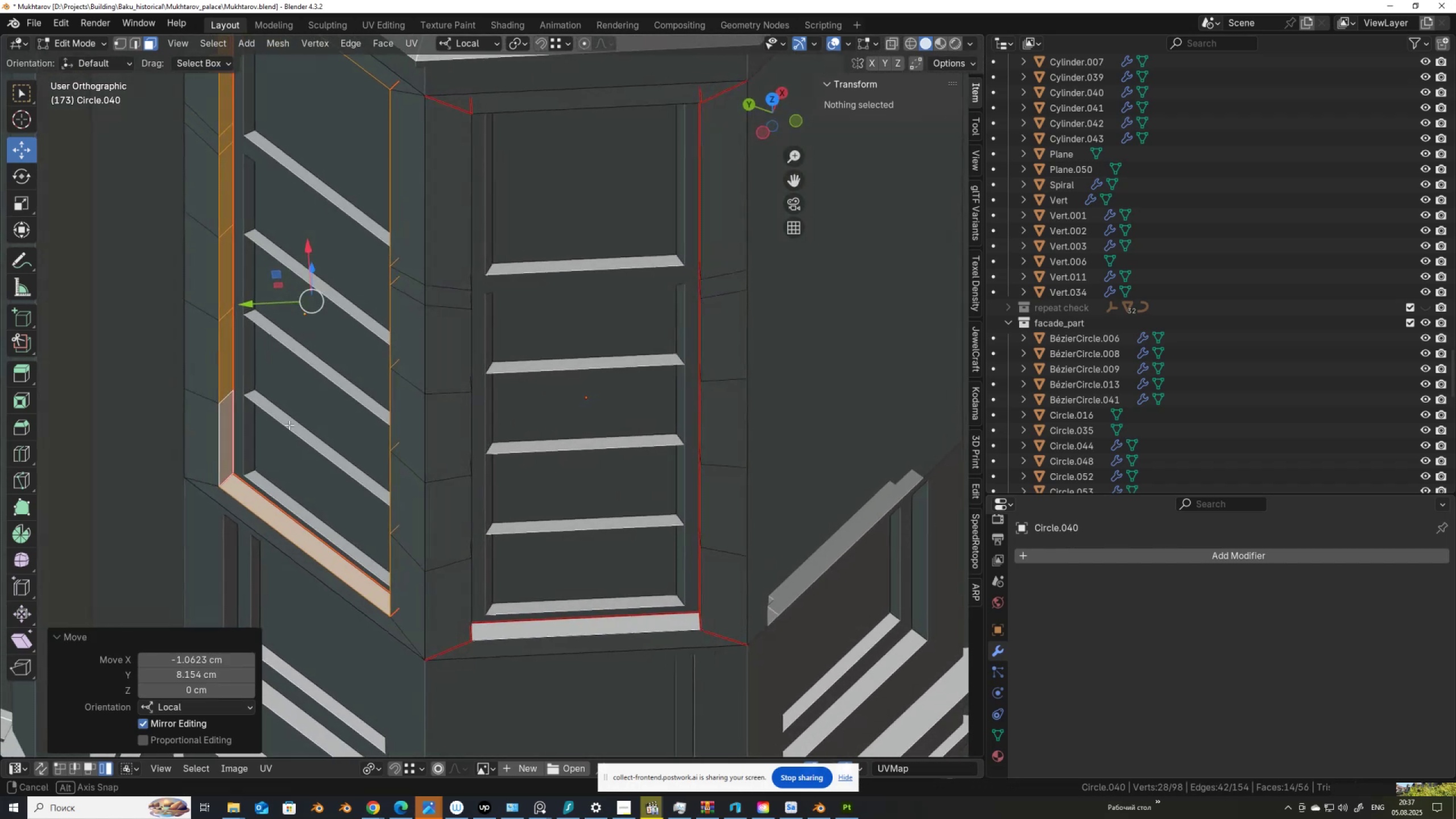 
scroll: coordinate [293, 436], scroll_direction: down, amount: 3.0
 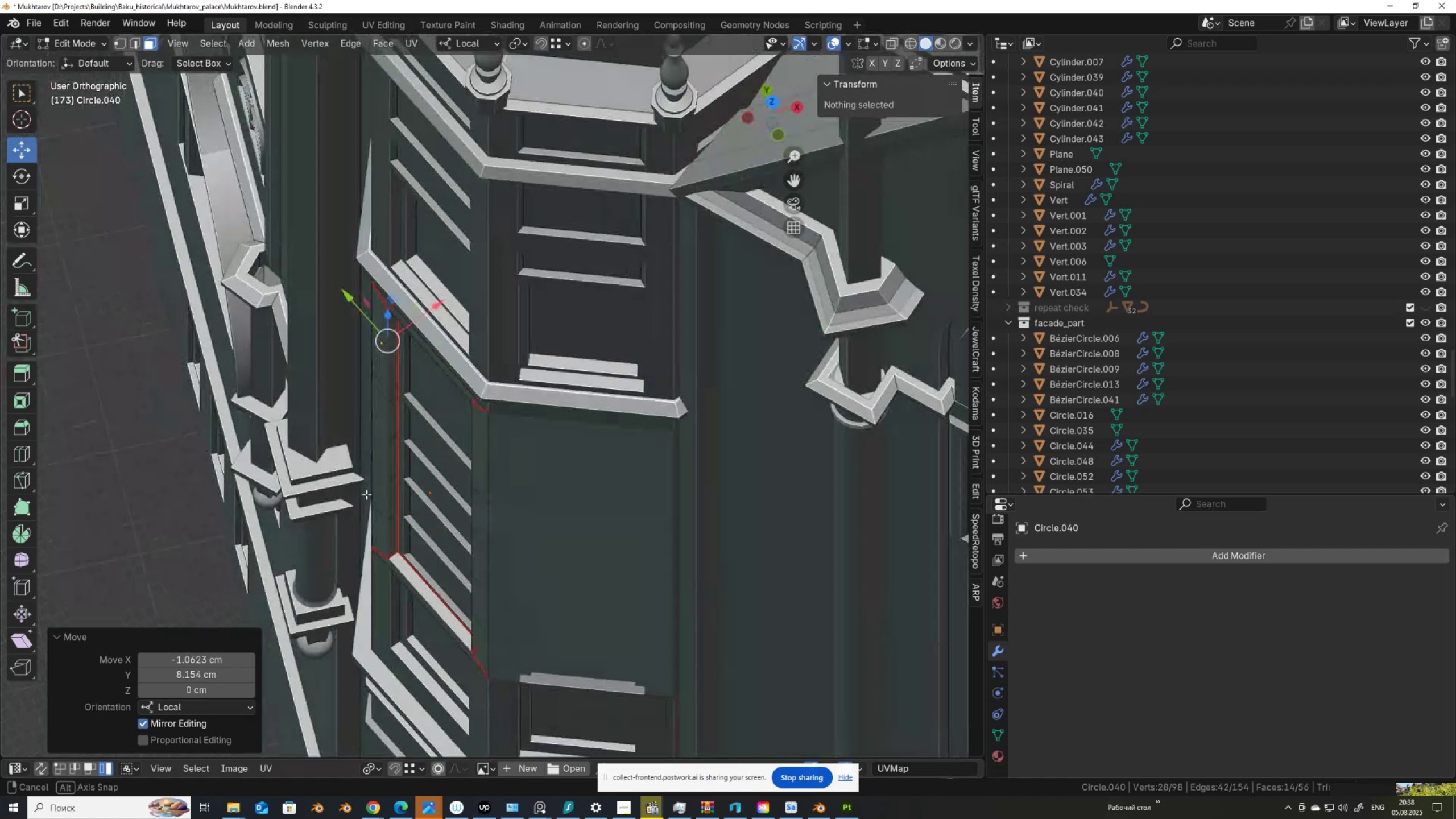 
key(Tab)
 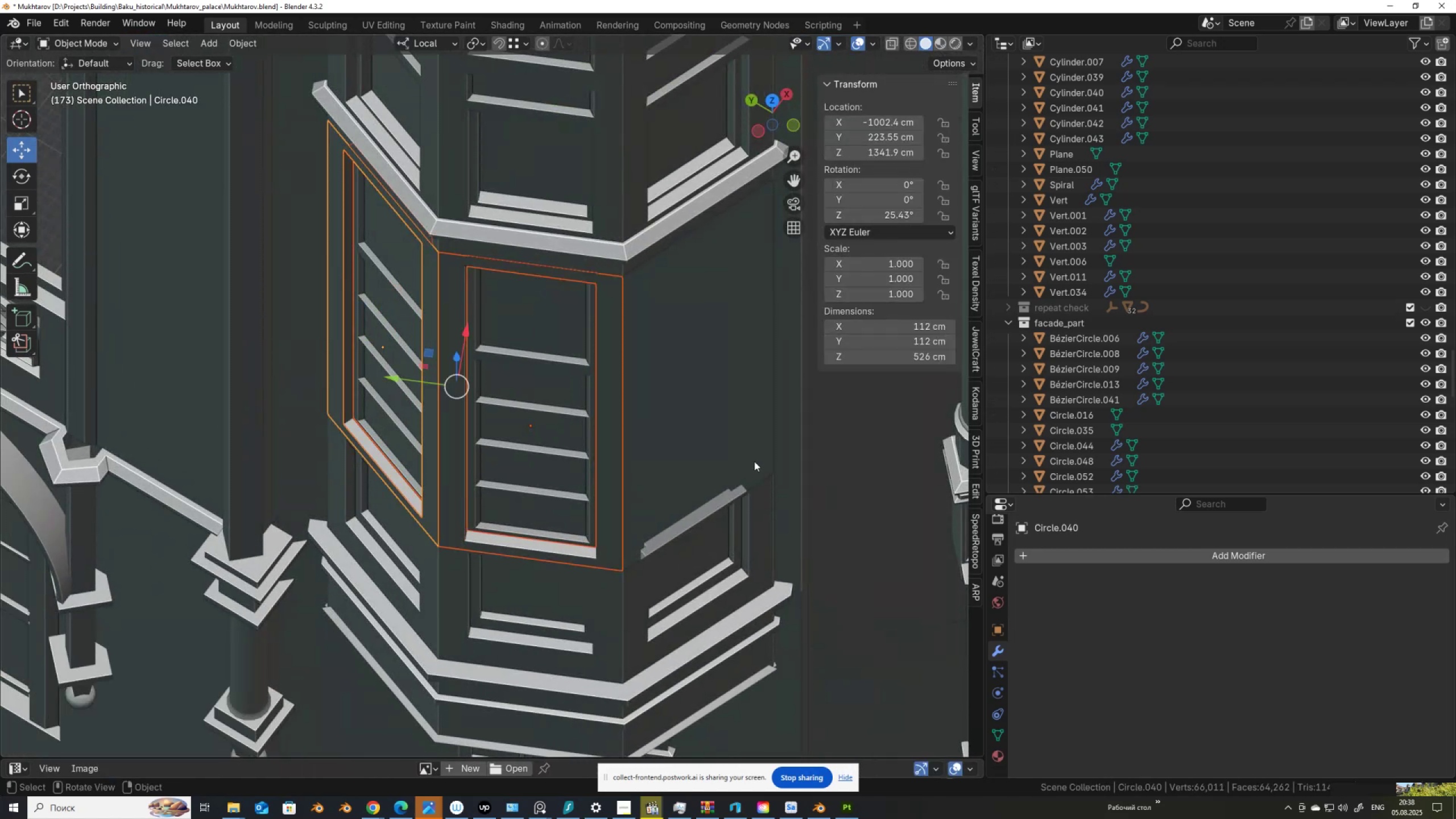 
key(Tab)
 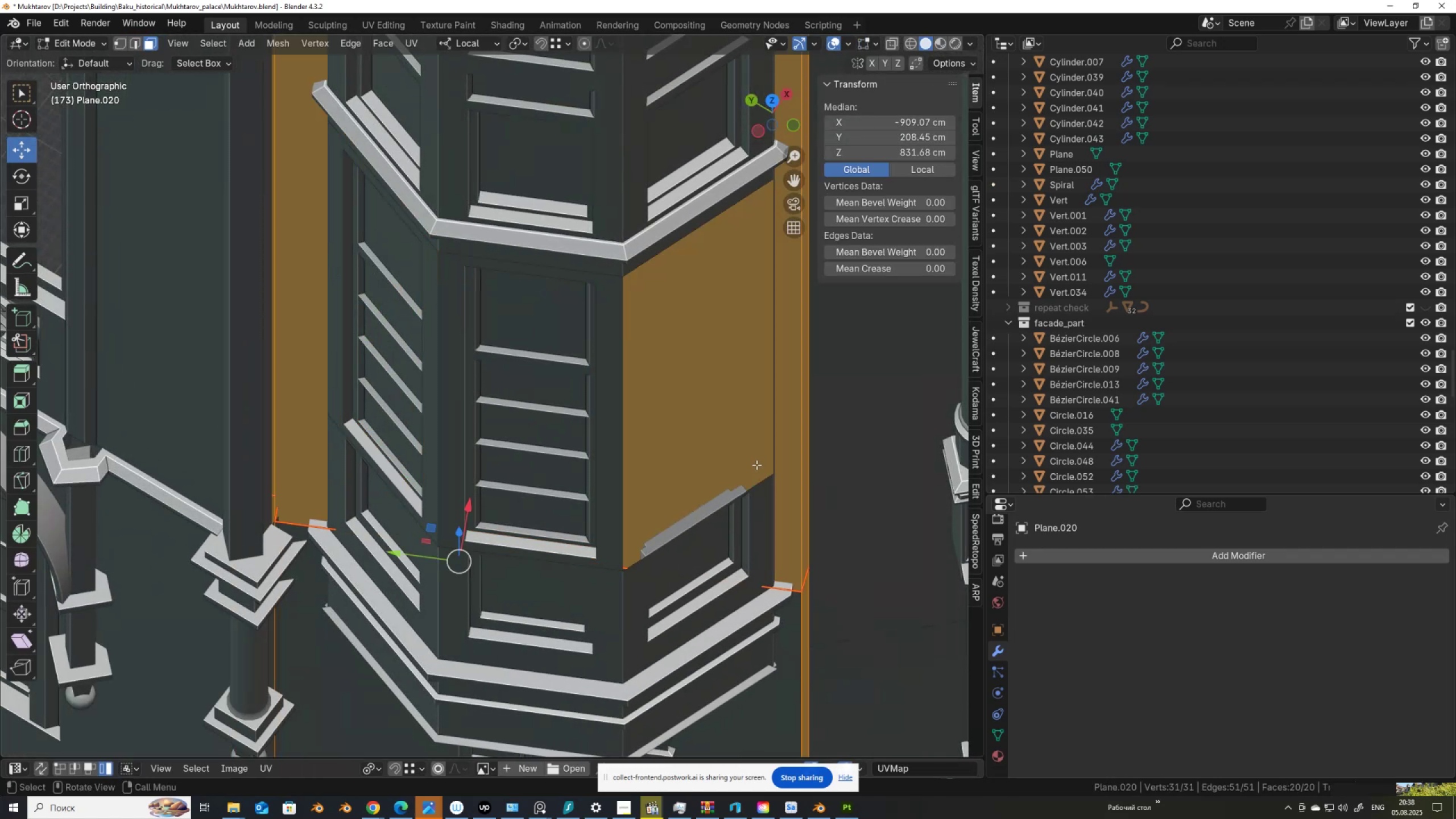 
key(Tab)
 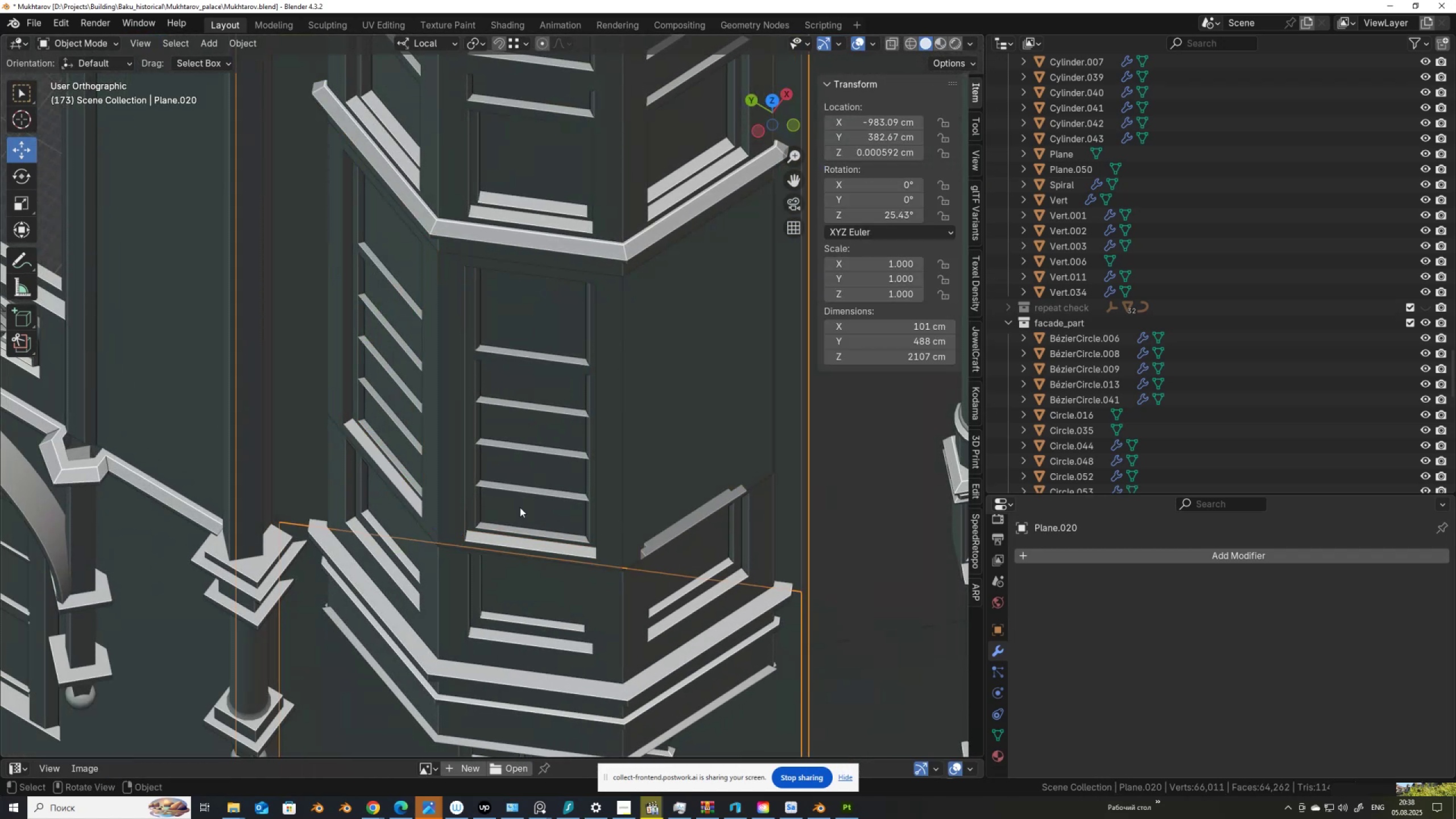 
scroll: coordinate [388, 464], scroll_direction: up, amount: 2.0
 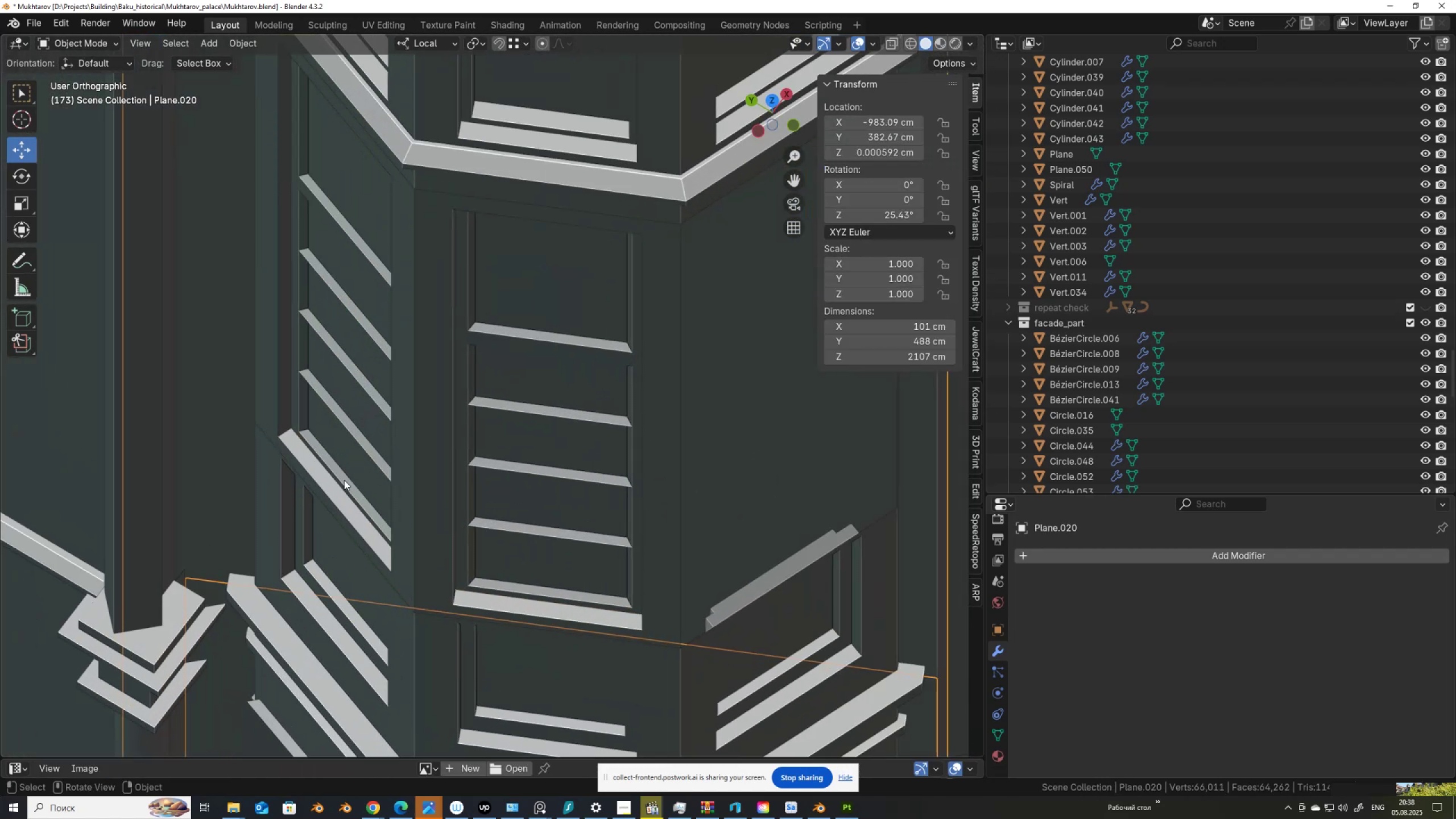 
scroll: coordinate [344, 481], scroll_direction: down, amount: 2.0
 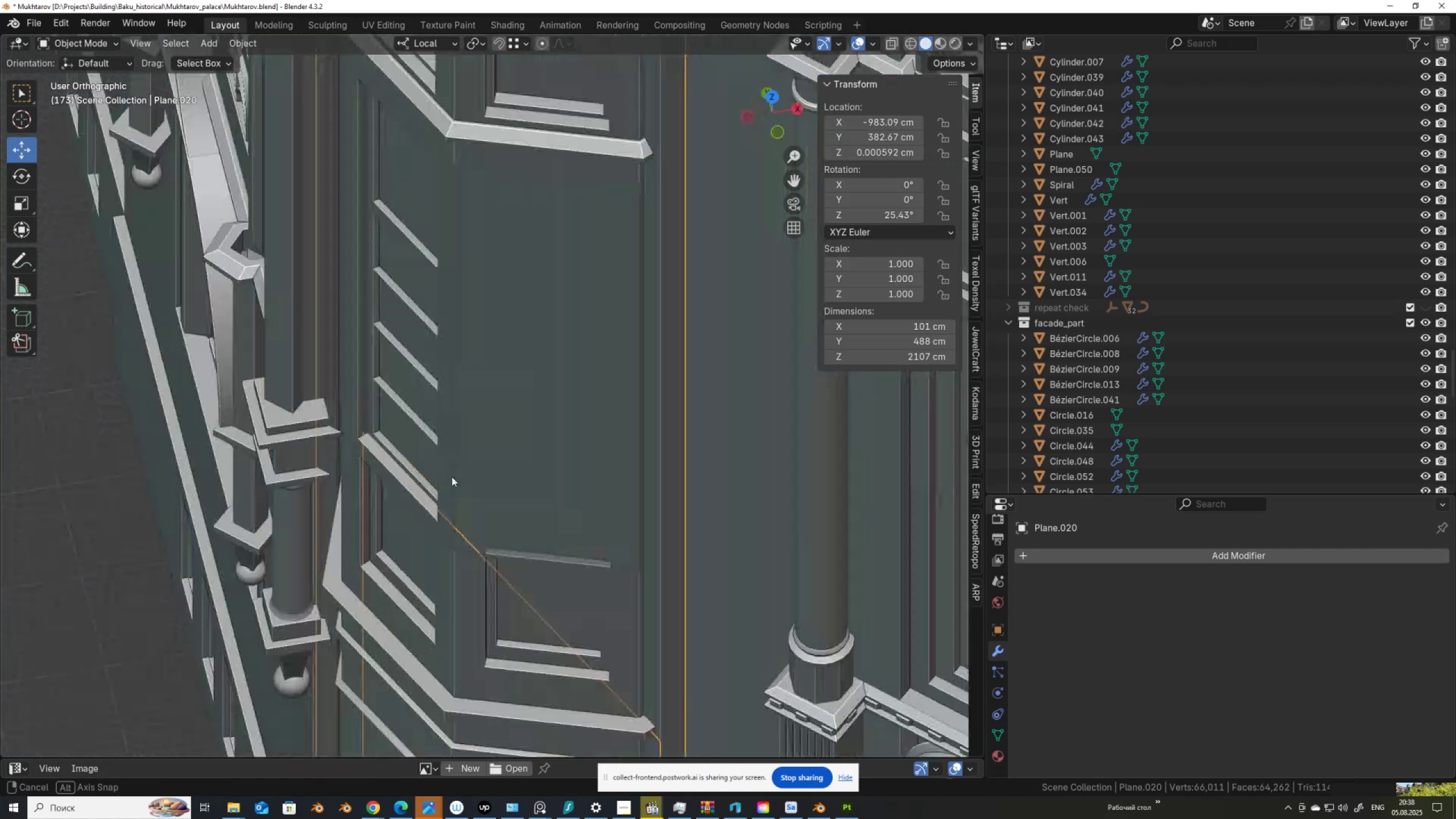 
scroll: coordinate [511, 492], scroll_direction: up, amount: 5.0
 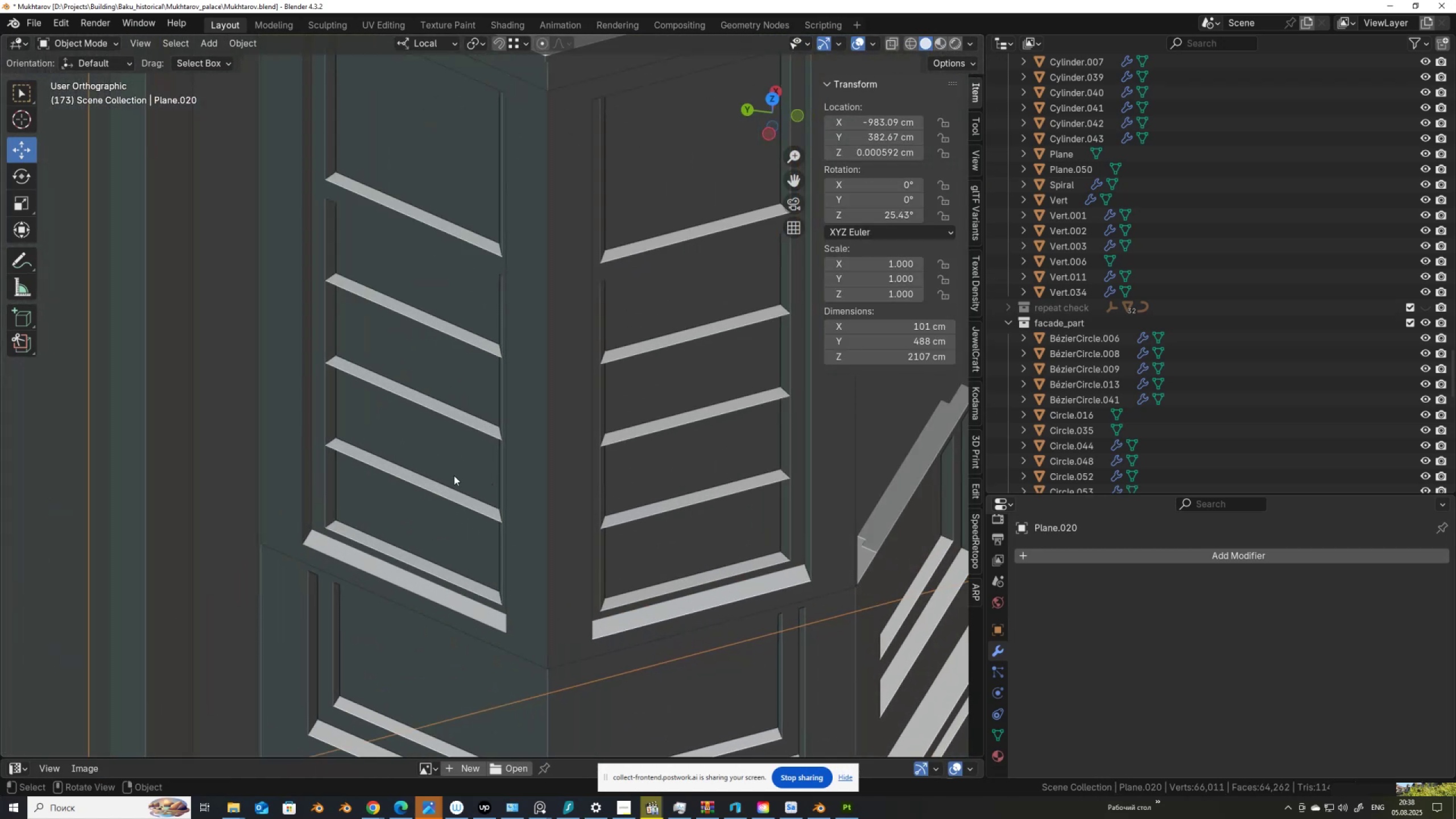 
left_click([454, 475])
 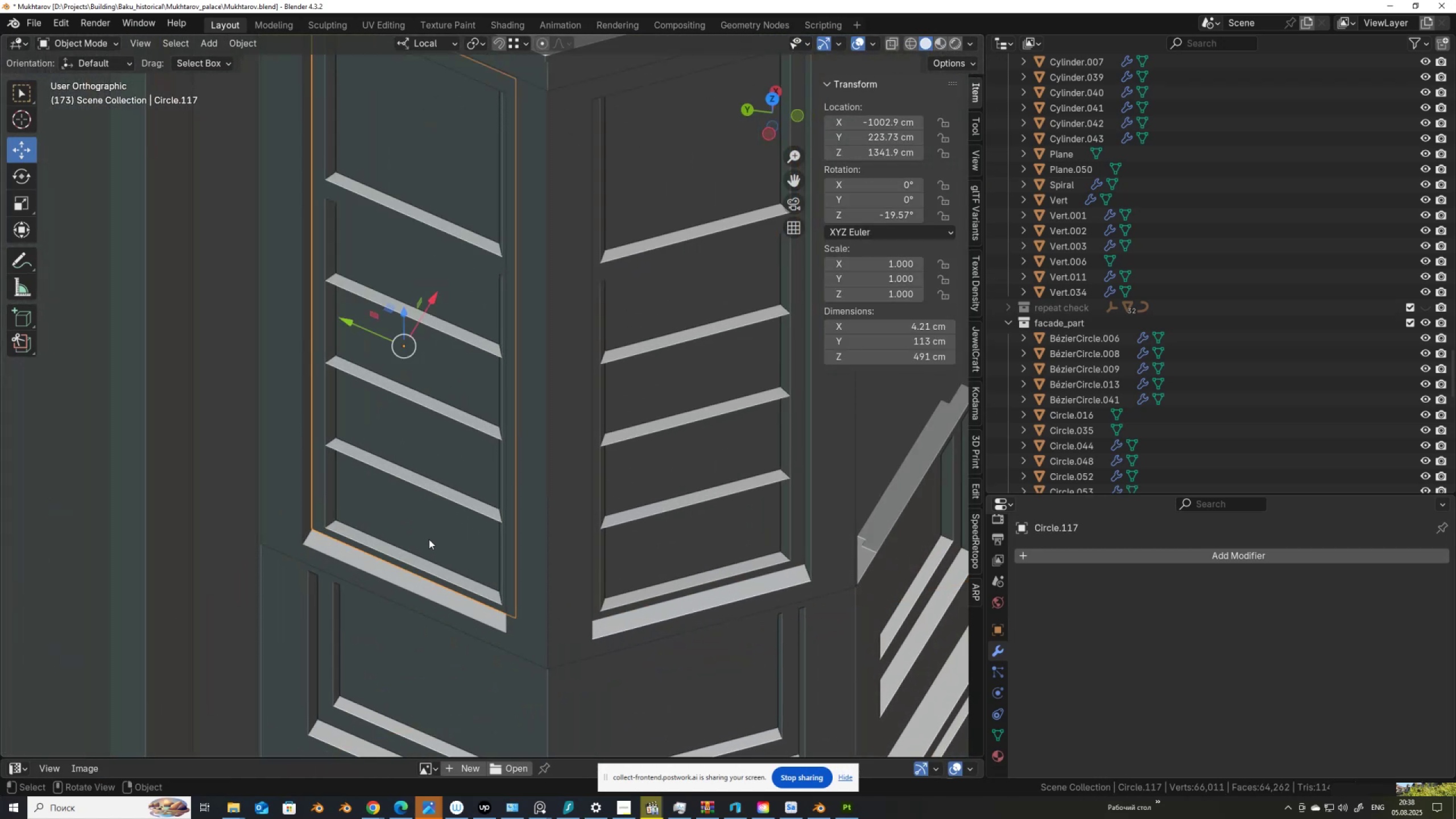 
scroll: coordinate [514, 523], scroll_direction: down, amount: 4.0
 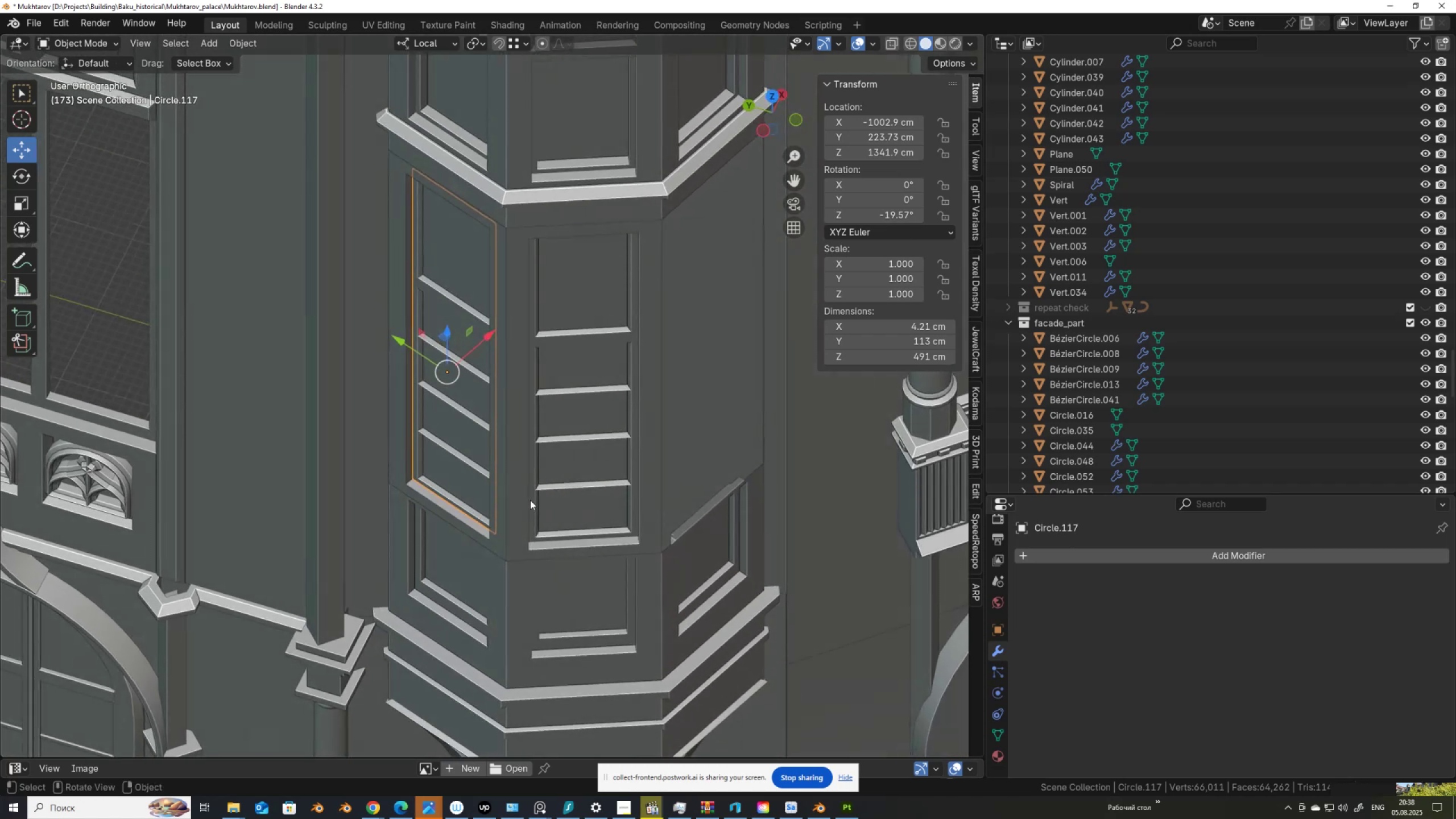 
key(Q)
 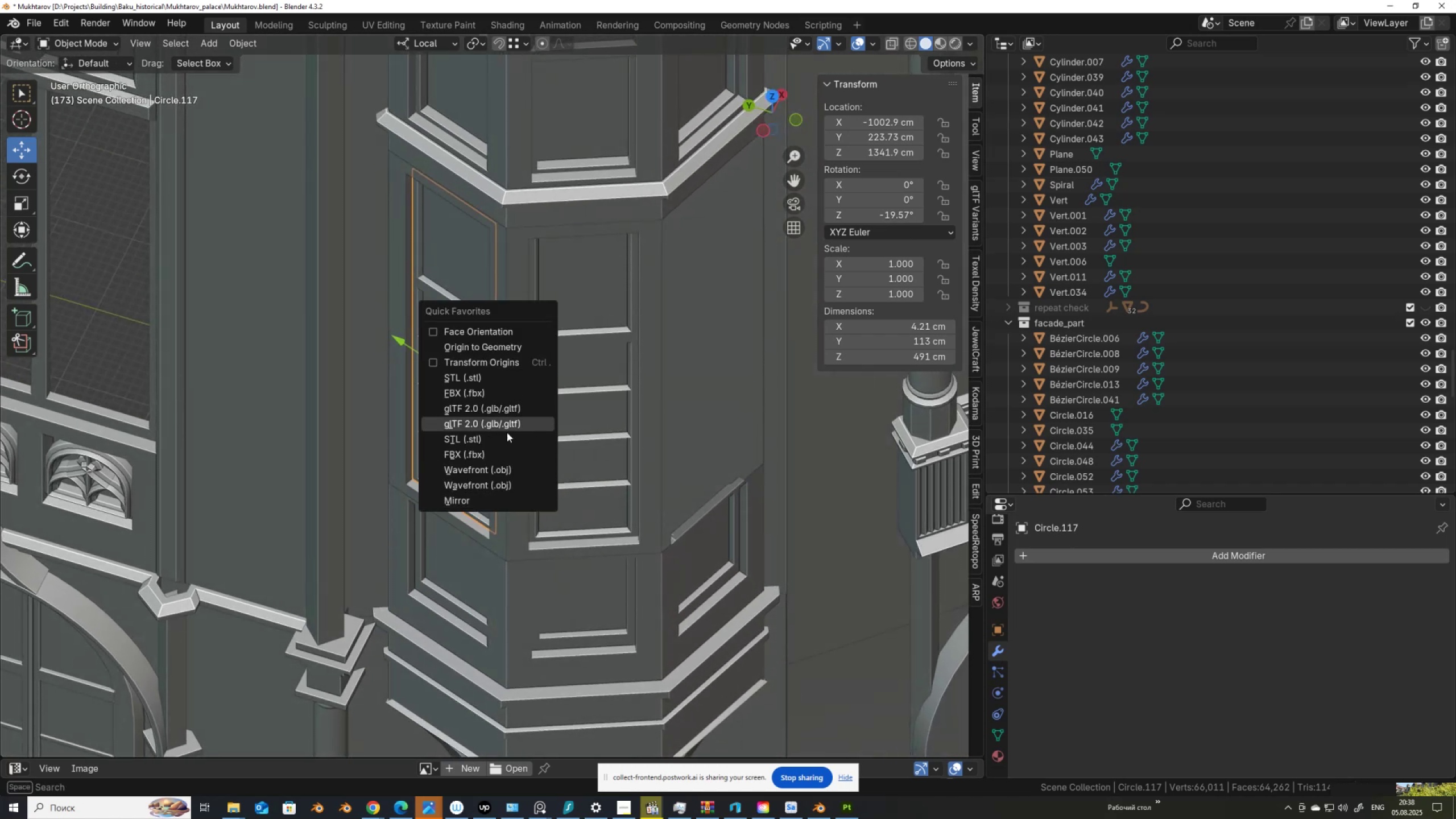 
left_click([499, 498])
 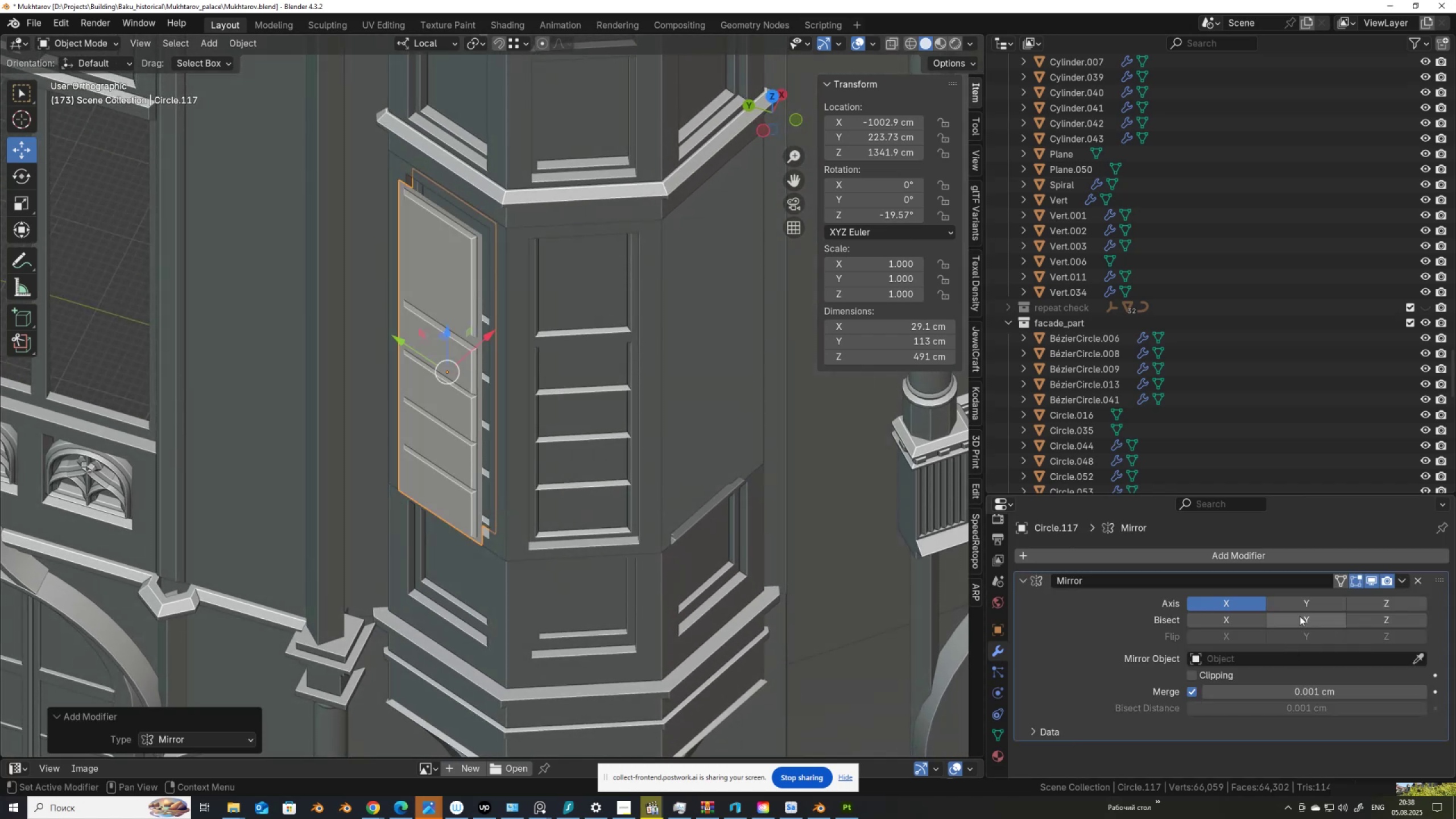 
left_click([1309, 601])
 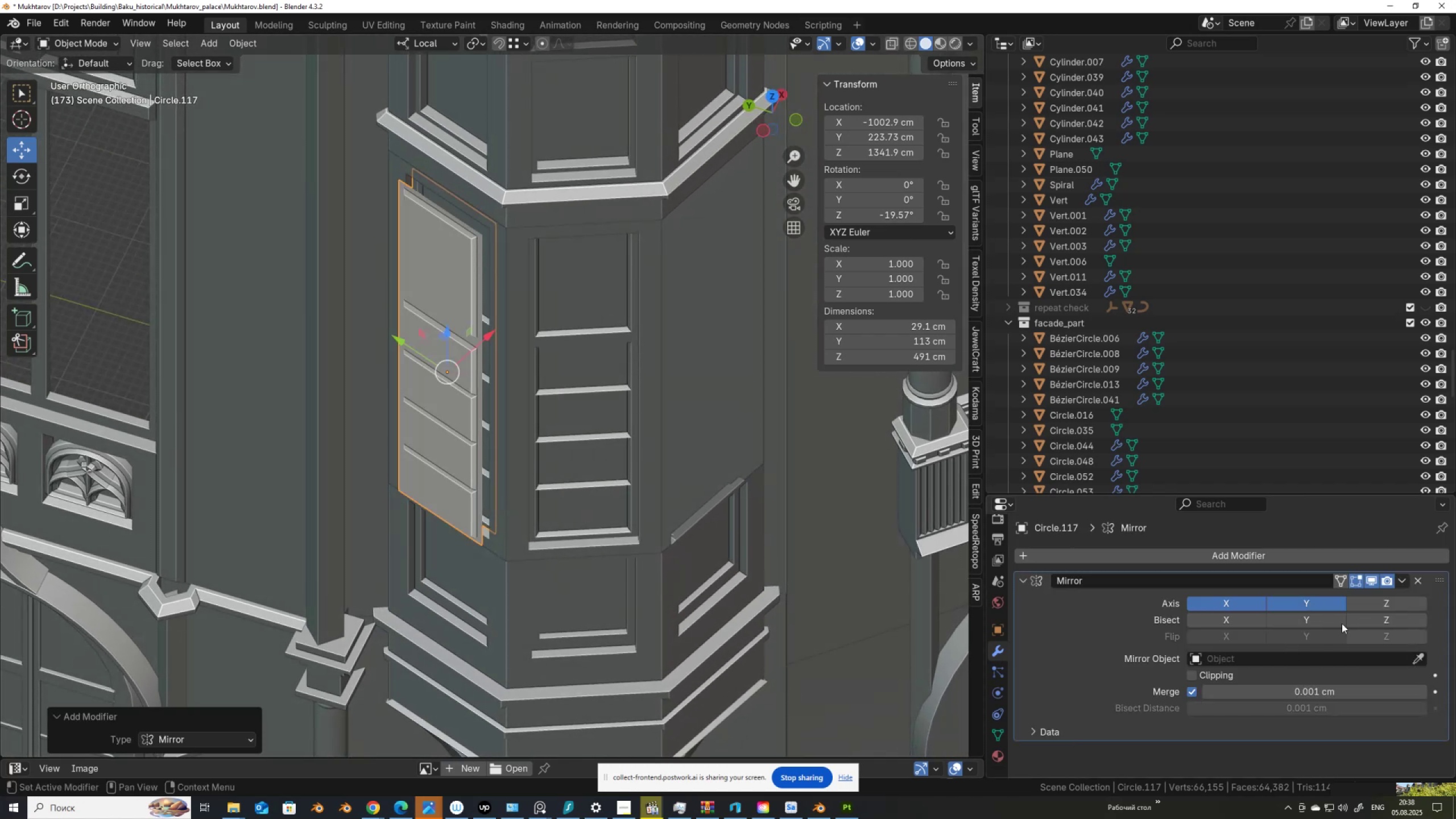 
left_click([1225, 599])
 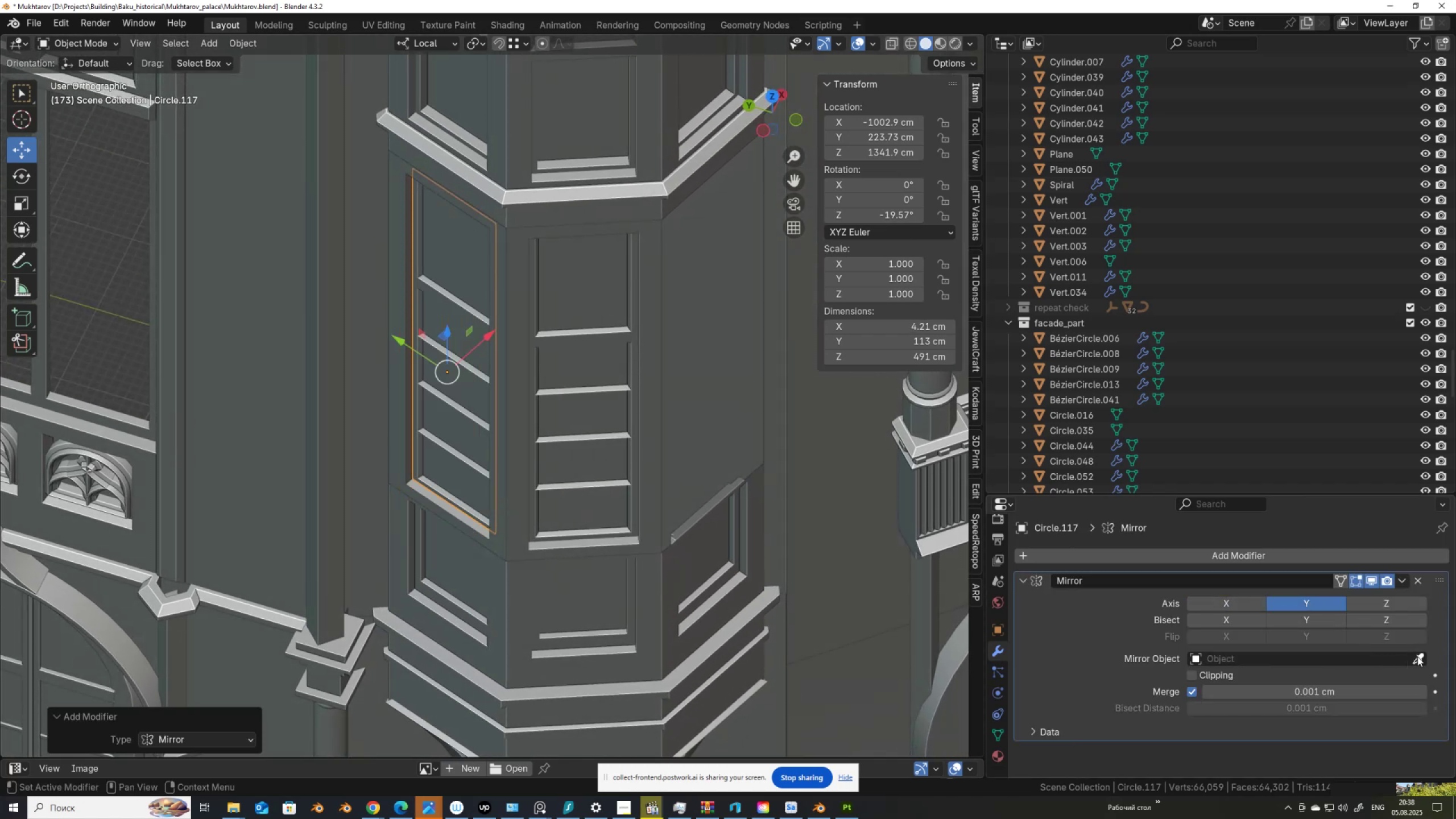 
left_click([1420, 656])
 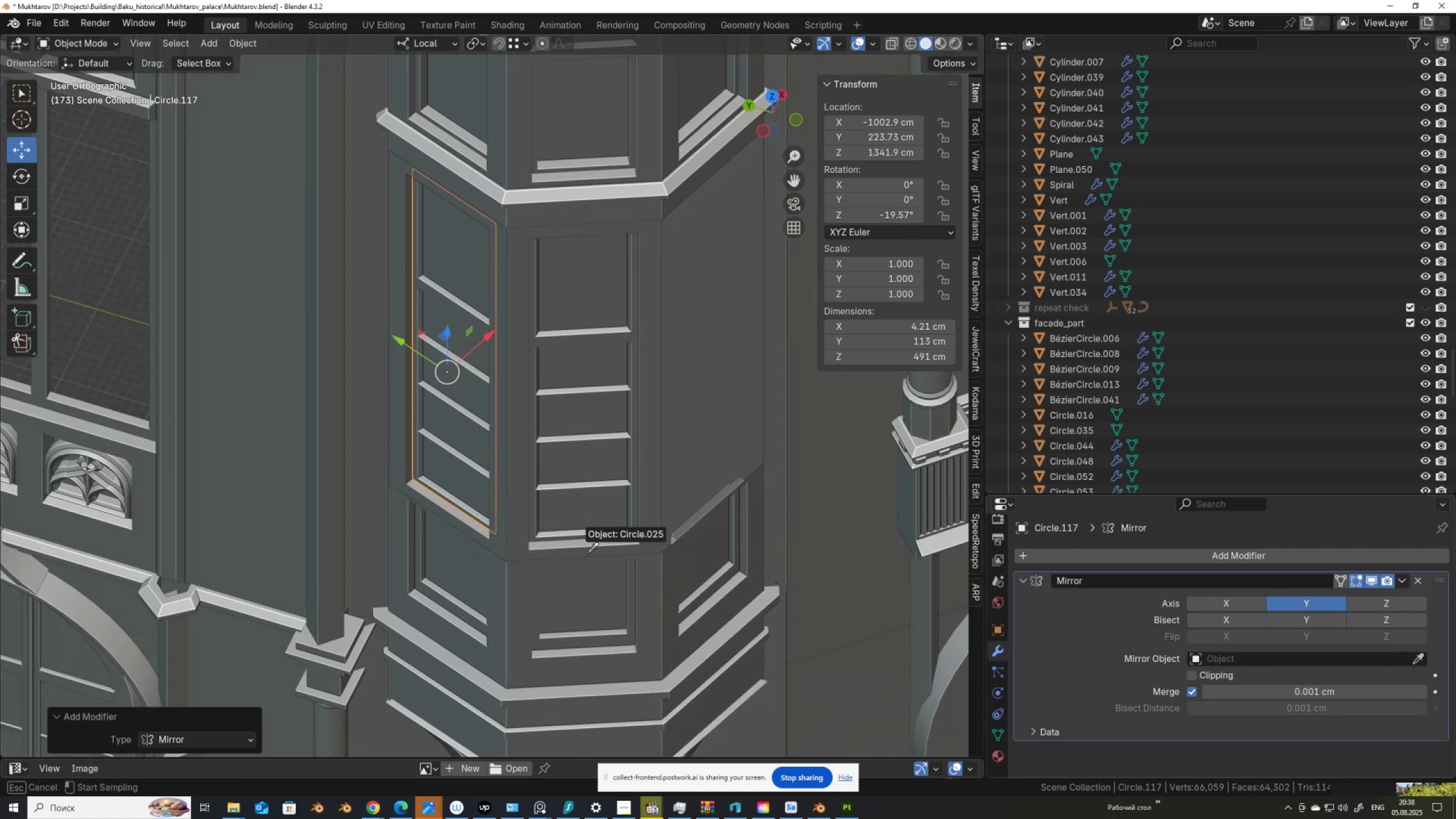 
left_click([588, 552])
 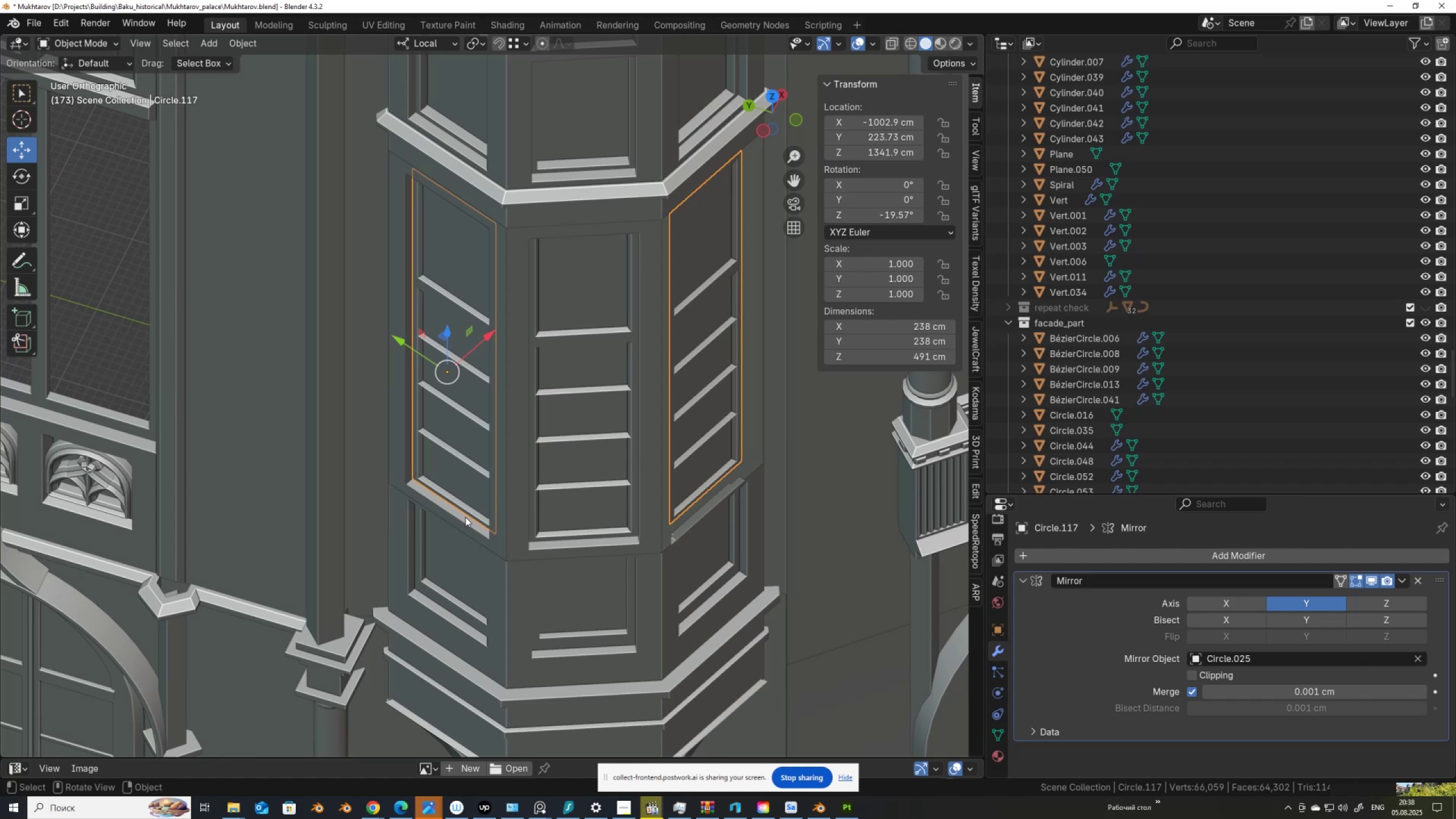 
left_click([462, 518])
 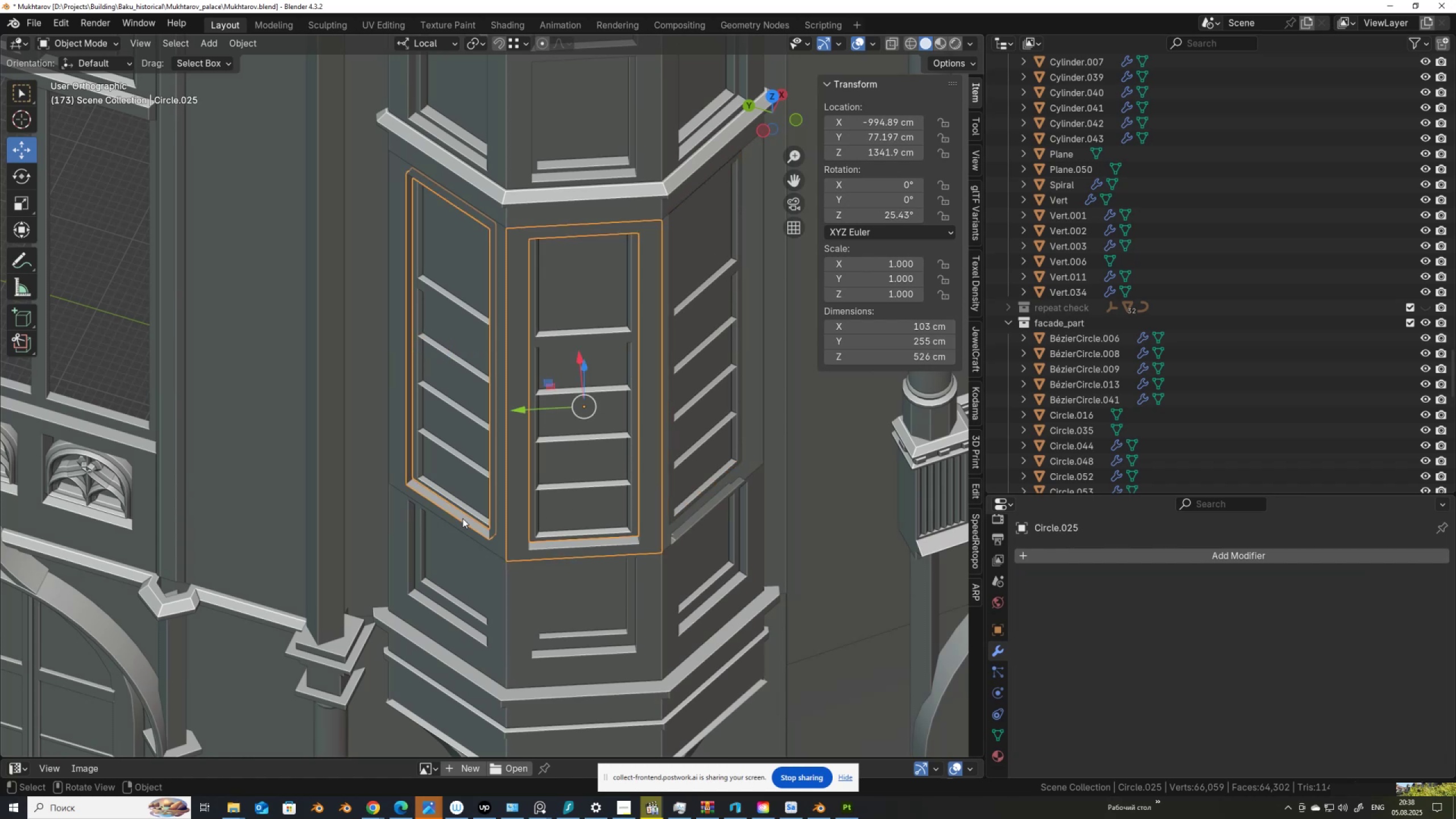 
scroll: coordinate [462, 518], scroll_direction: up, amount: 2.0
 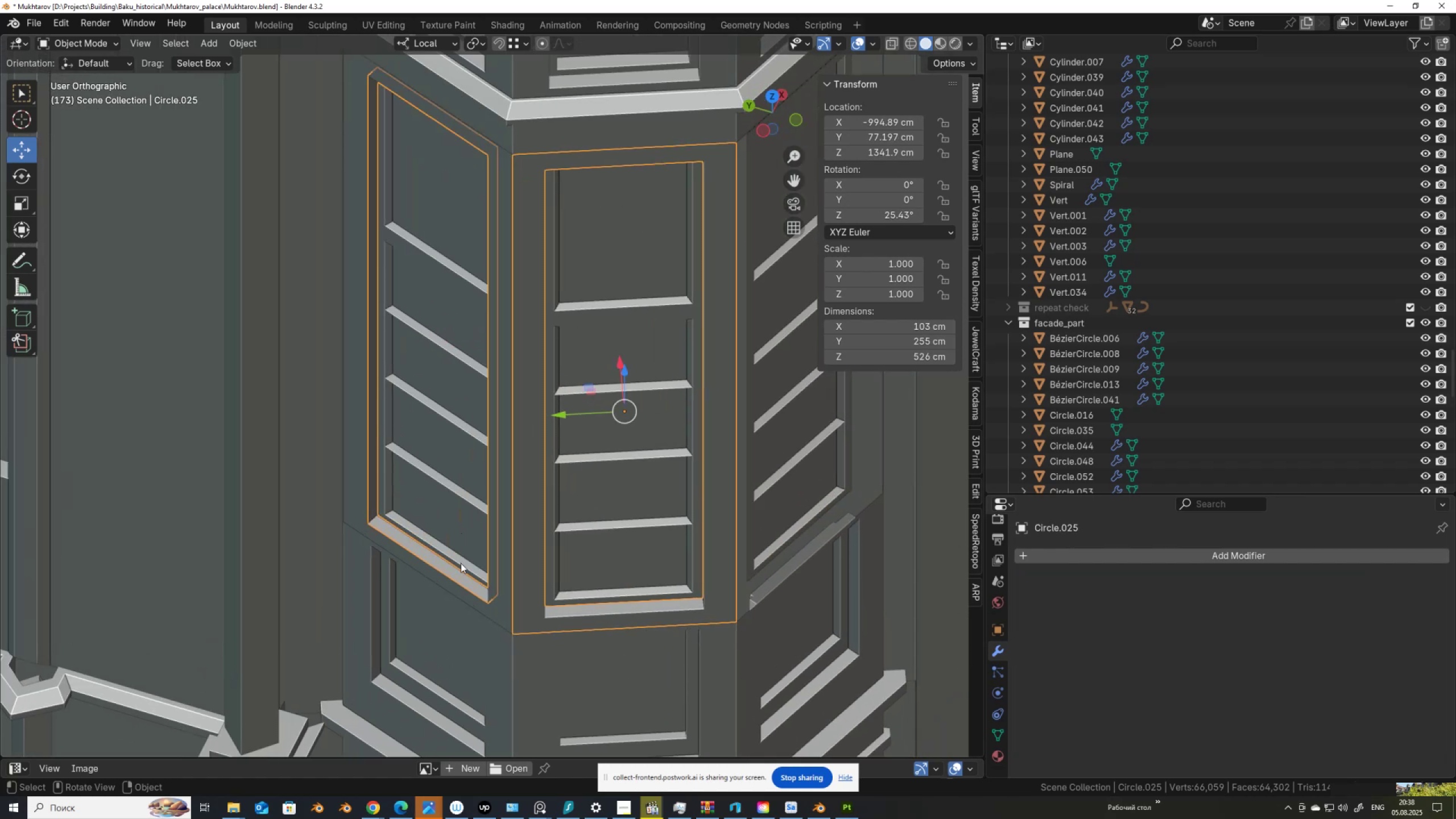 
left_click([491, 612])
 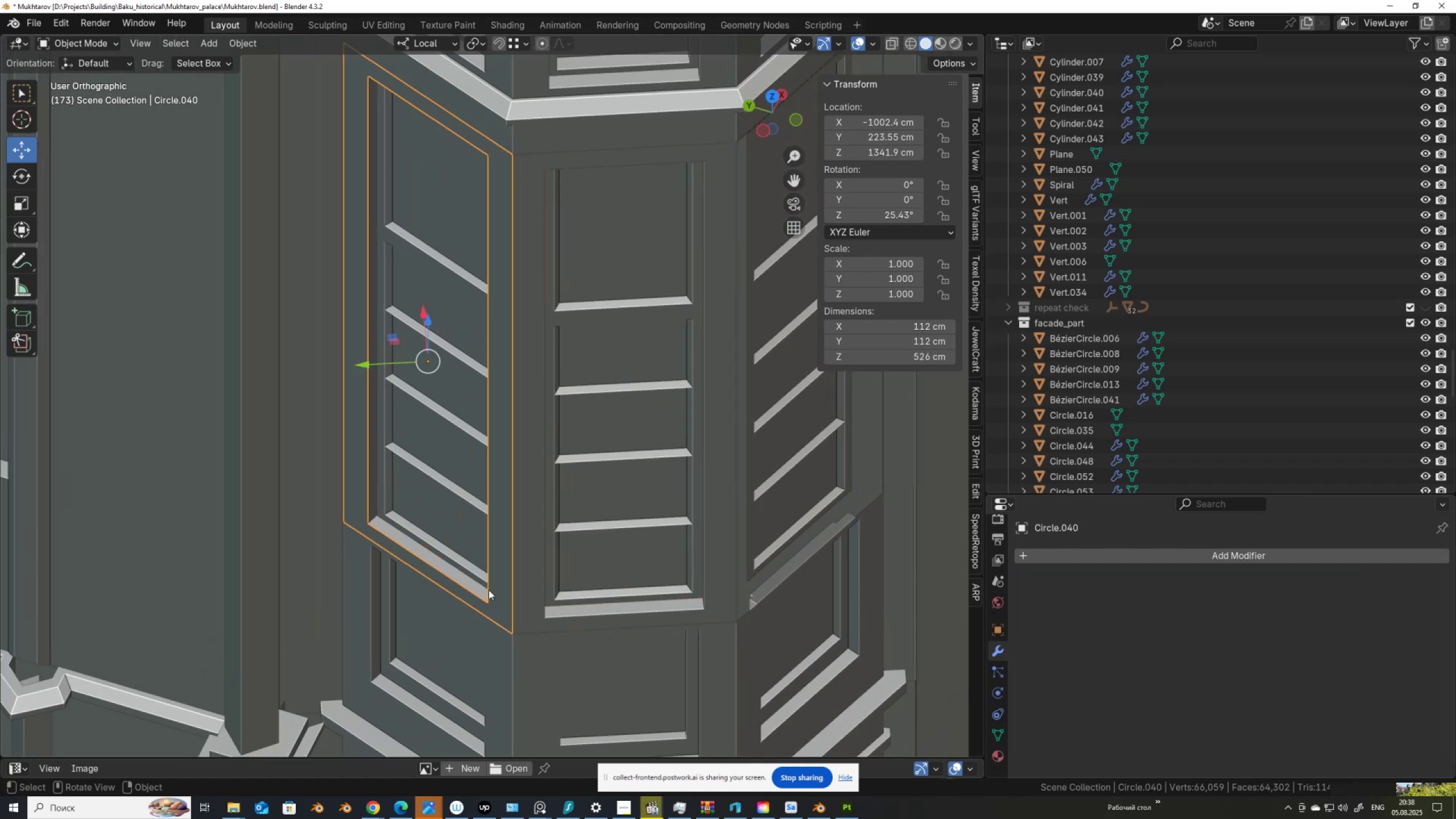 
hold_key(key=ShiftLeft, duration=0.64)
left_click([455, 573])
 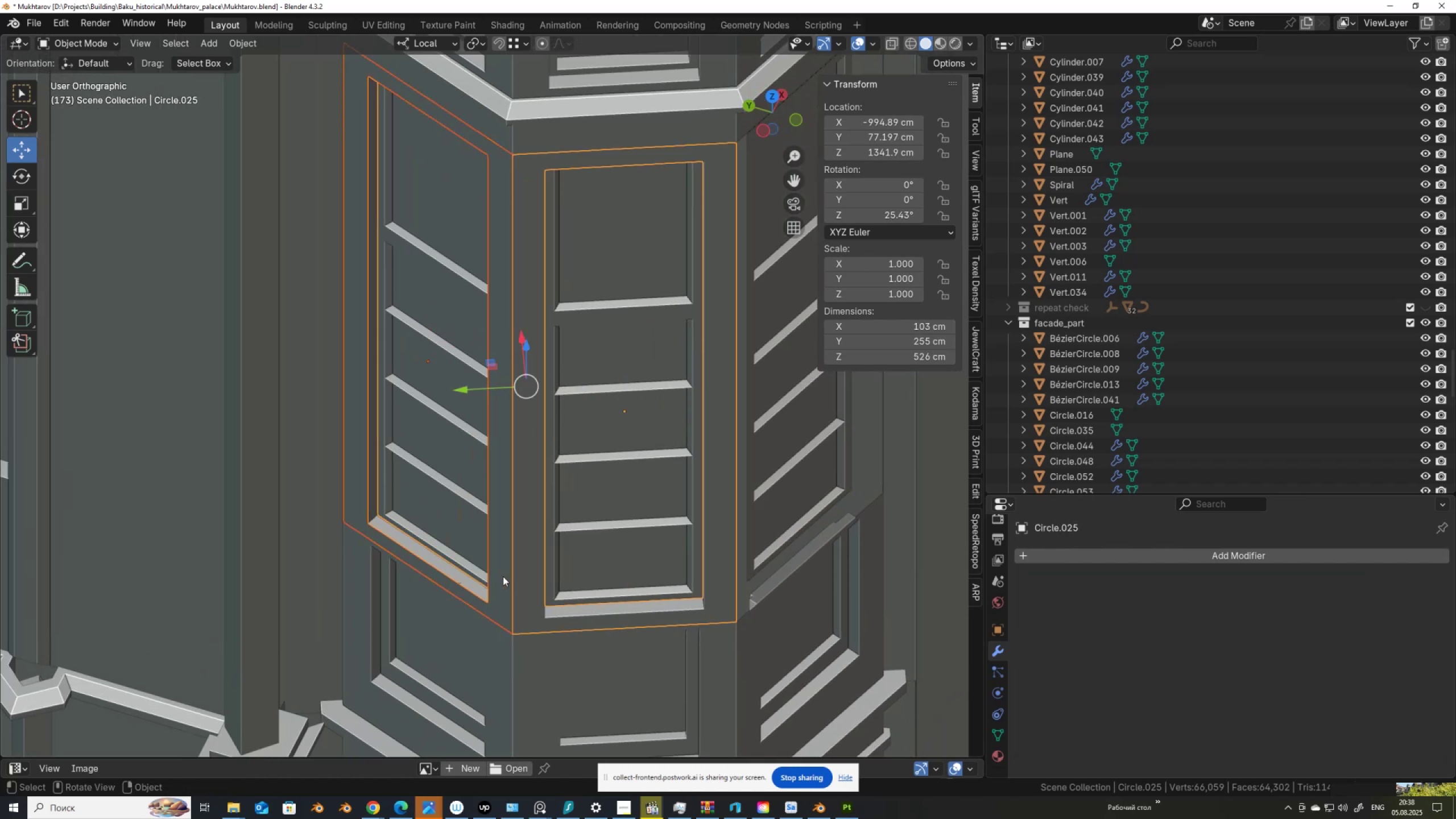 
left_click([457, 573])
 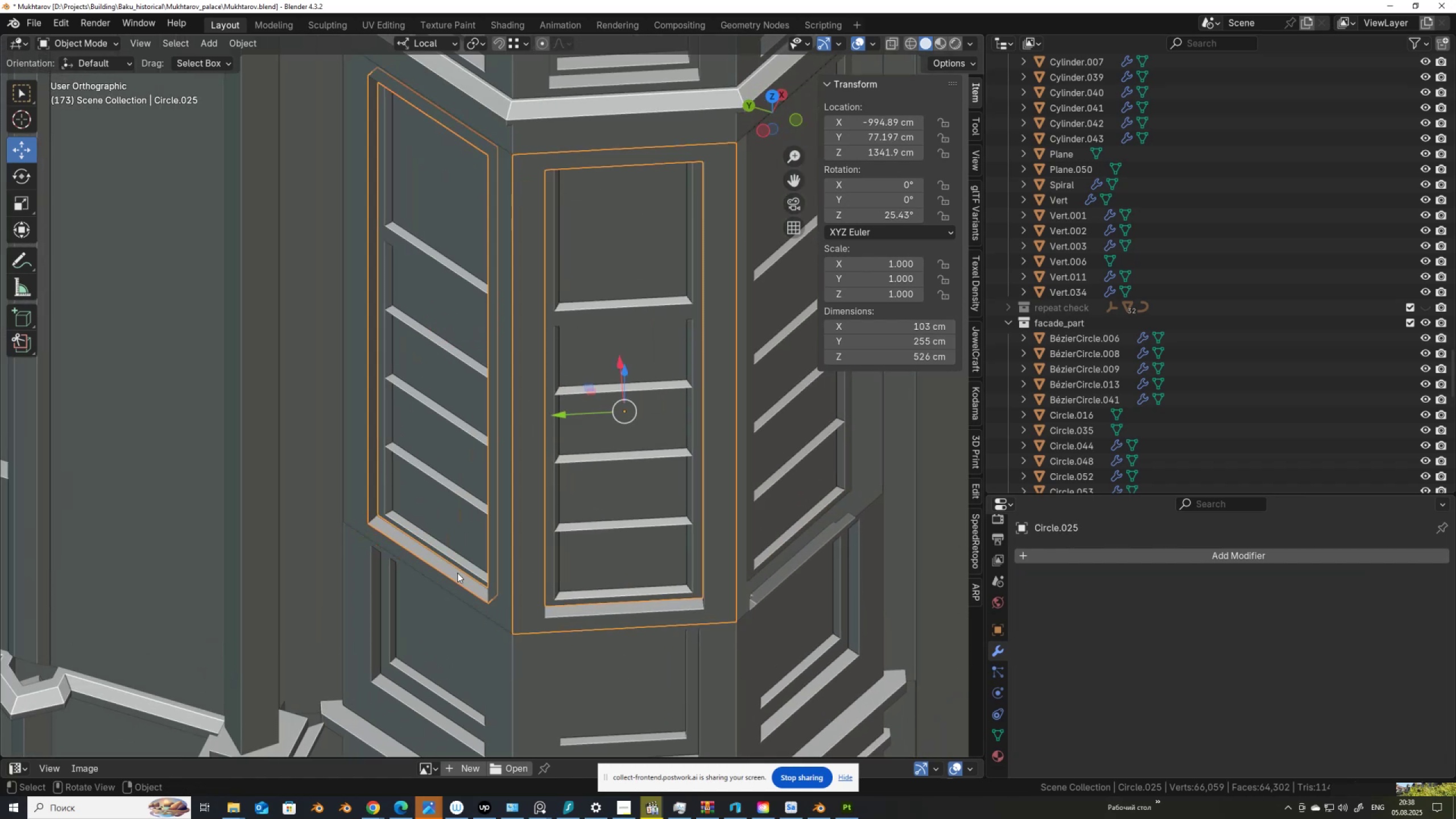 
key(Tab)
 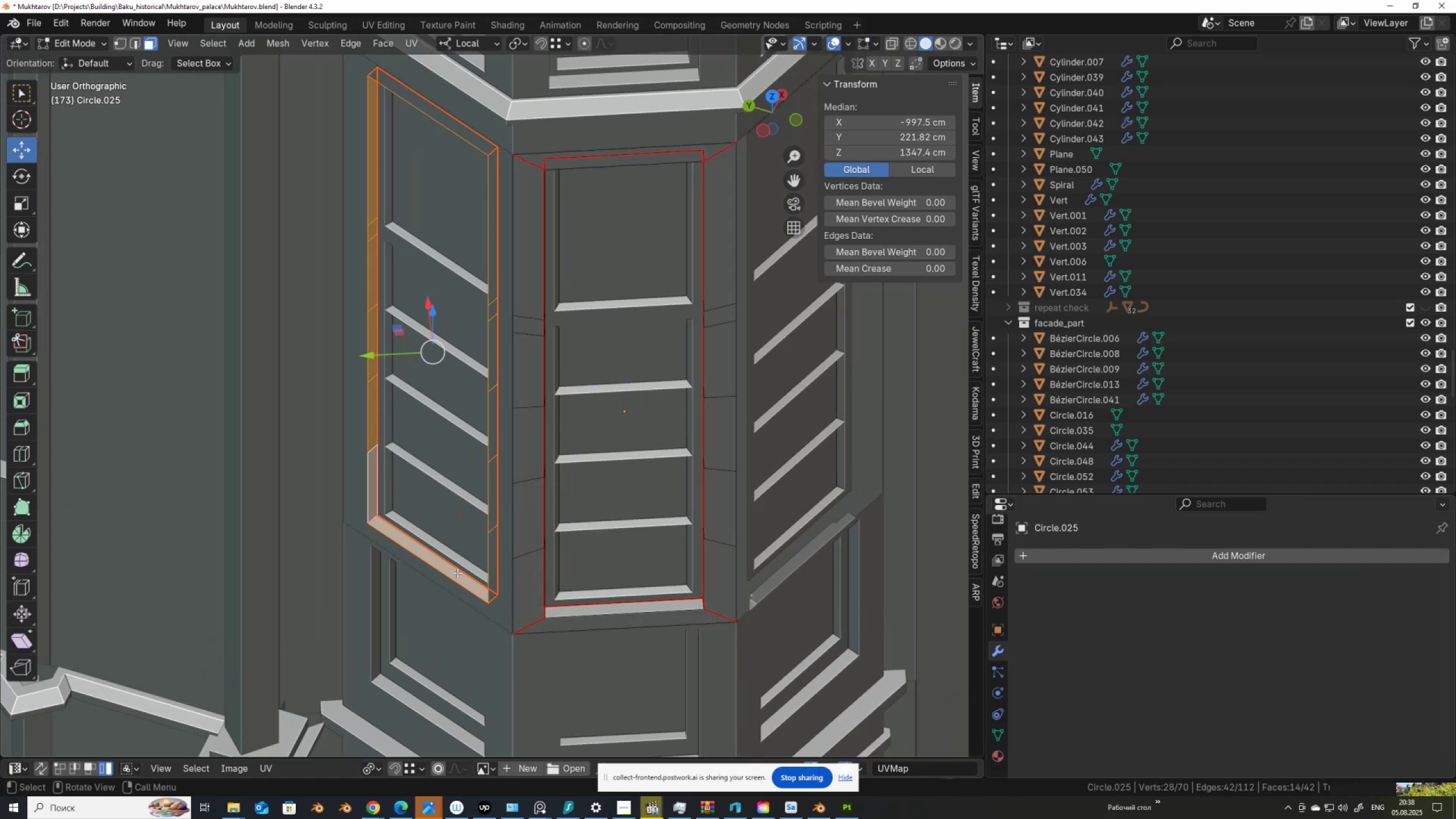 
key(P)
 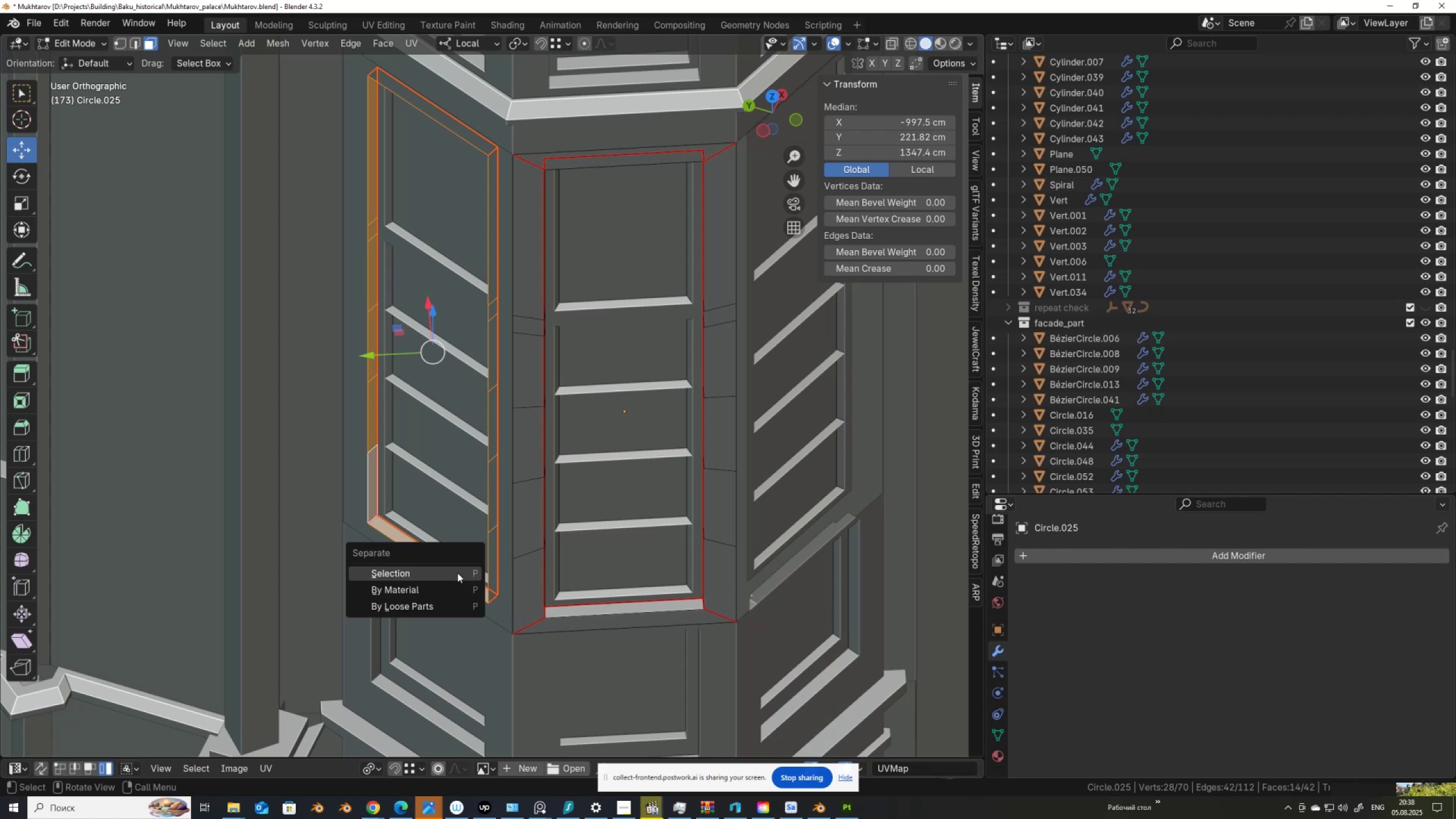 
left_click([457, 573])
 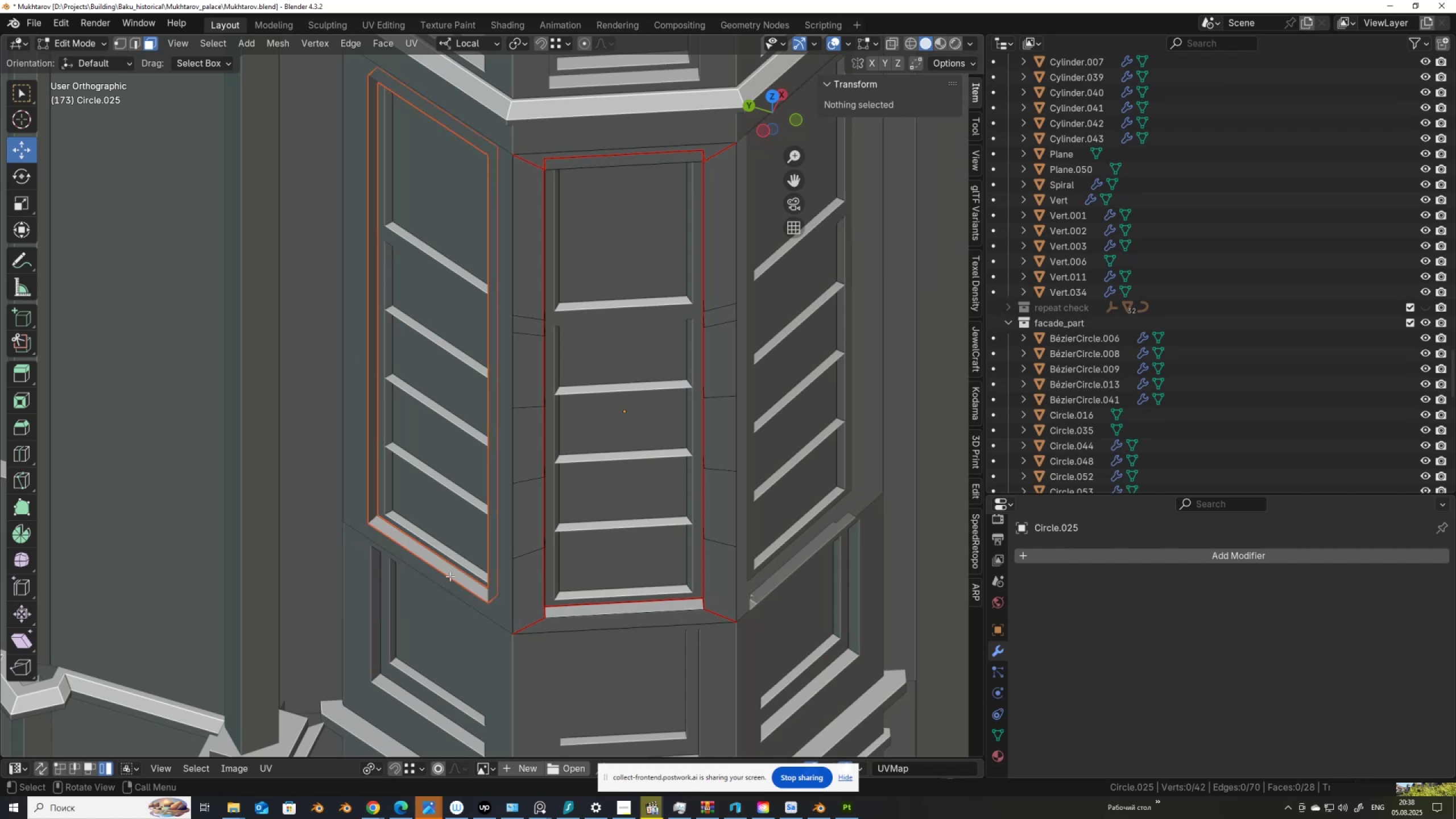 
key(Tab)
 